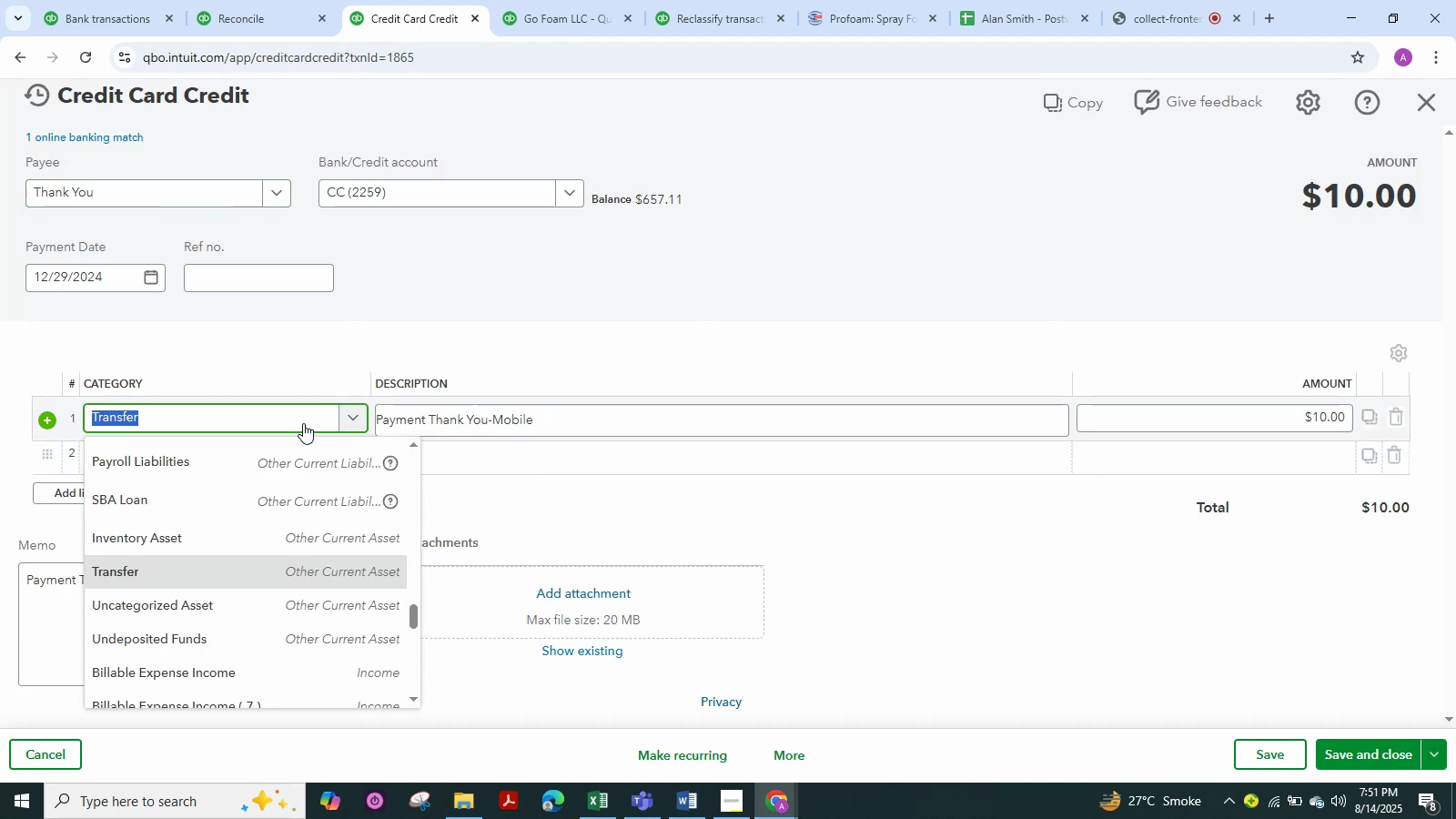 
key(Backspace)
type(owner)
 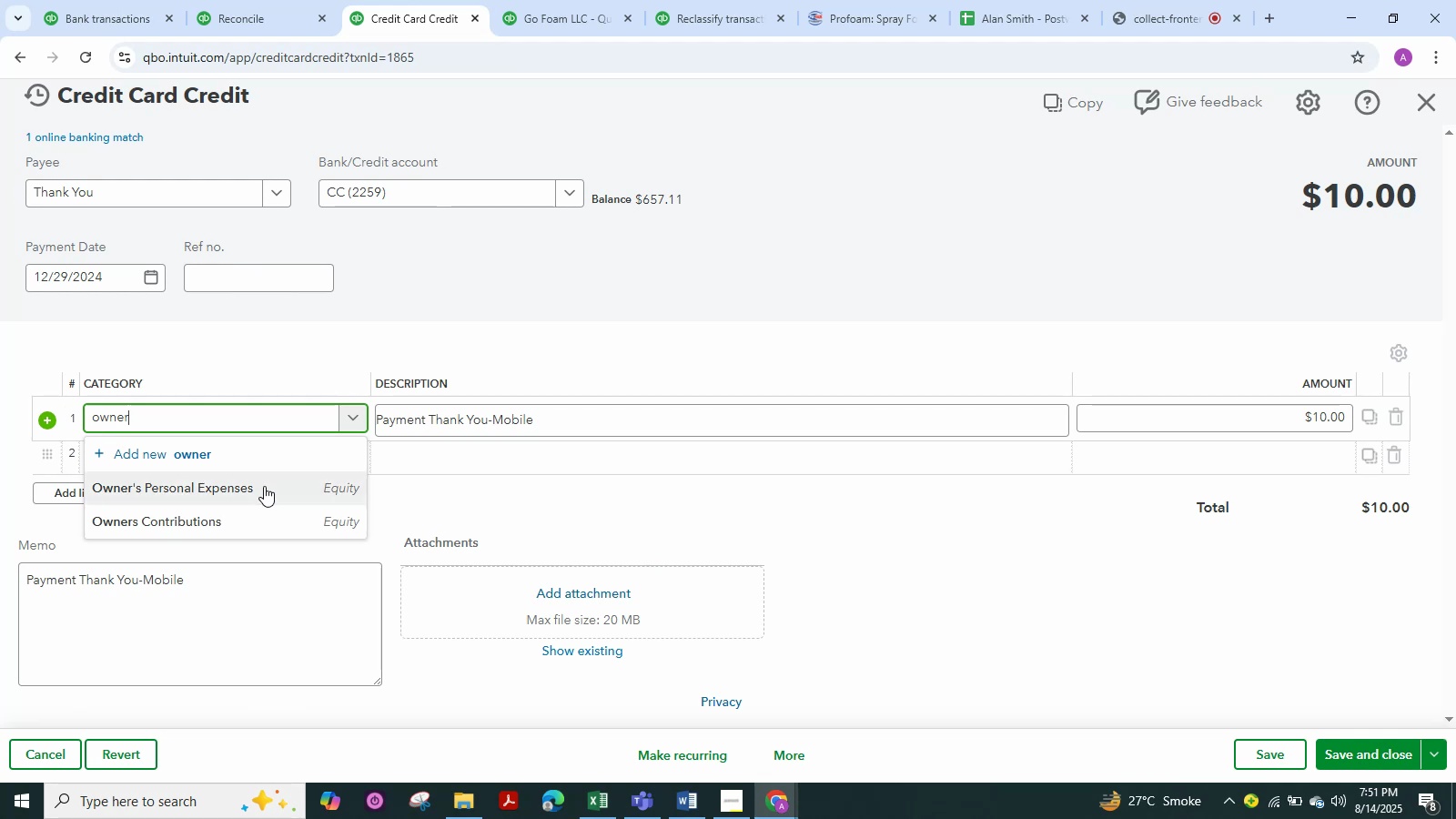 
left_click([264, 493])
 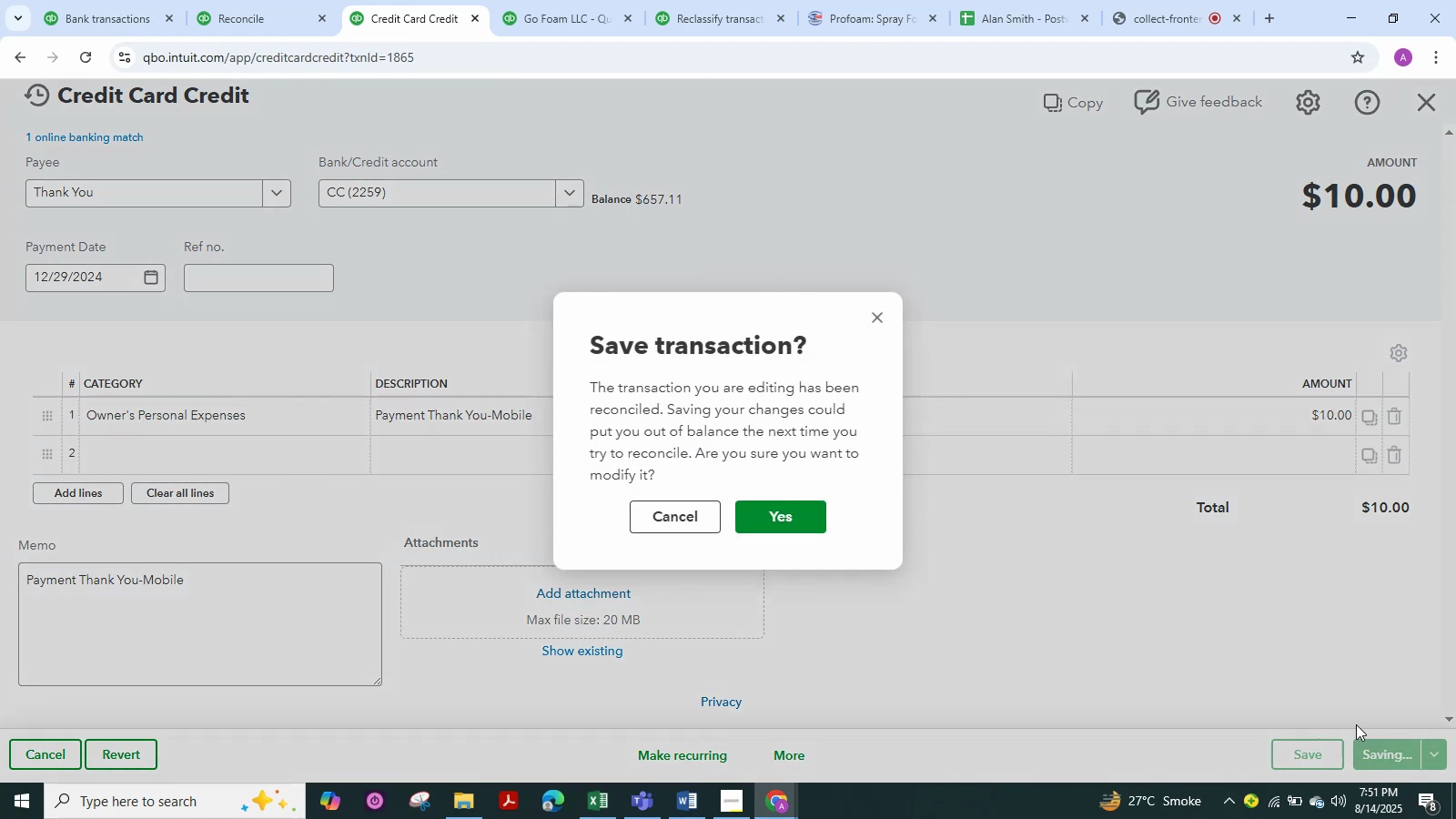 
left_click([796, 518])
 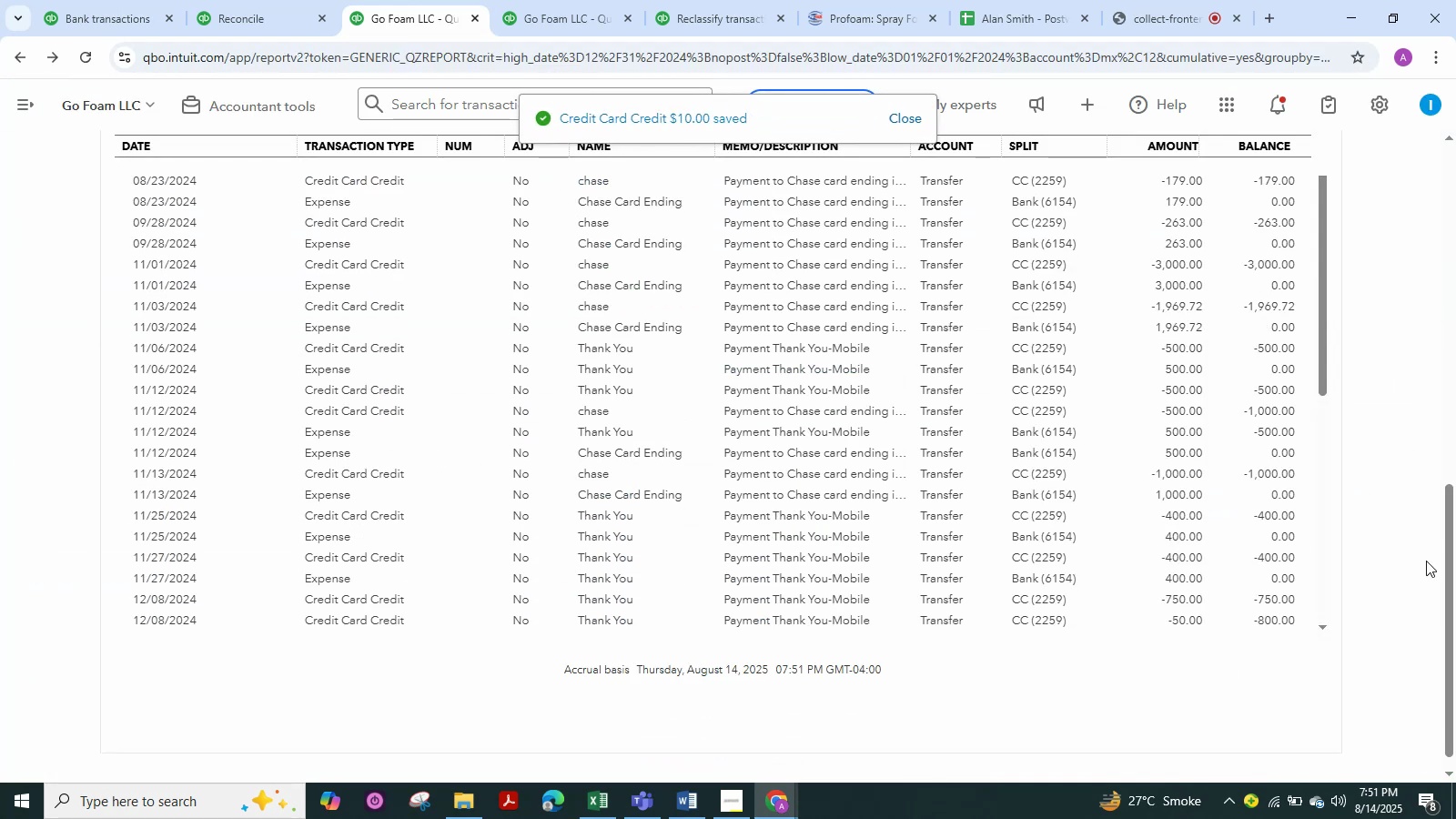 
left_click_drag(start_coordinate=[1439, 554], to_coordinate=[1406, 262])
 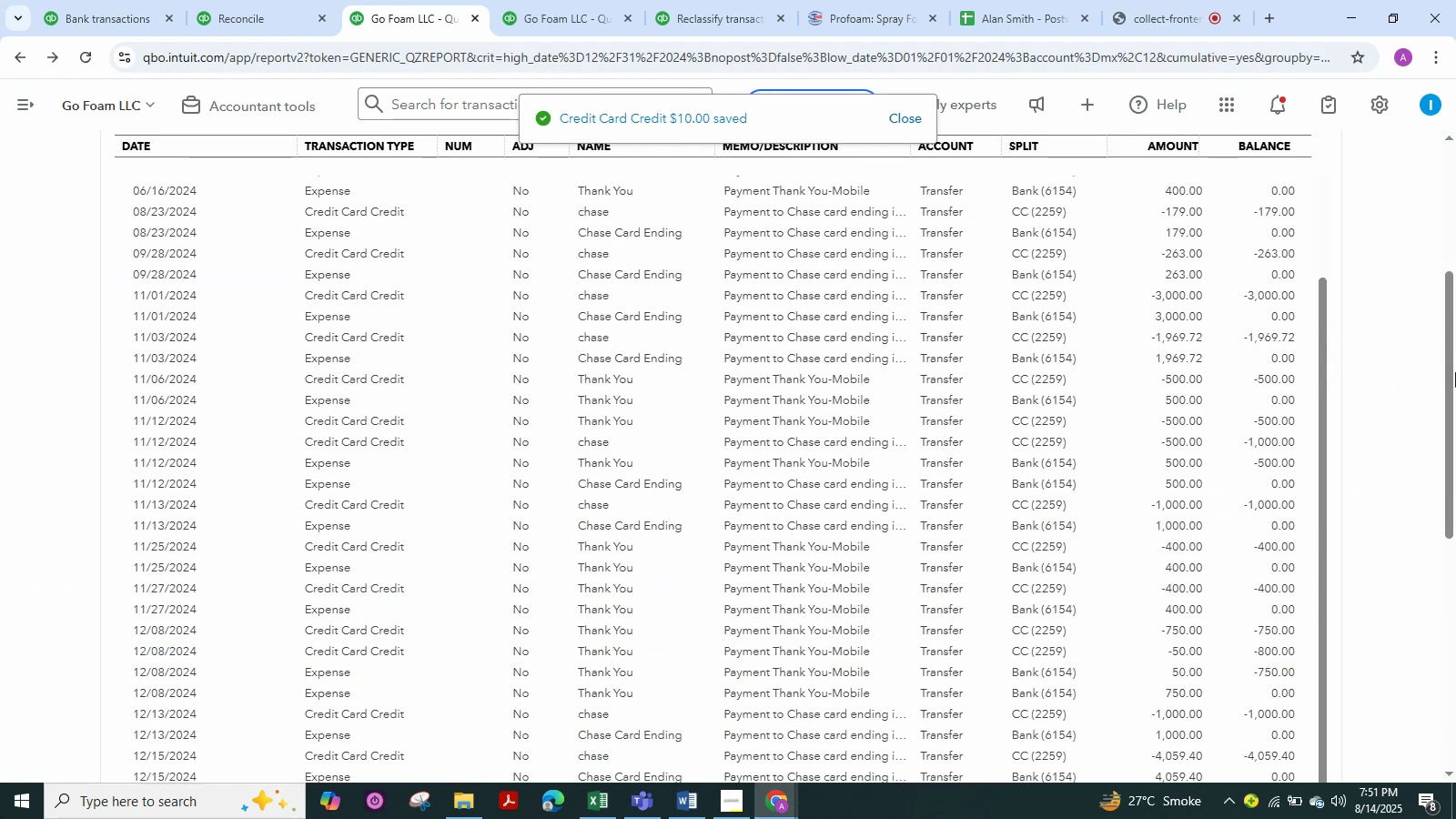 
left_click([1455, 372])
 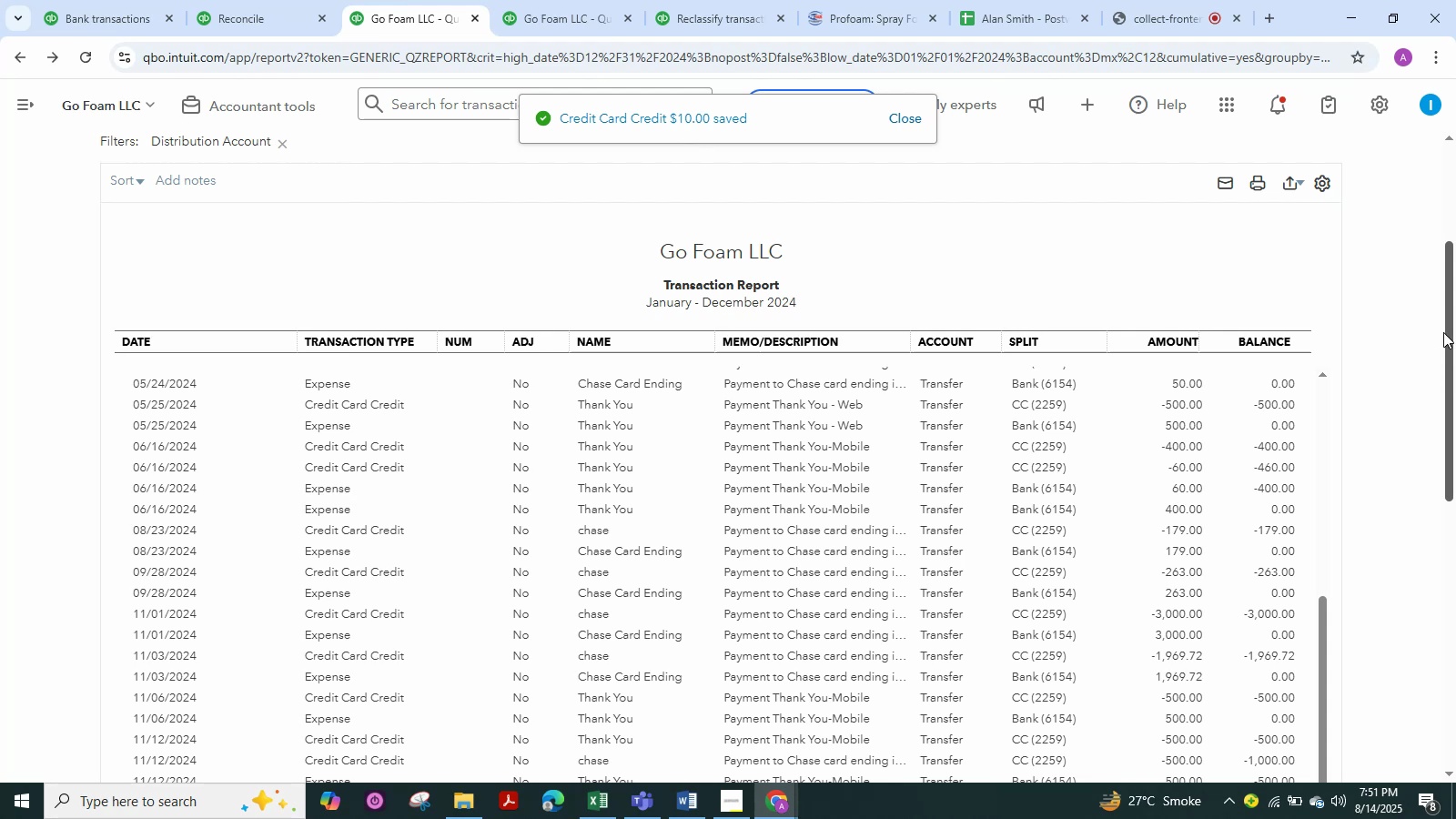 
left_click_drag(start_coordinate=[1443, 332], to_coordinate=[1423, 184])
 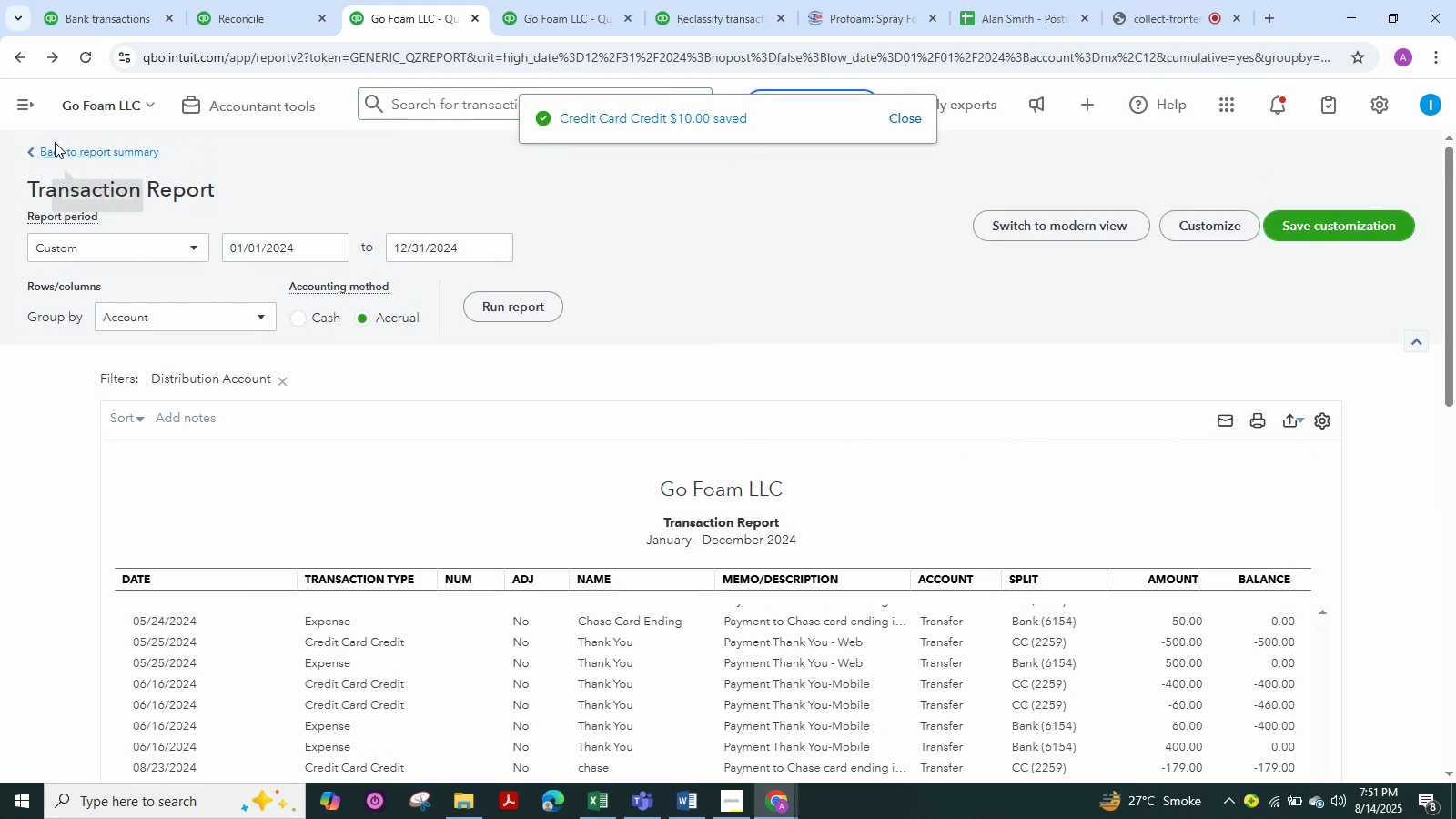 
left_click([56, 141])
 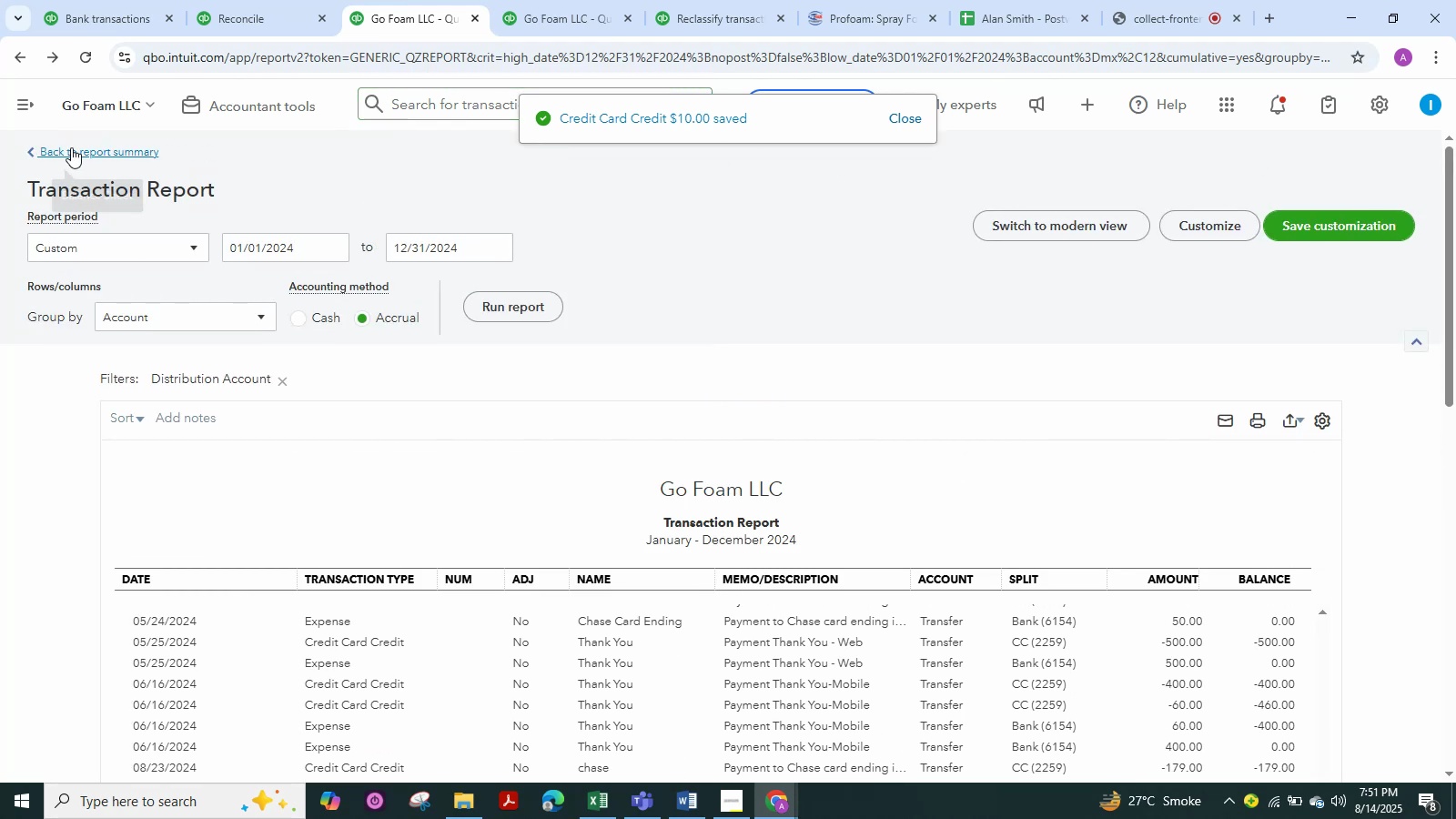 
triple_click([71, 147])
 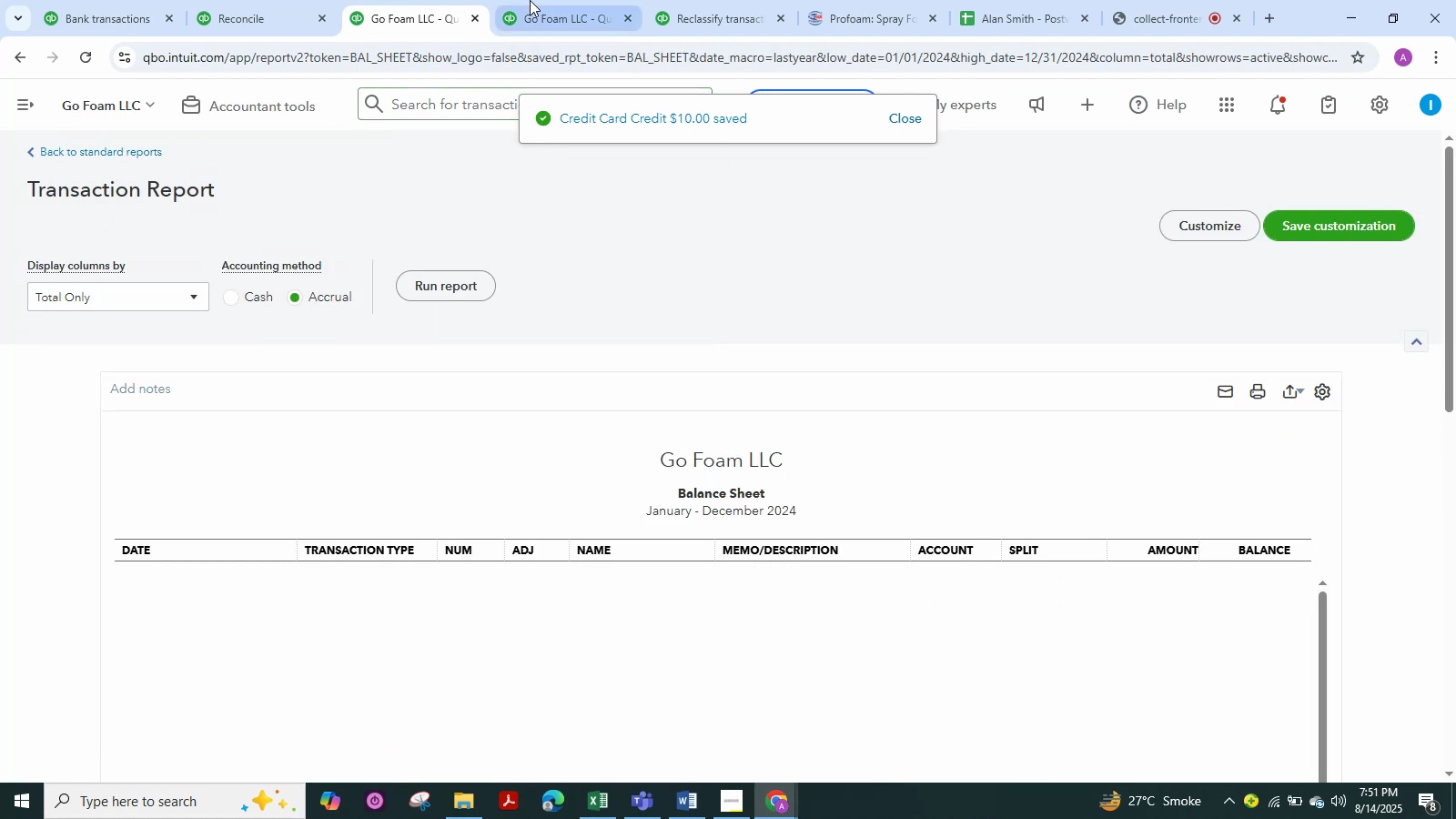 
left_click([530, 0])
 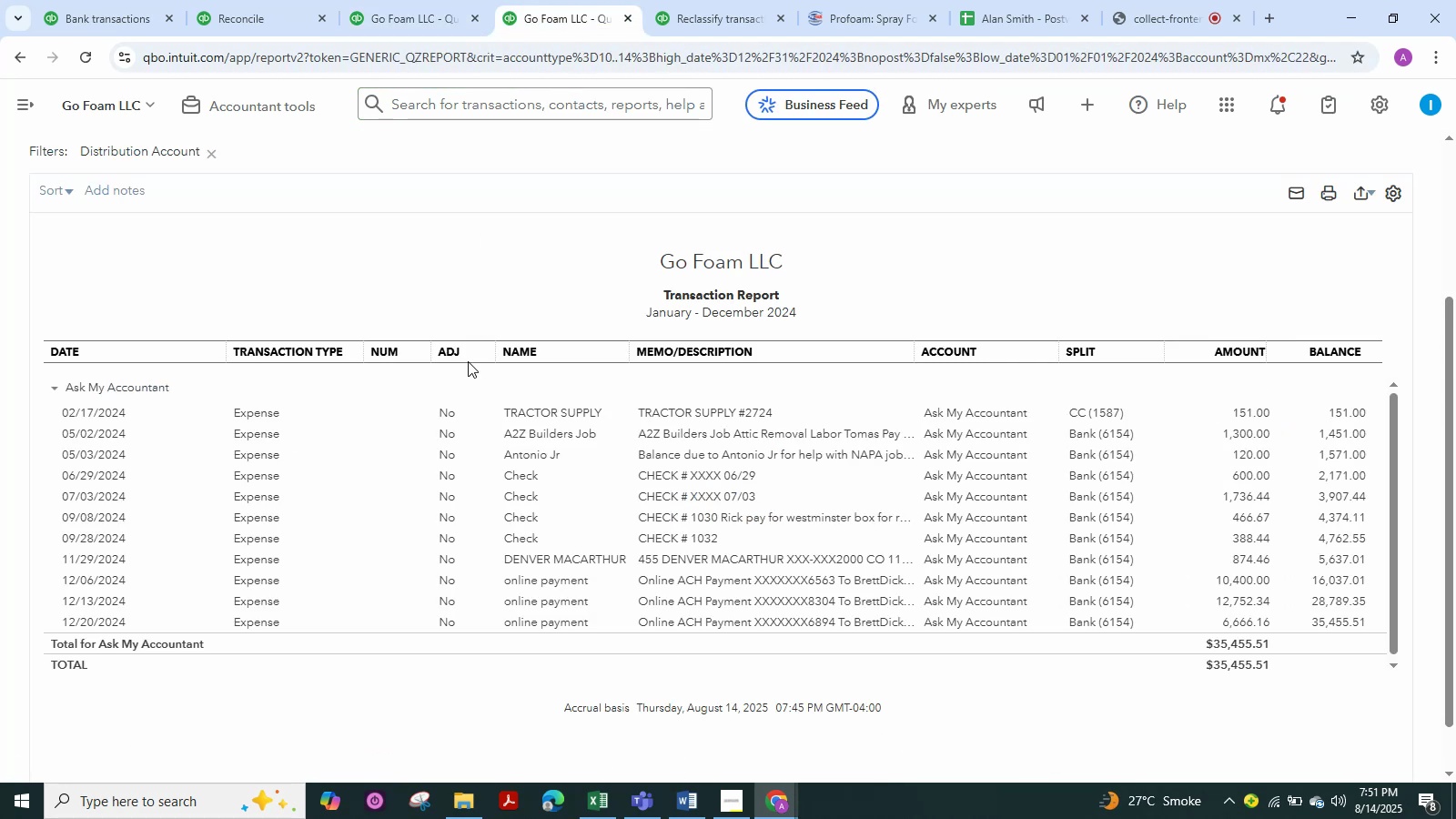 
scroll: coordinate [362, 355], scroll_direction: up, amount: 5.0
 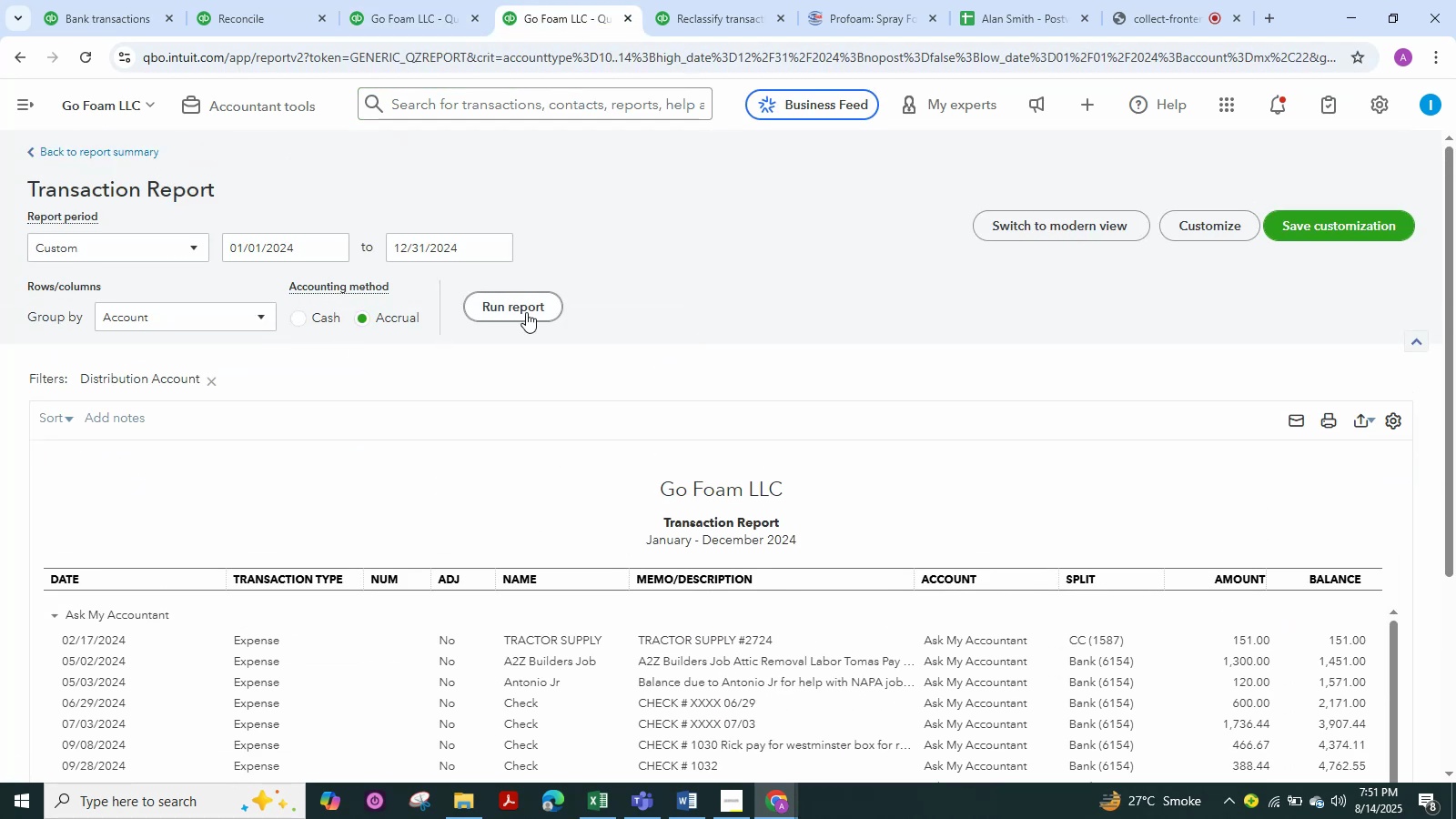 
double_click([526, 312])
 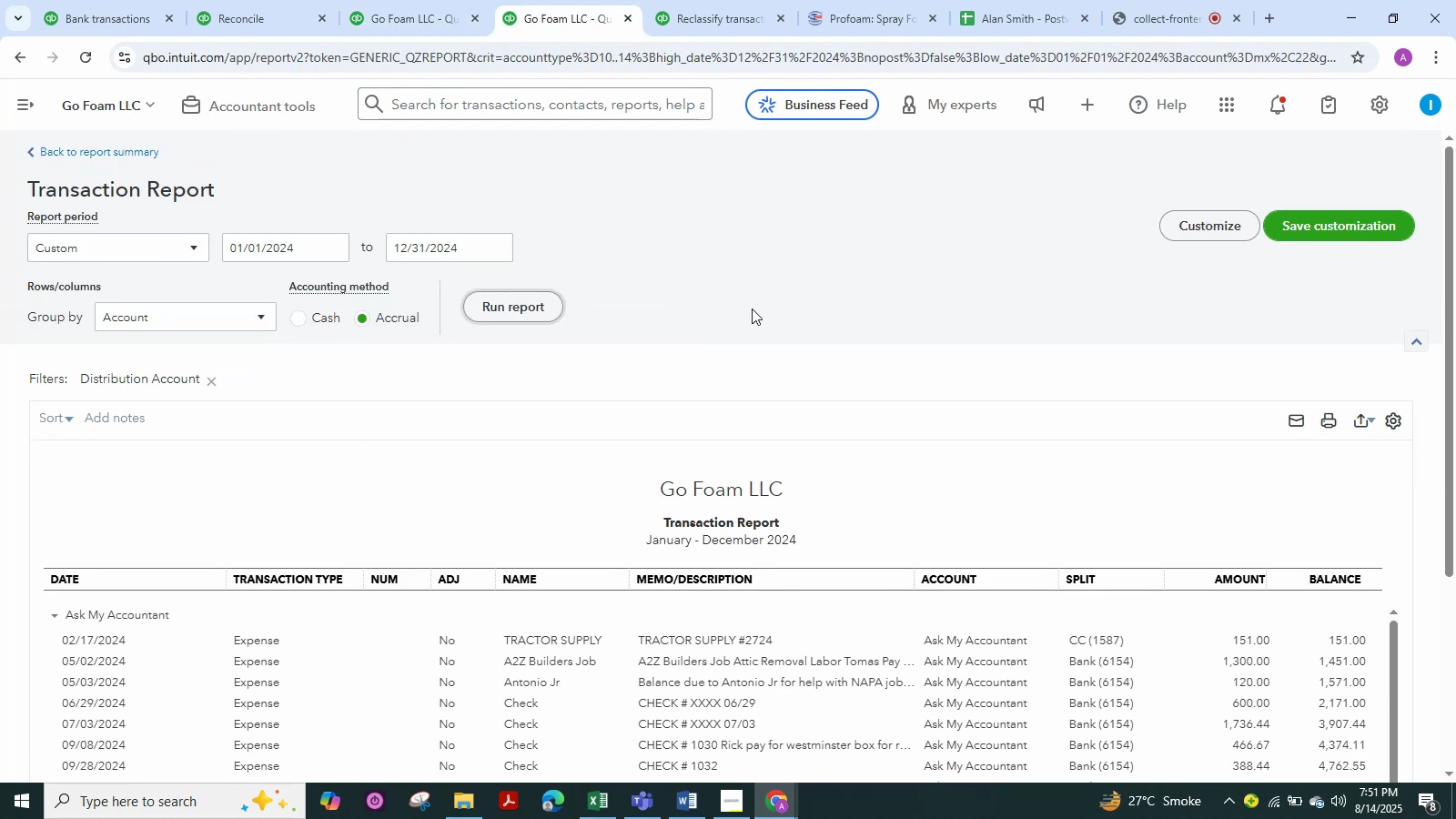 
scroll: coordinate [753, 316], scroll_direction: down, amount: 5.0
 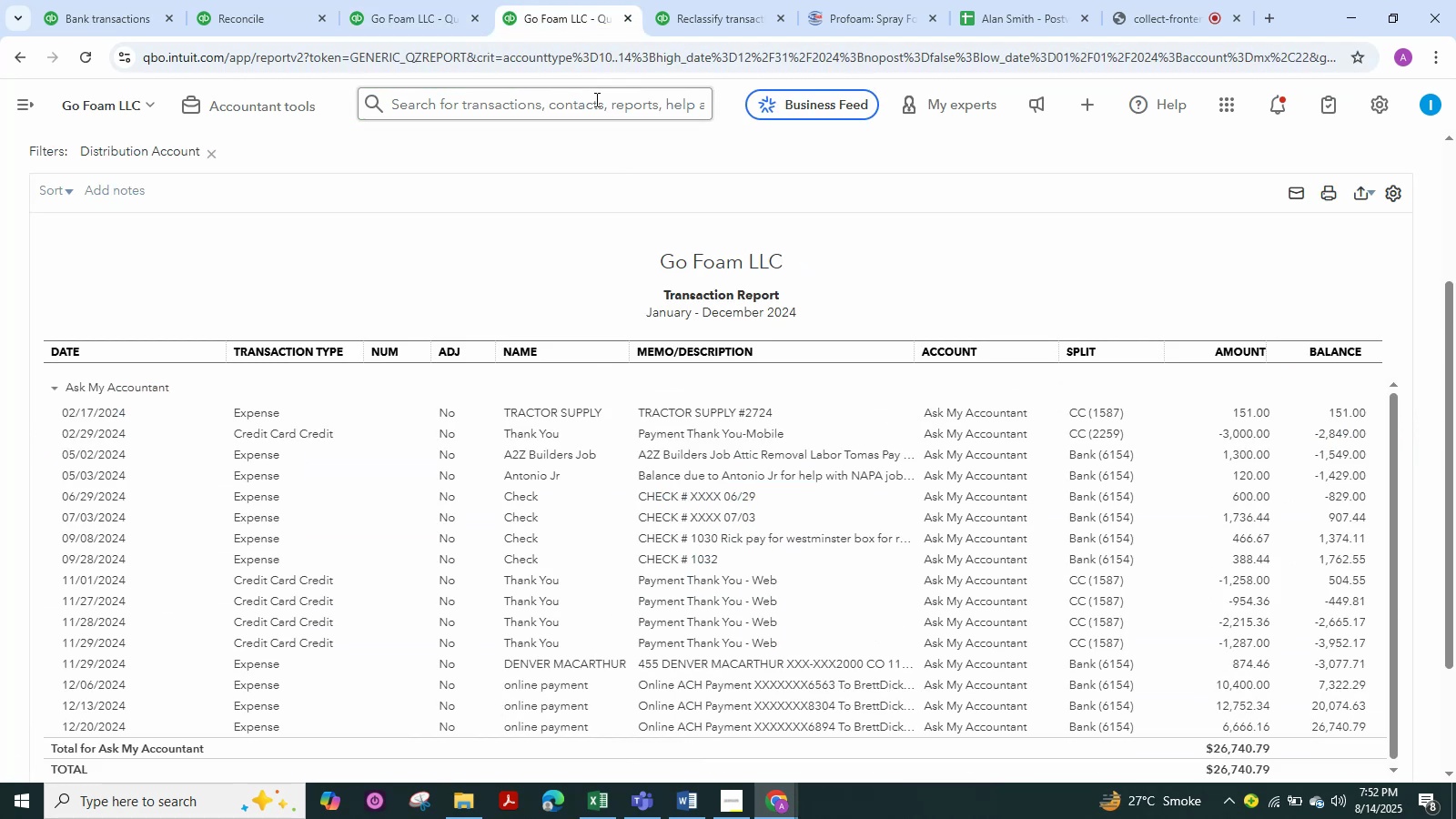 
left_click([371, 0])
 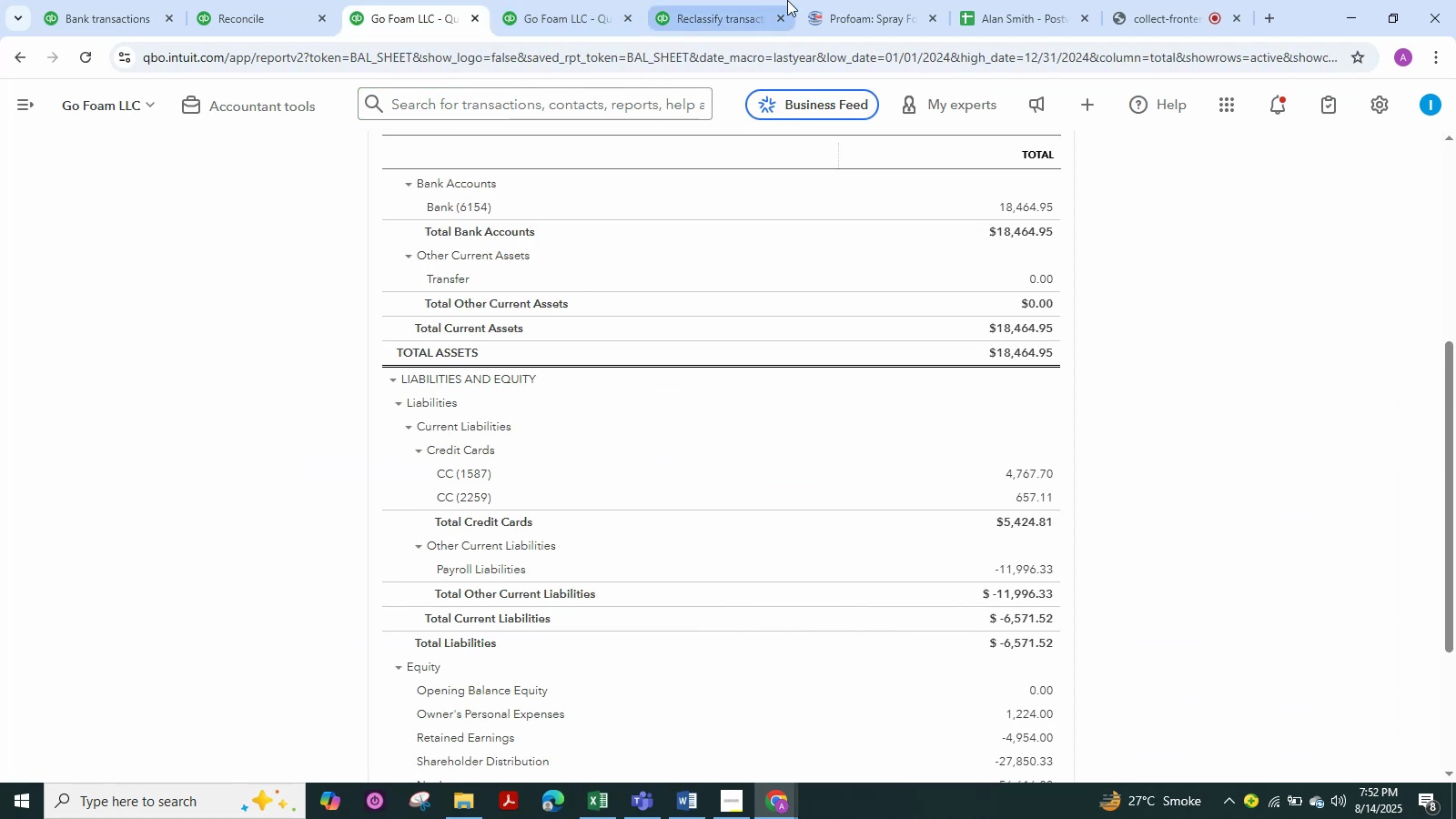 
left_click([787, 0])
 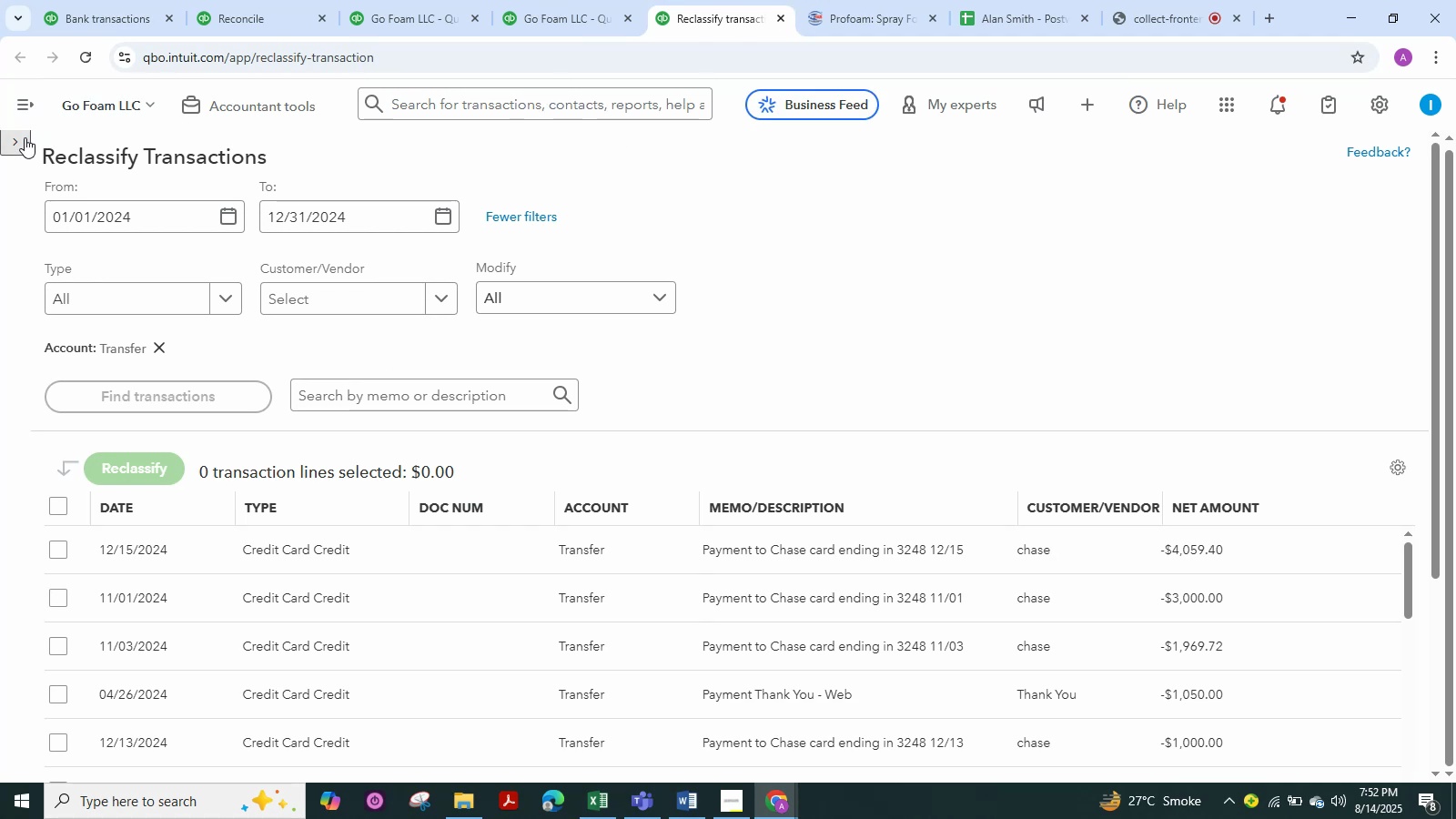 
left_click([25, 140])
 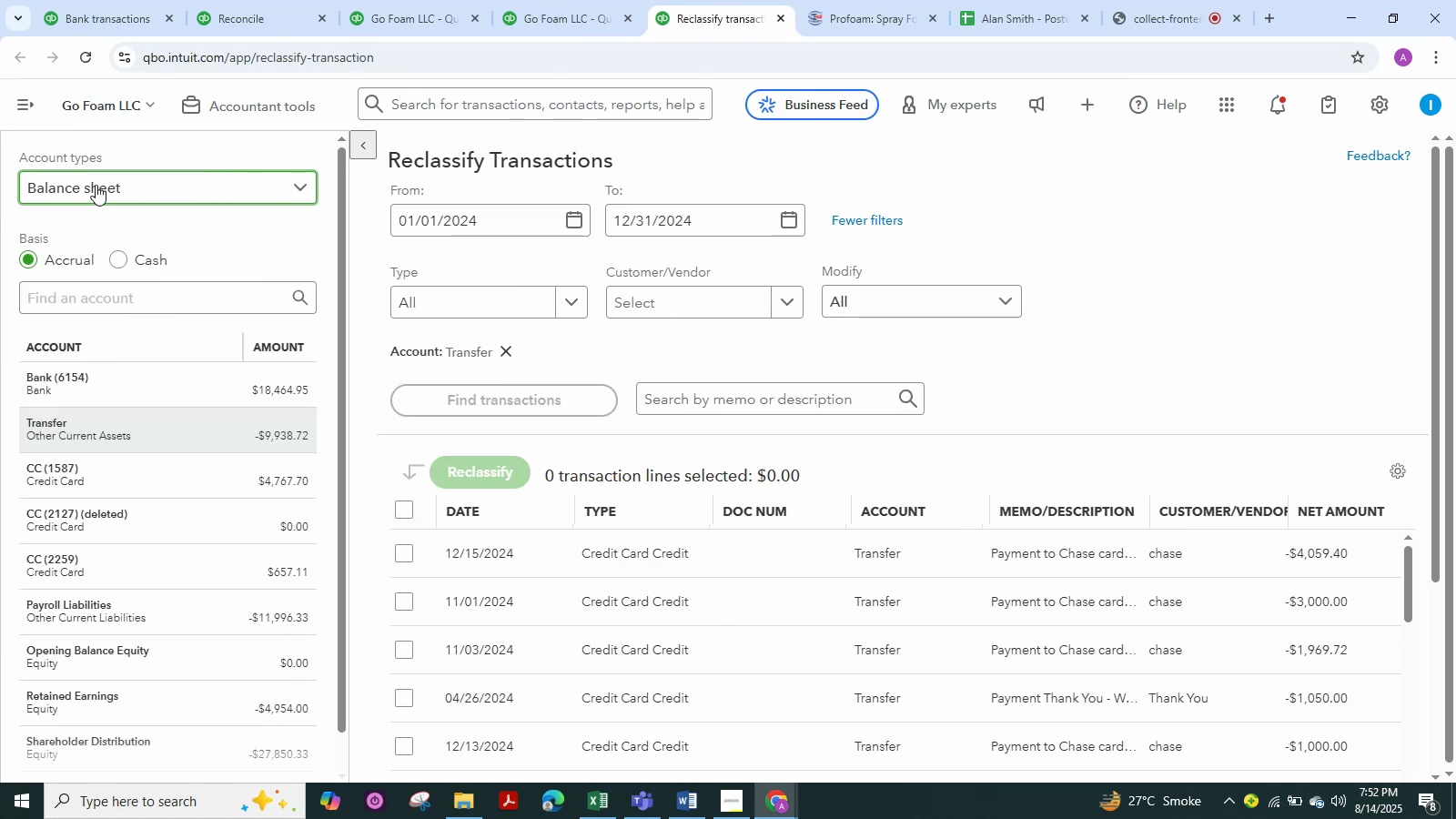 
left_click([96, 185])
 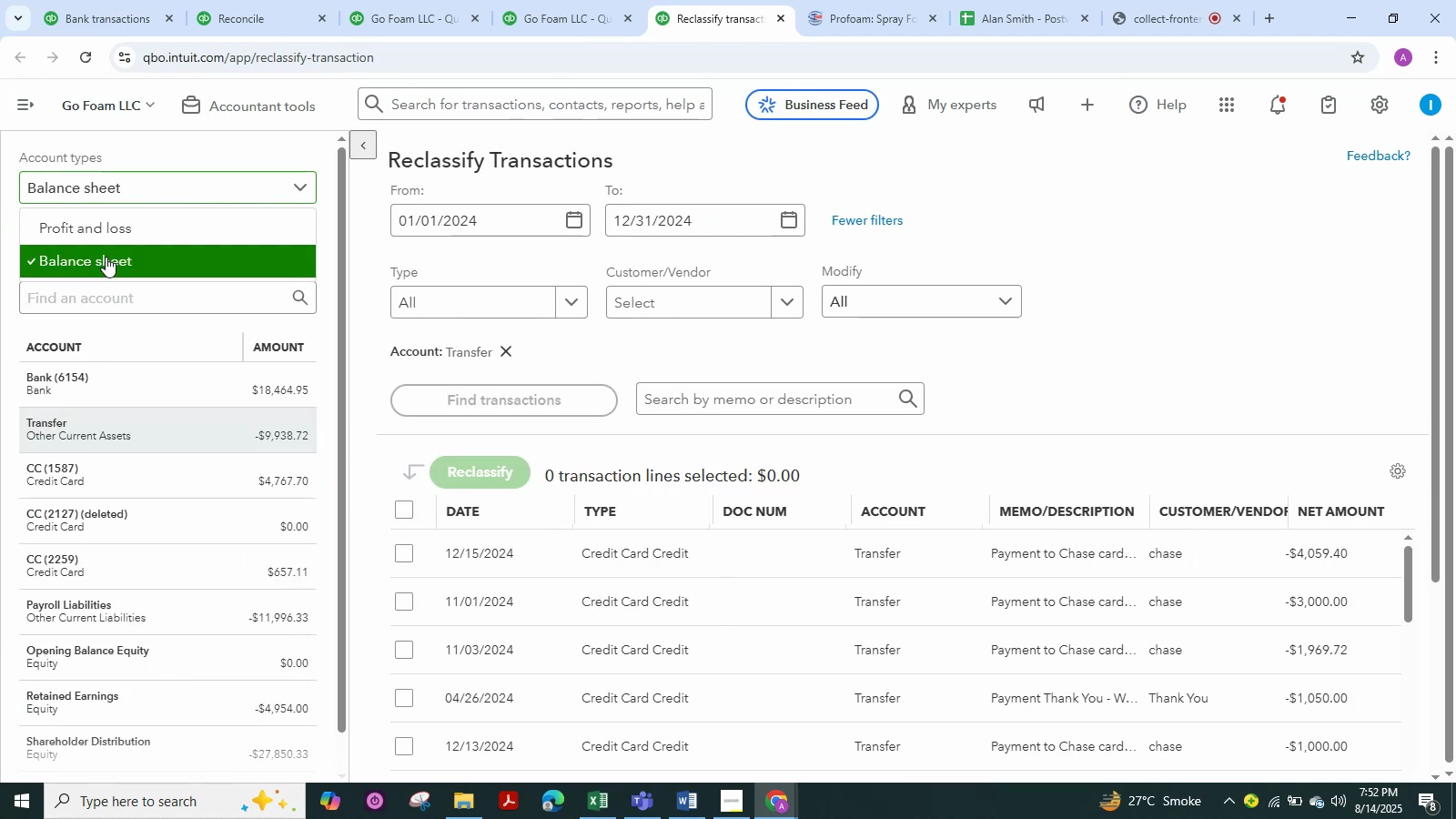 
double_click([106, 257])
 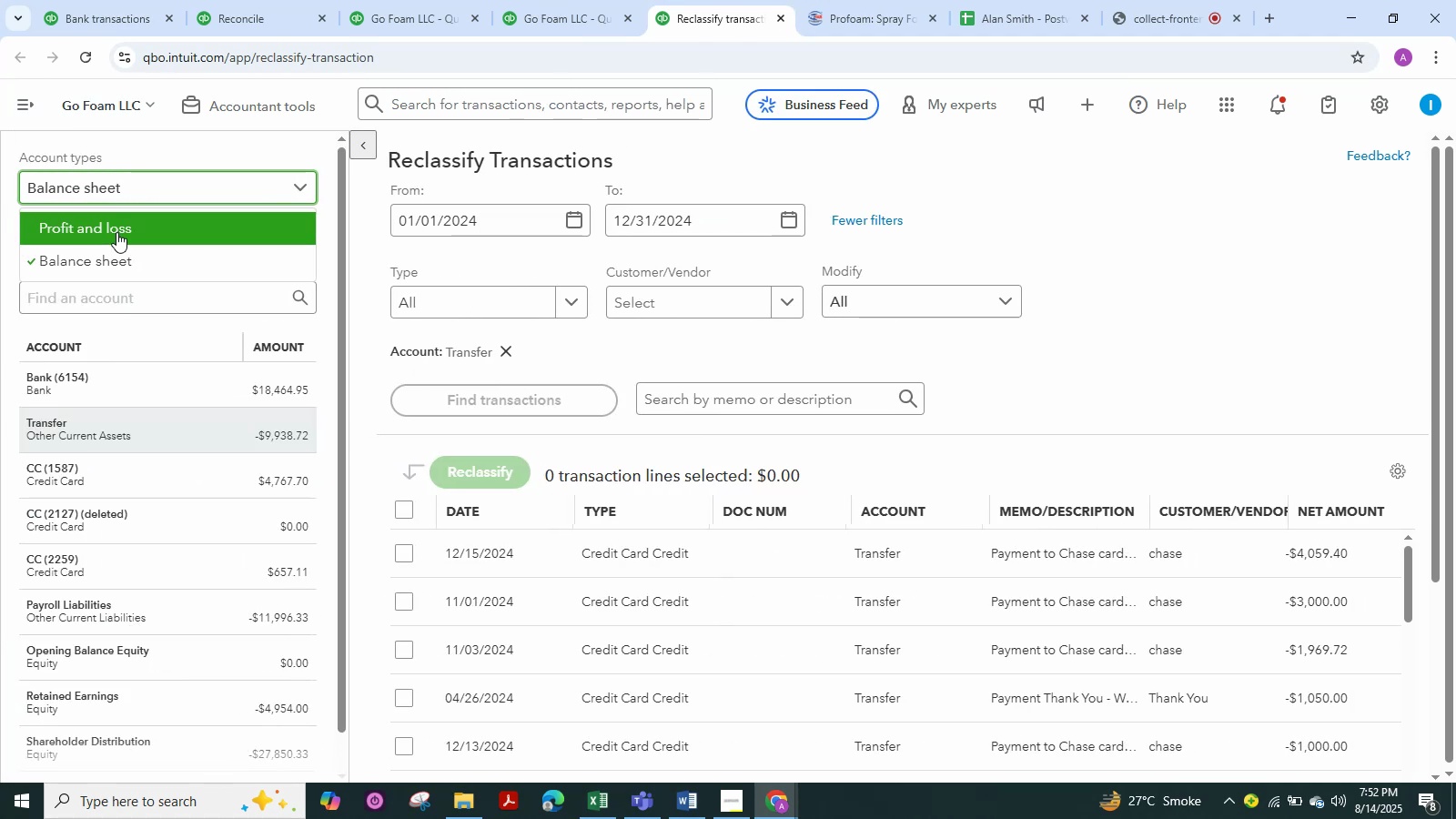 
double_click([116, 232])
 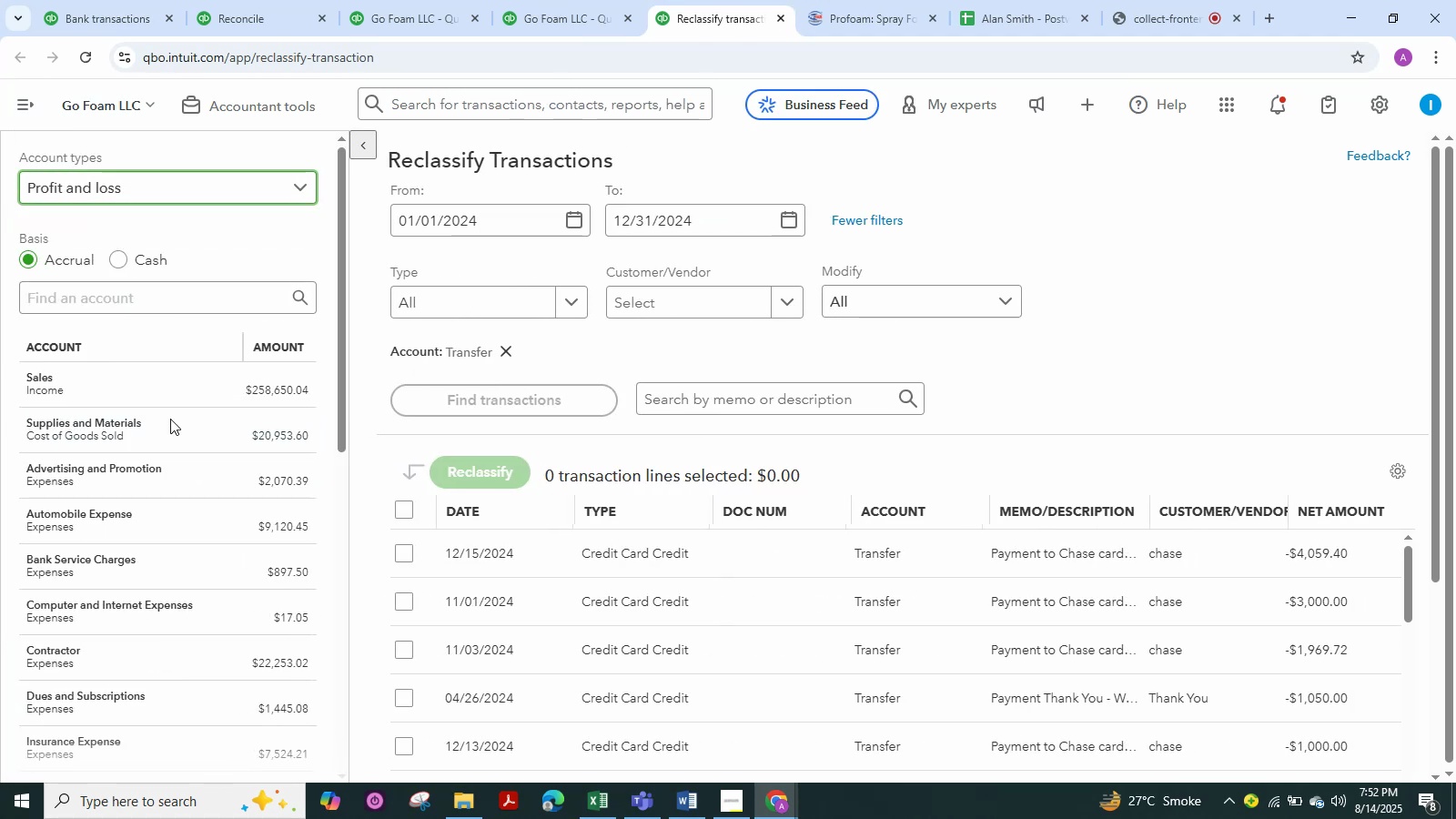 
scroll: coordinate [155, 559], scroll_direction: down, amount: 24.0
 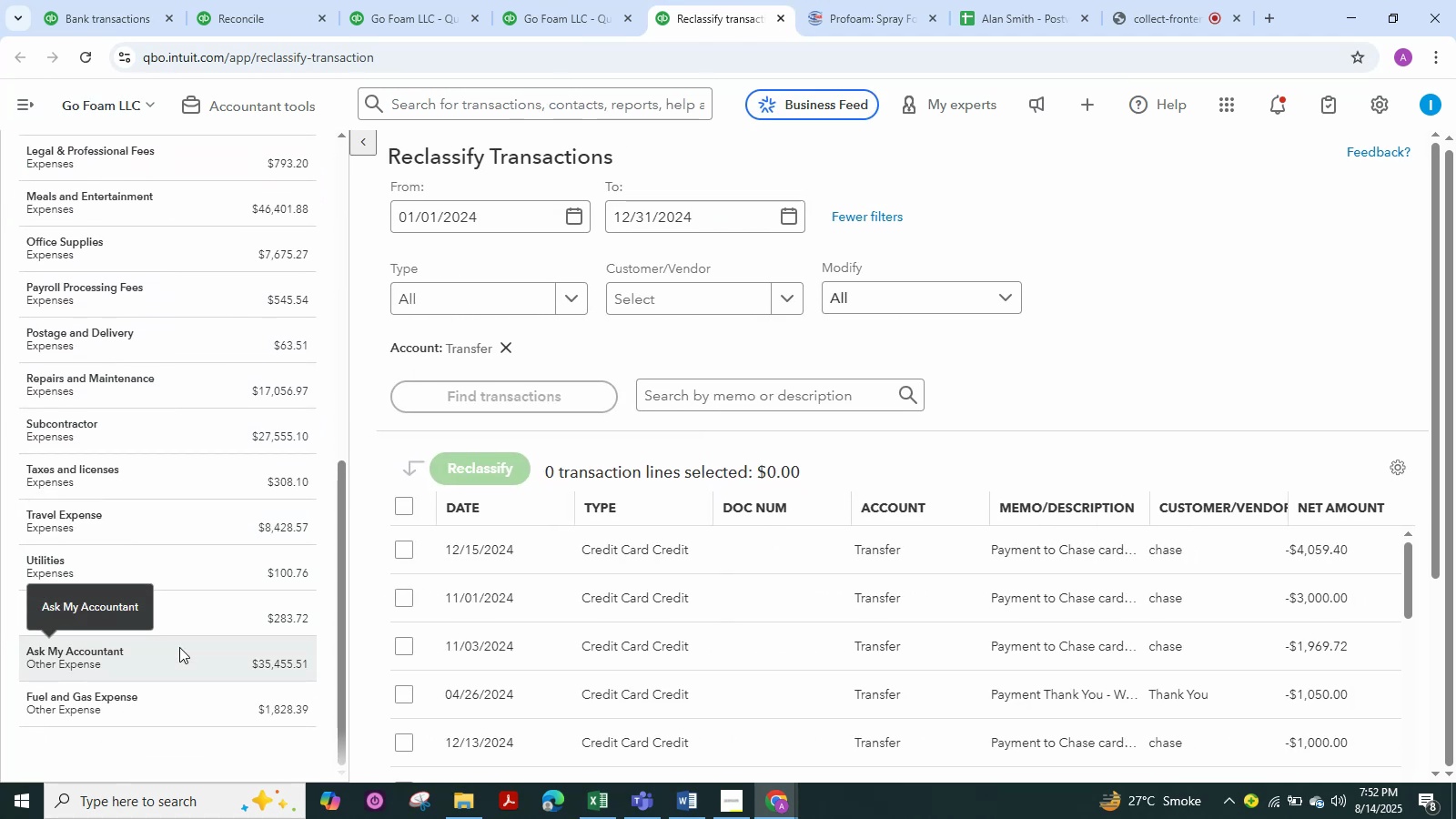 
left_click([179, 647])
 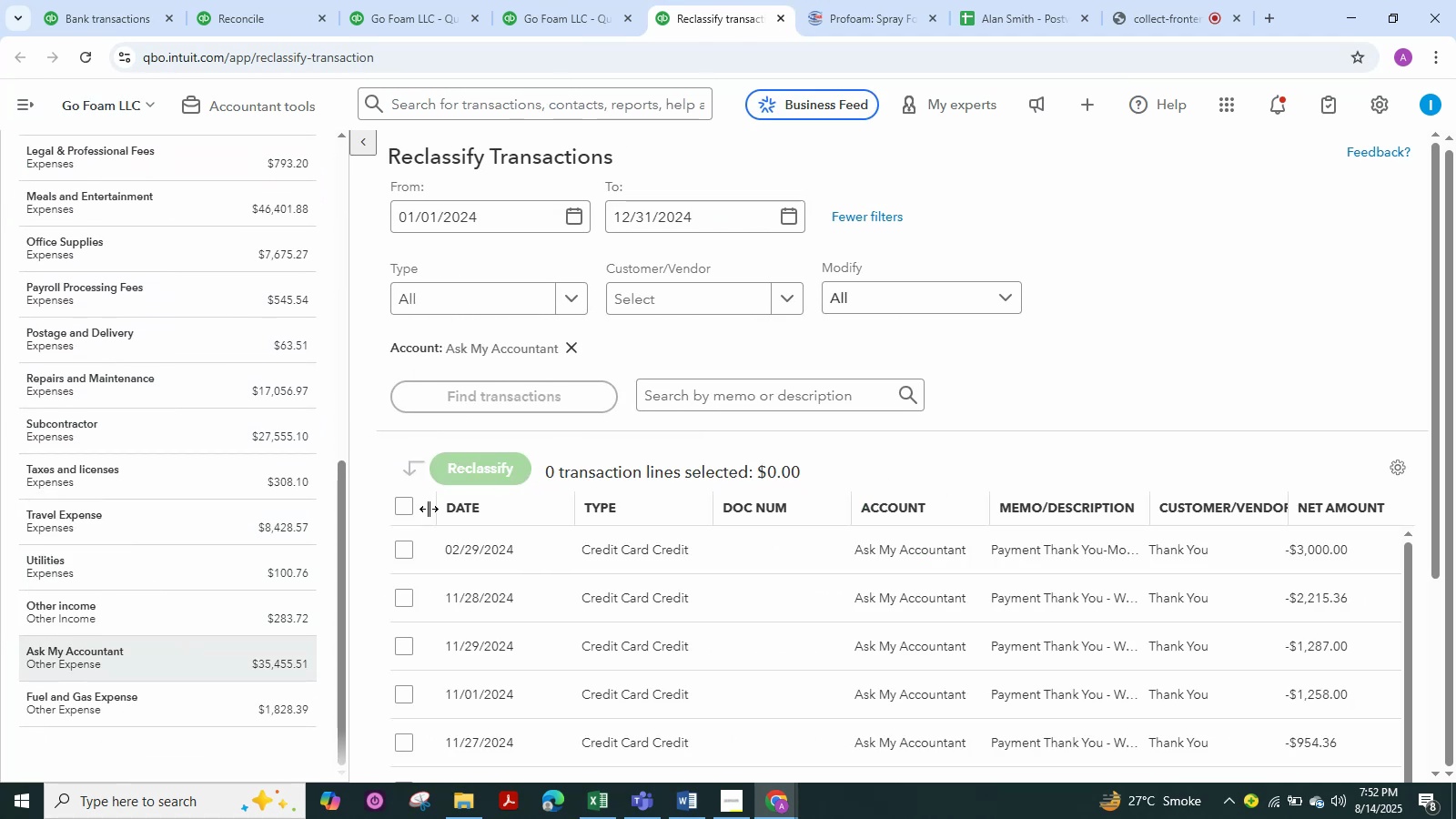 
scroll: coordinate [756, 400], scroll_direction: down, amount: 6.0
 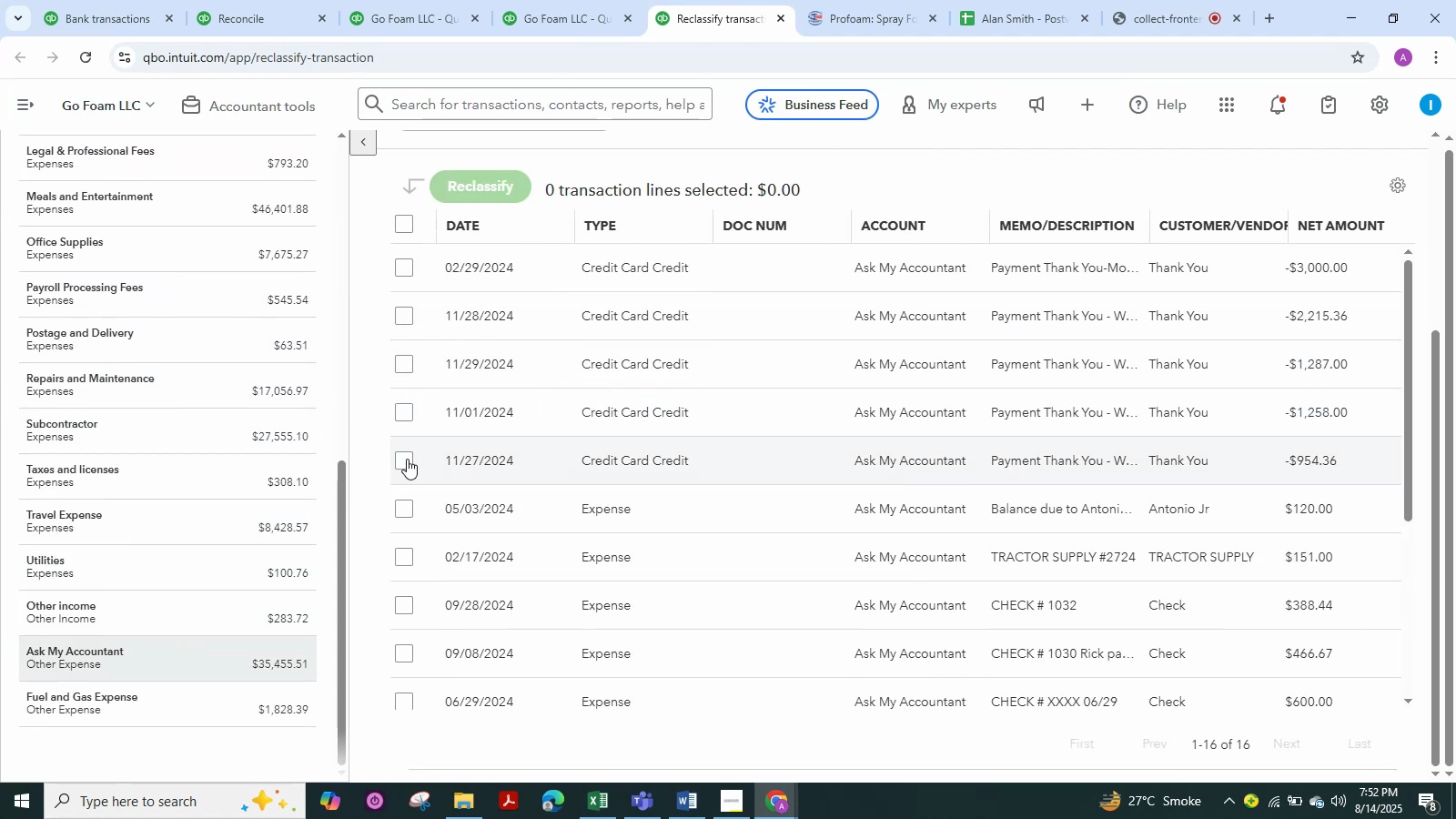 
double_click([399, 419])
 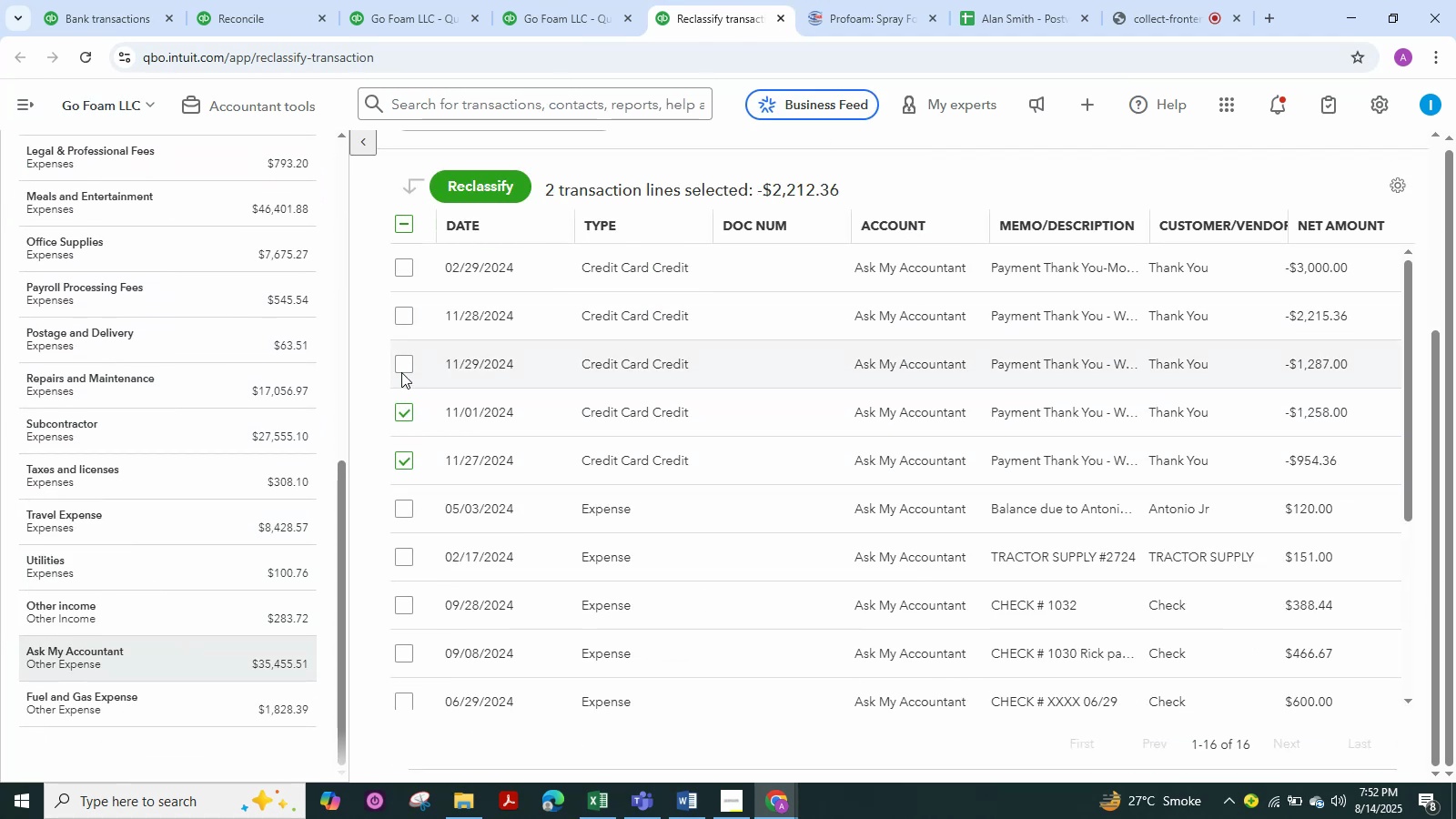 
triple_click([401, 375])
 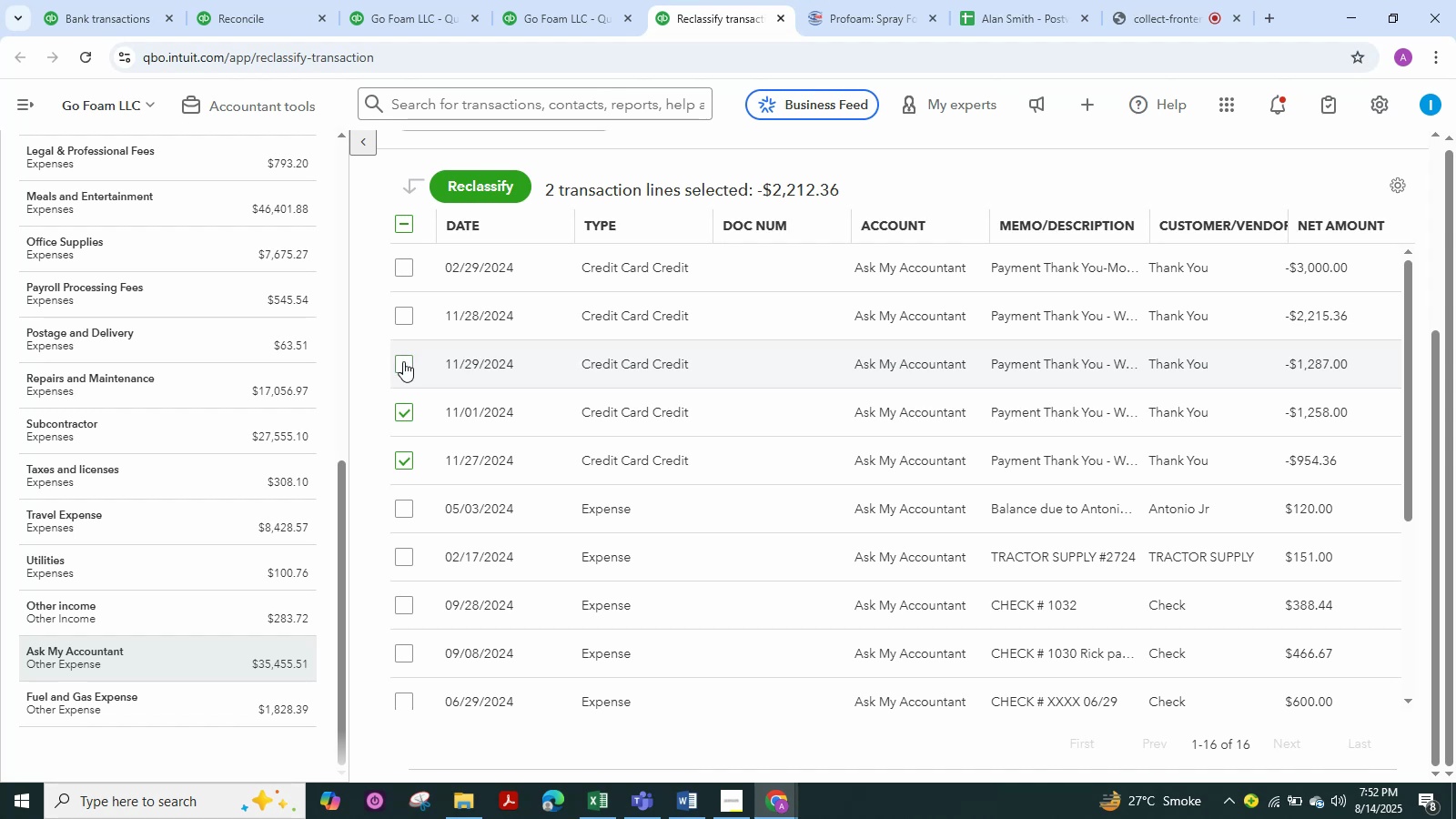 
triple_click([403, 361])
 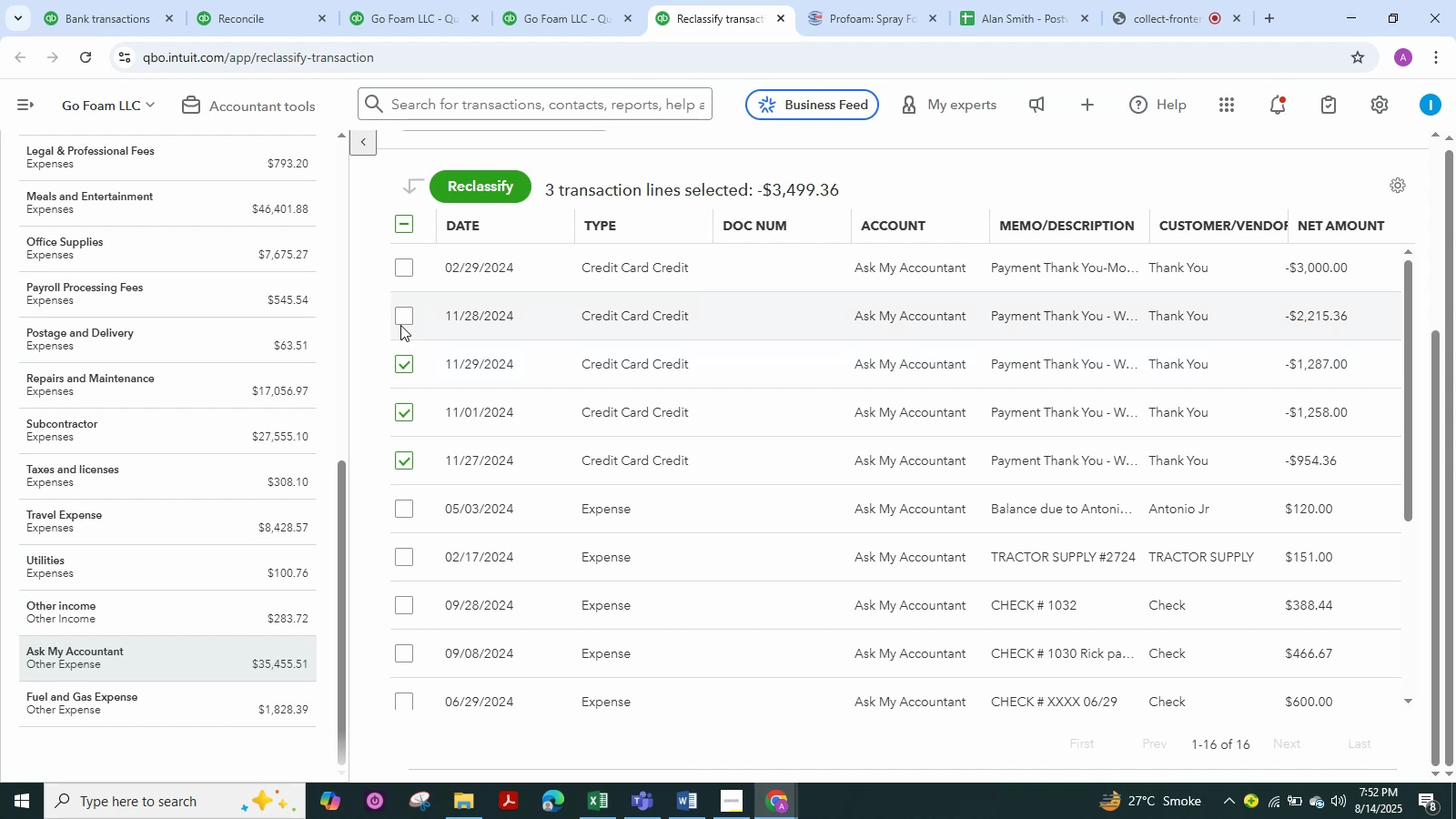 
triple_click([400, 334])
 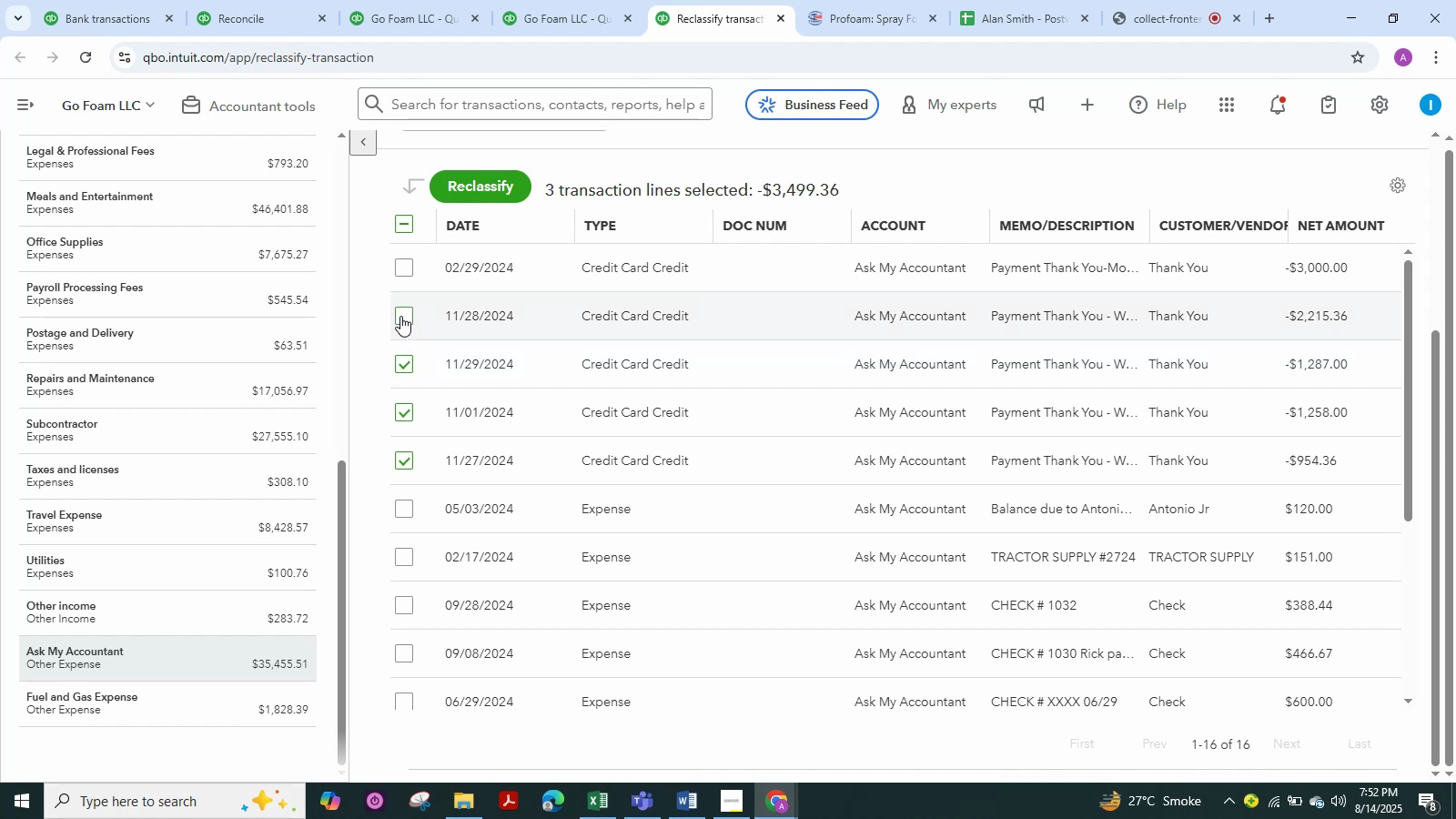 
triple_click([400, 318])
 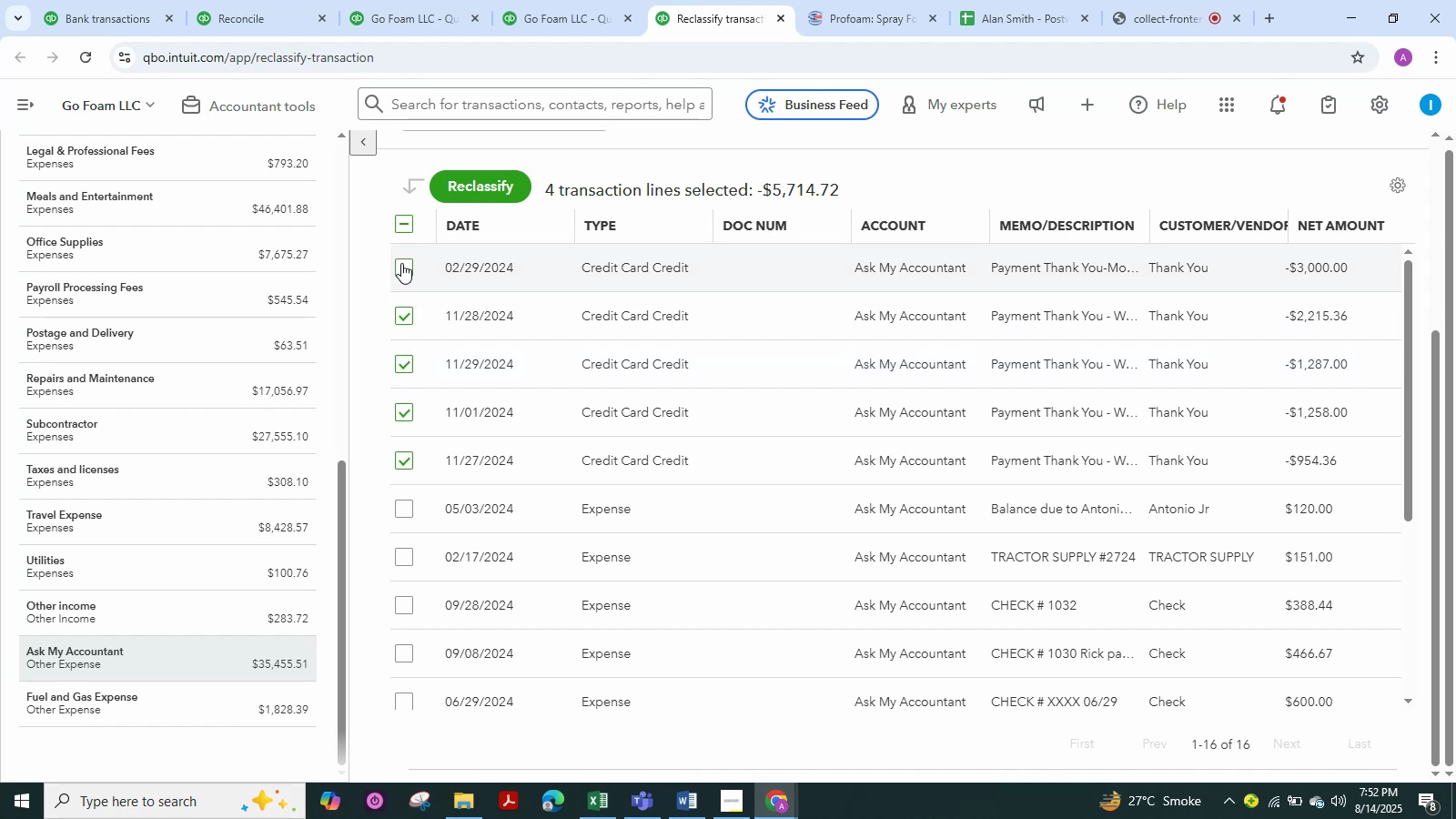 
triple_click([401, 263])
 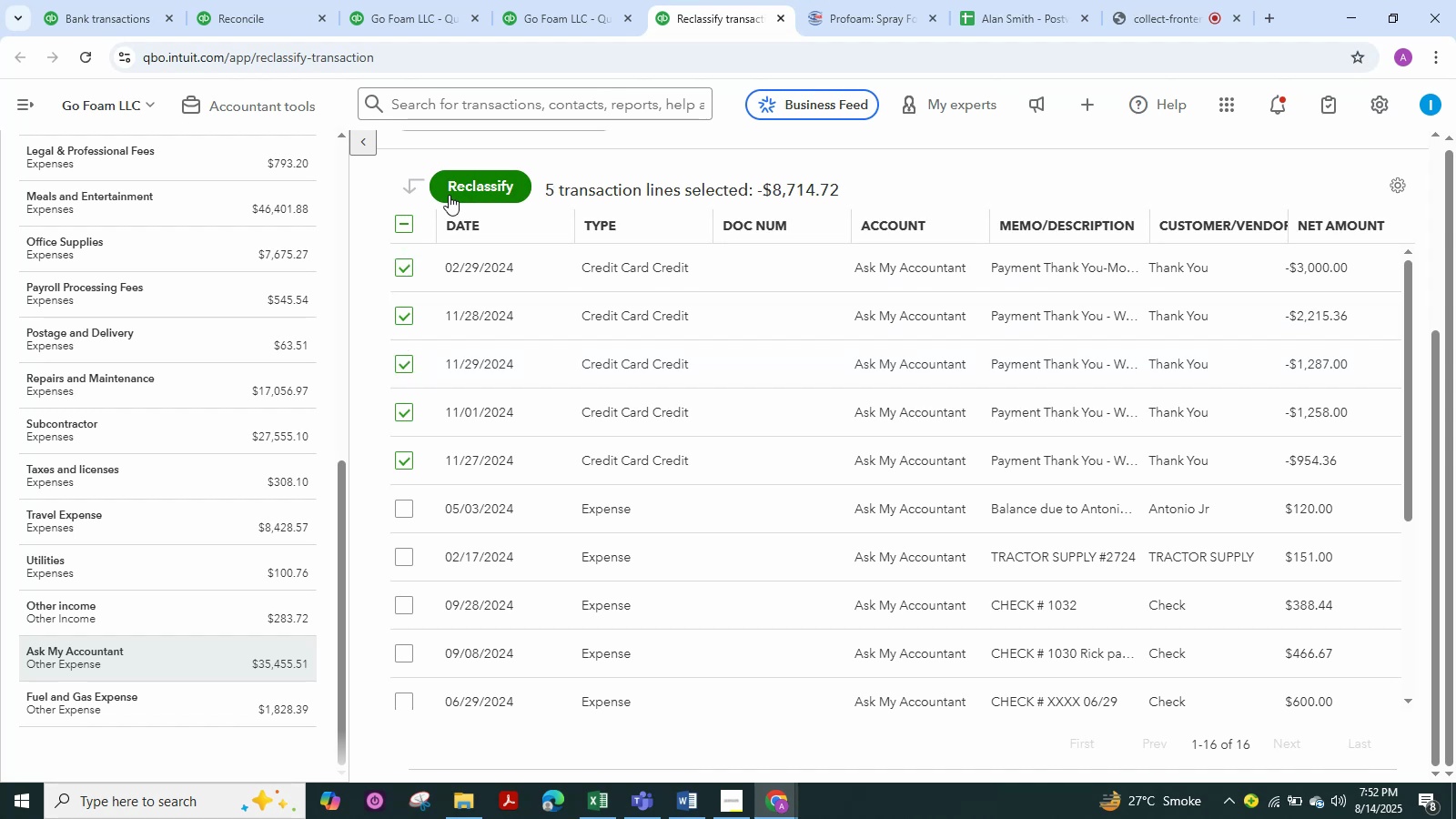 
triple_click([449, 195])
 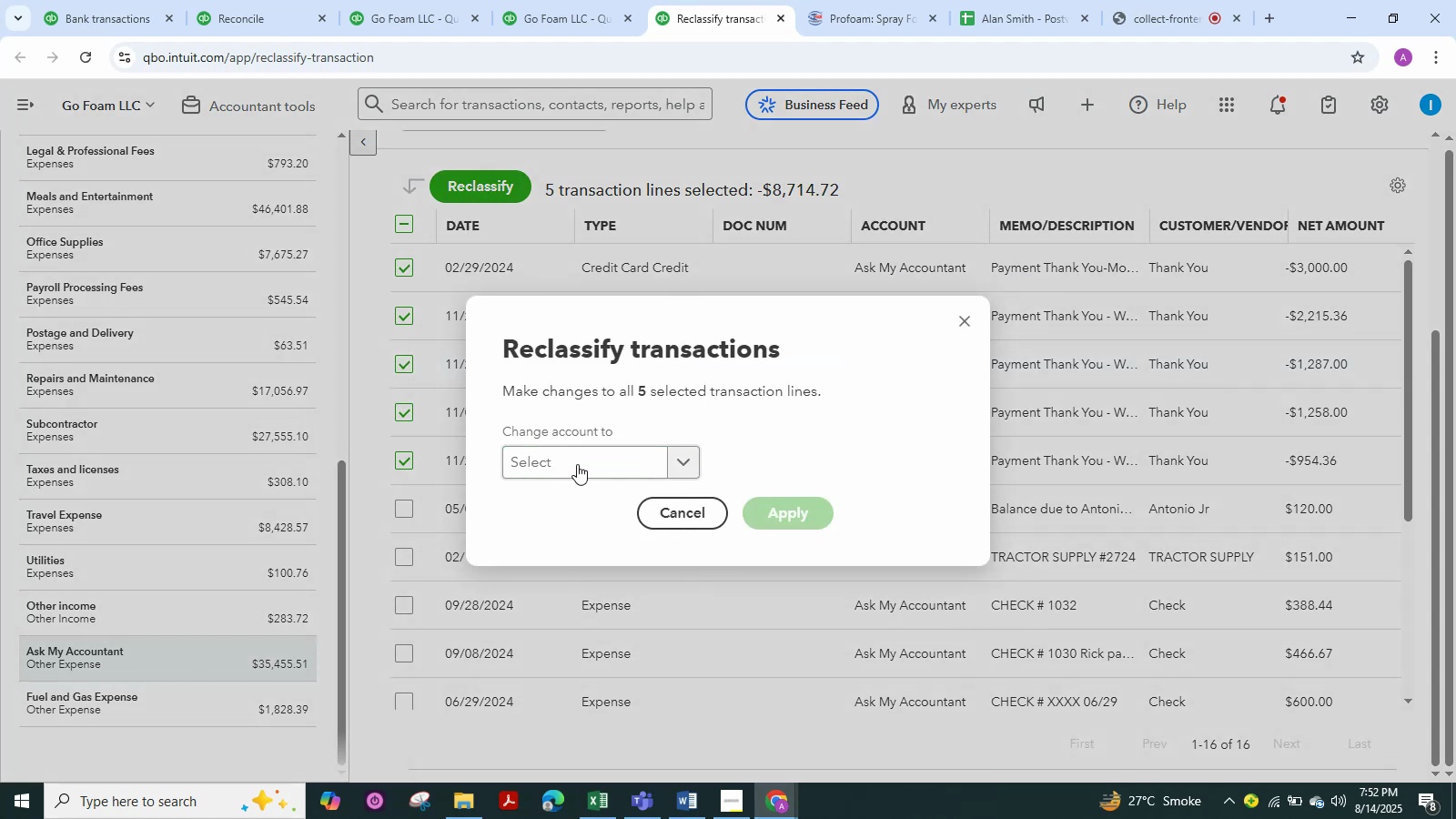 
double_click([575, 460])
 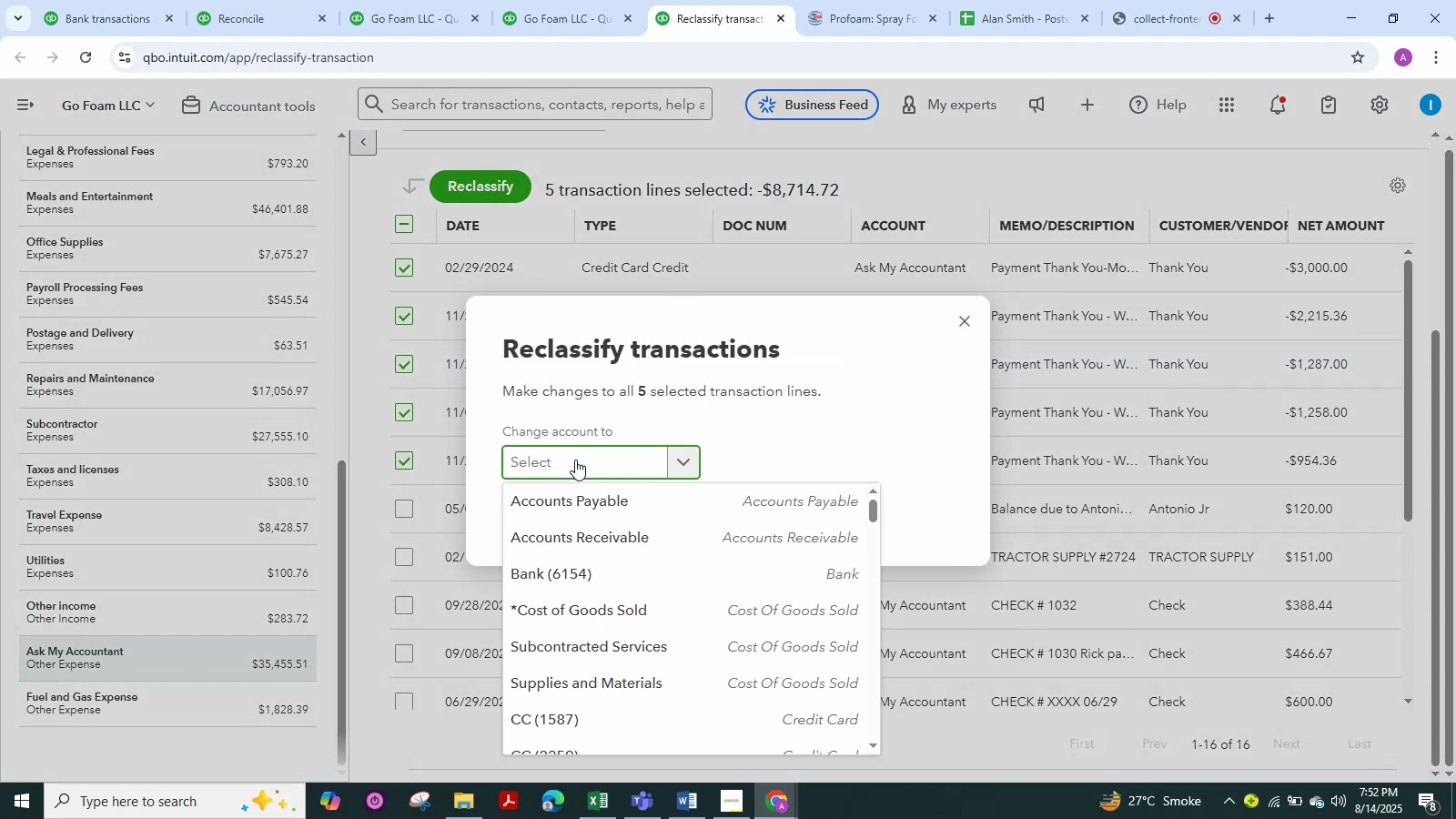 
type(tra)
key(Backspace)
key(Backspace)
key(Backspace)
key(Backspace)
type(owner)
 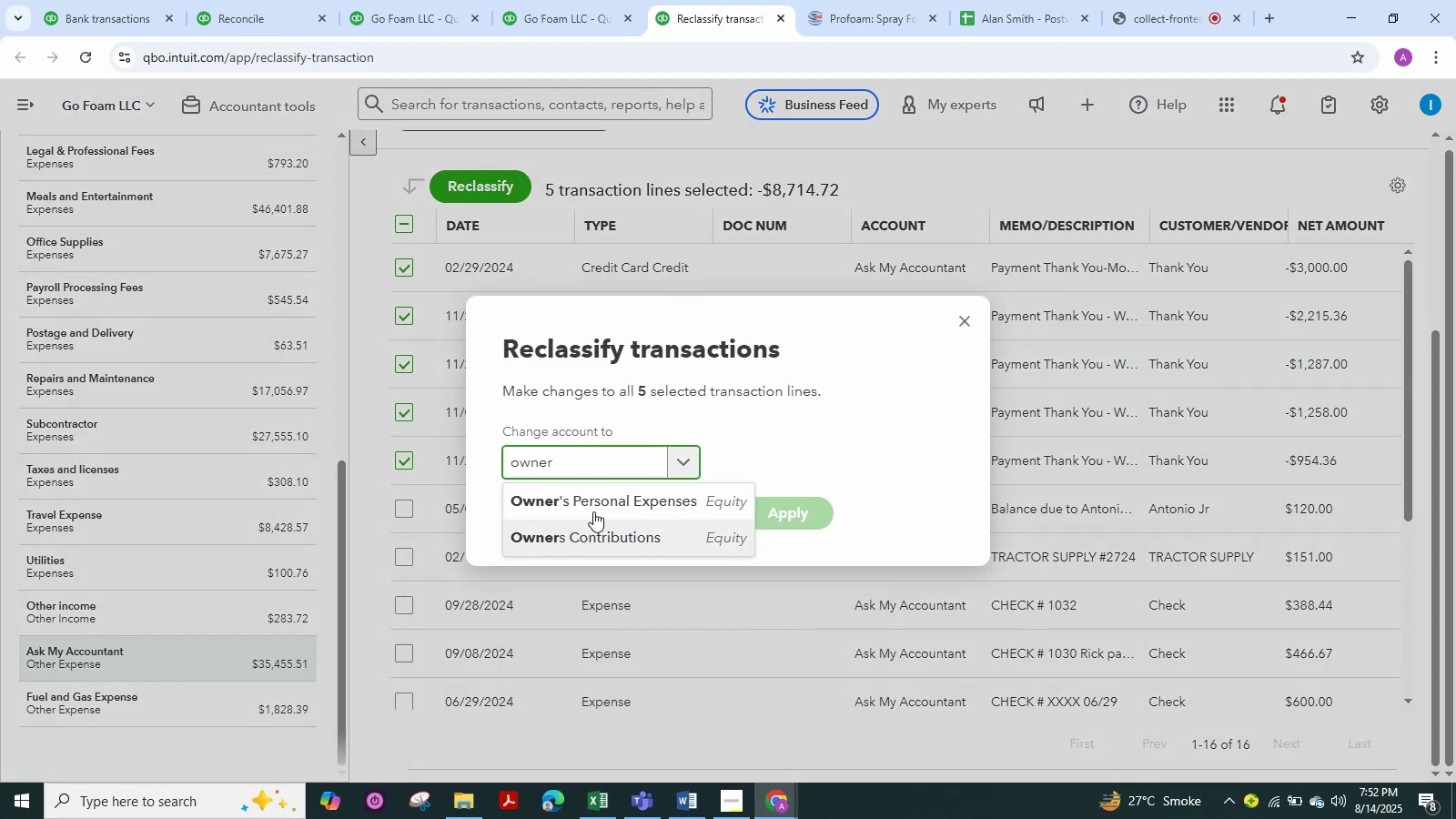 
left_click([594, 511])
 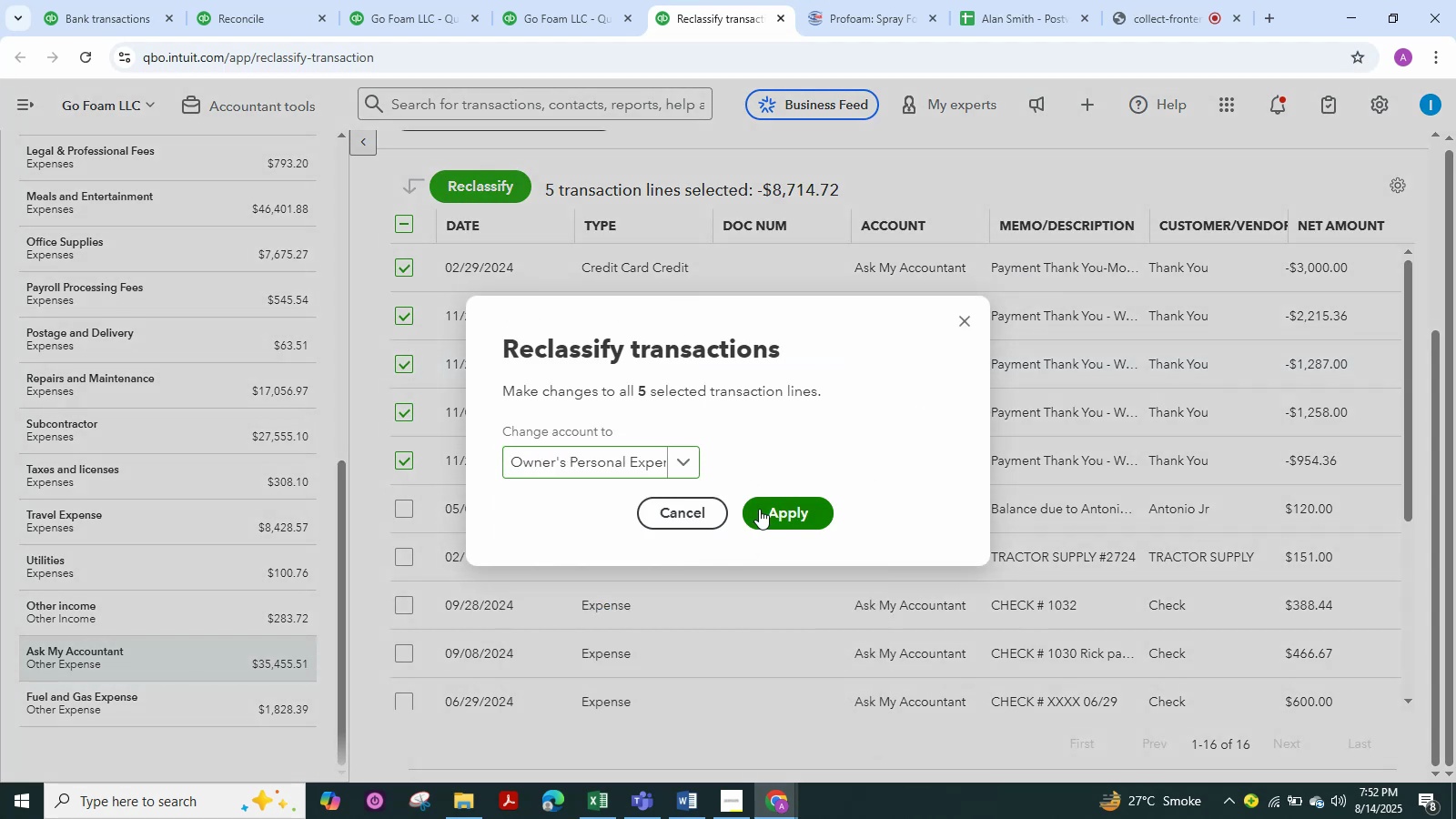 
left_click([759, 509])
 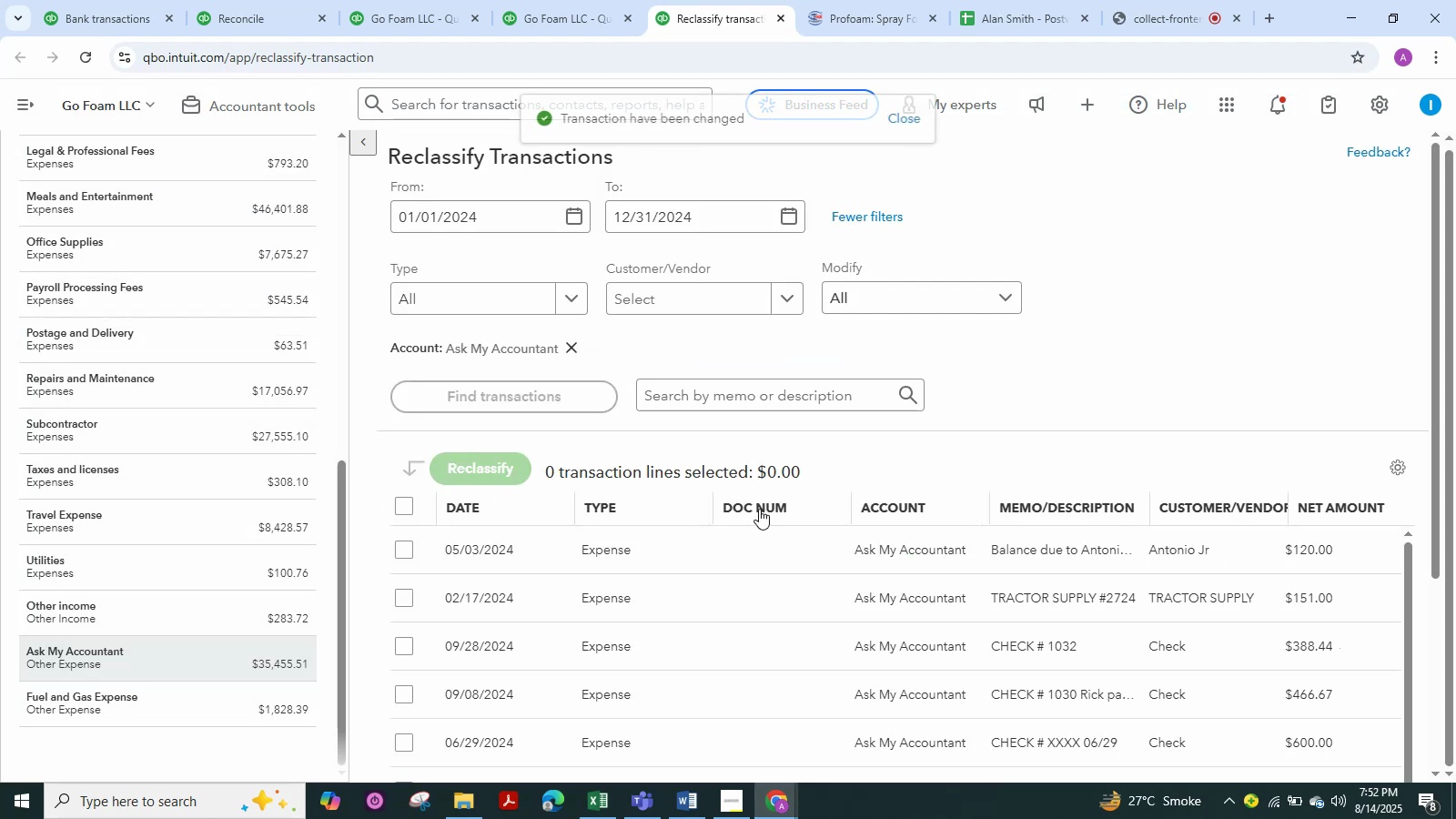 
scroll: coordinate [875, 541], scroll_direction: down, amount: 16.0
 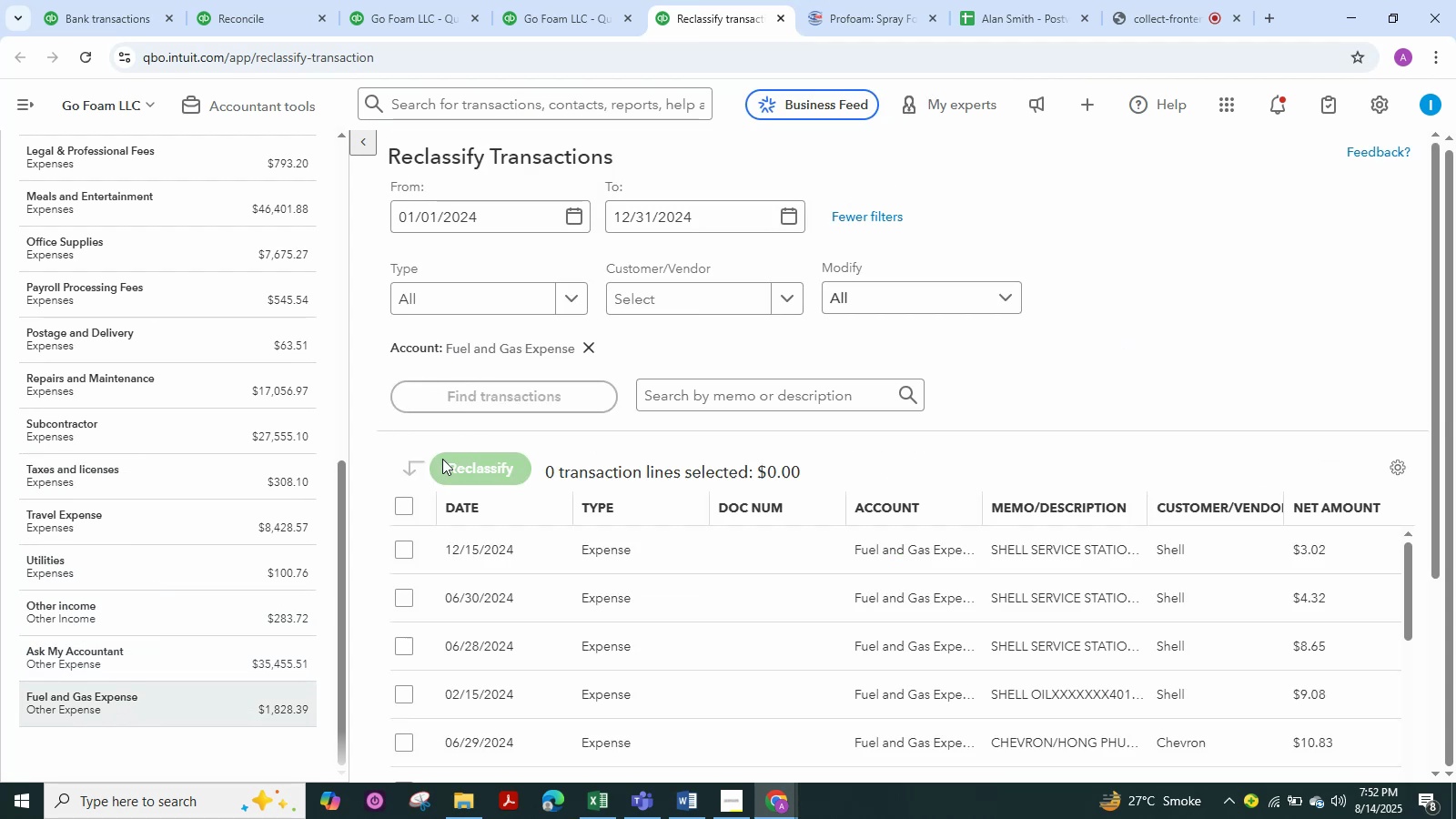 
double_click([410, 499])
 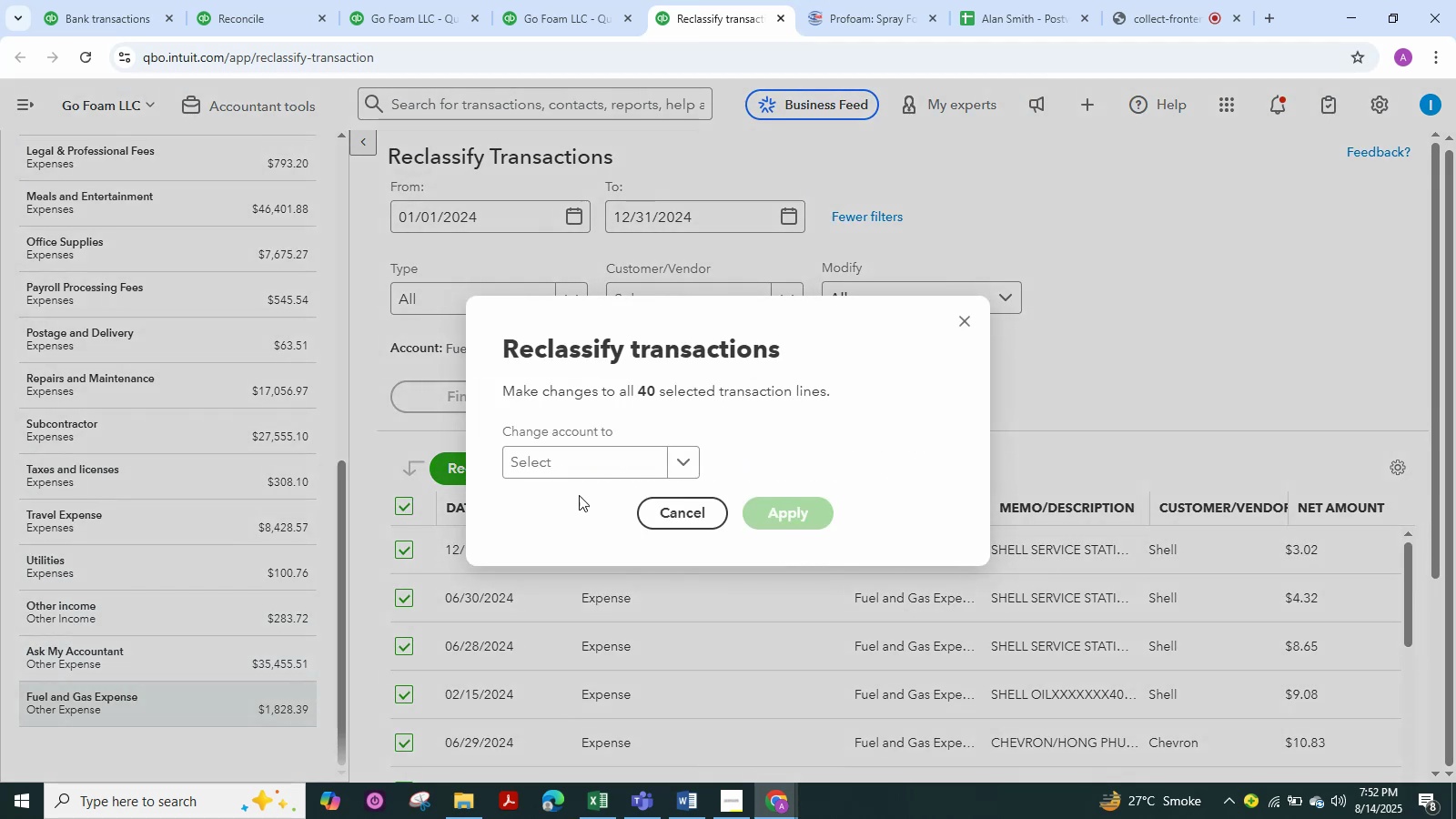 
left_click([571, 468])
 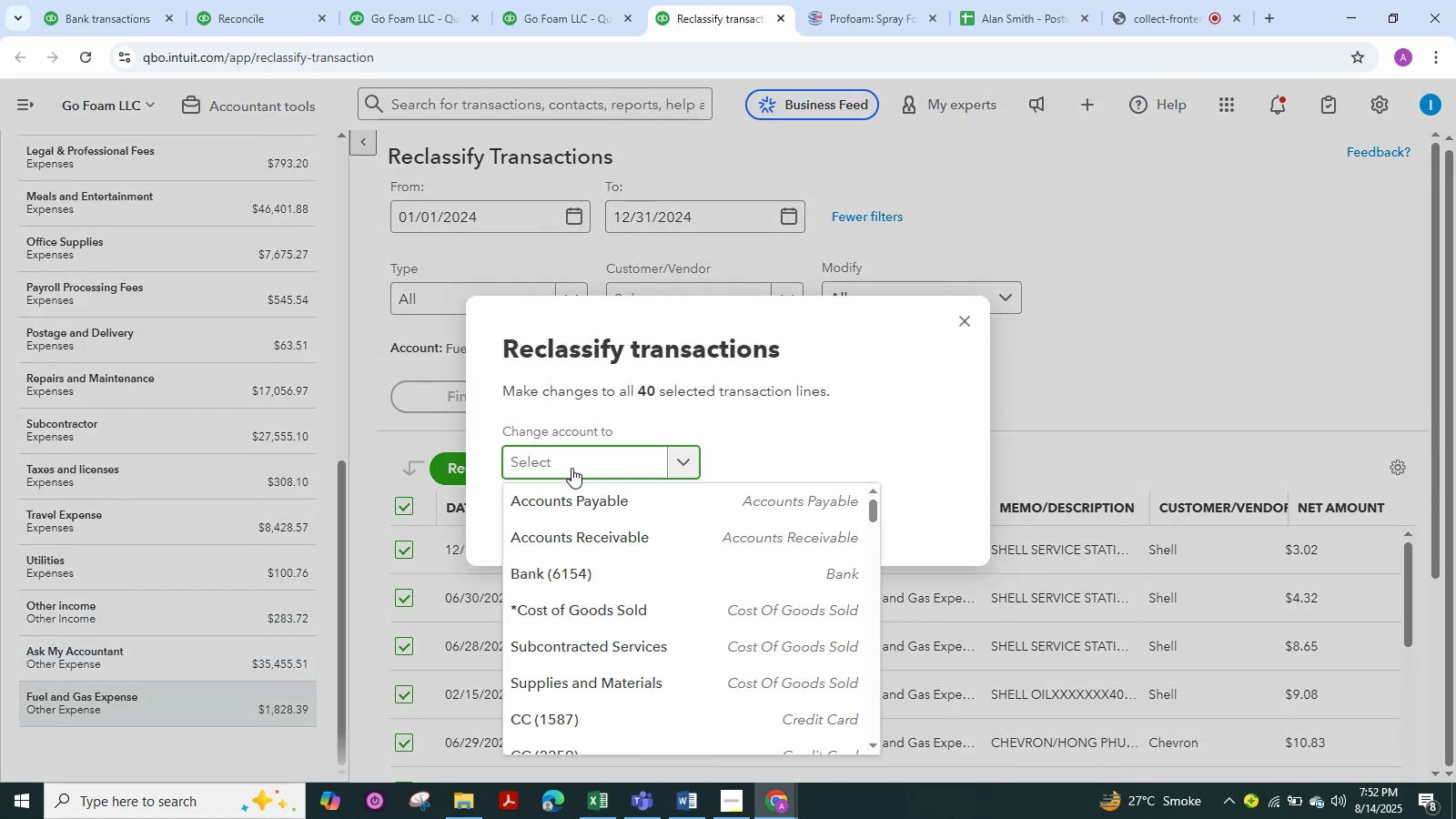 
type(auto)
 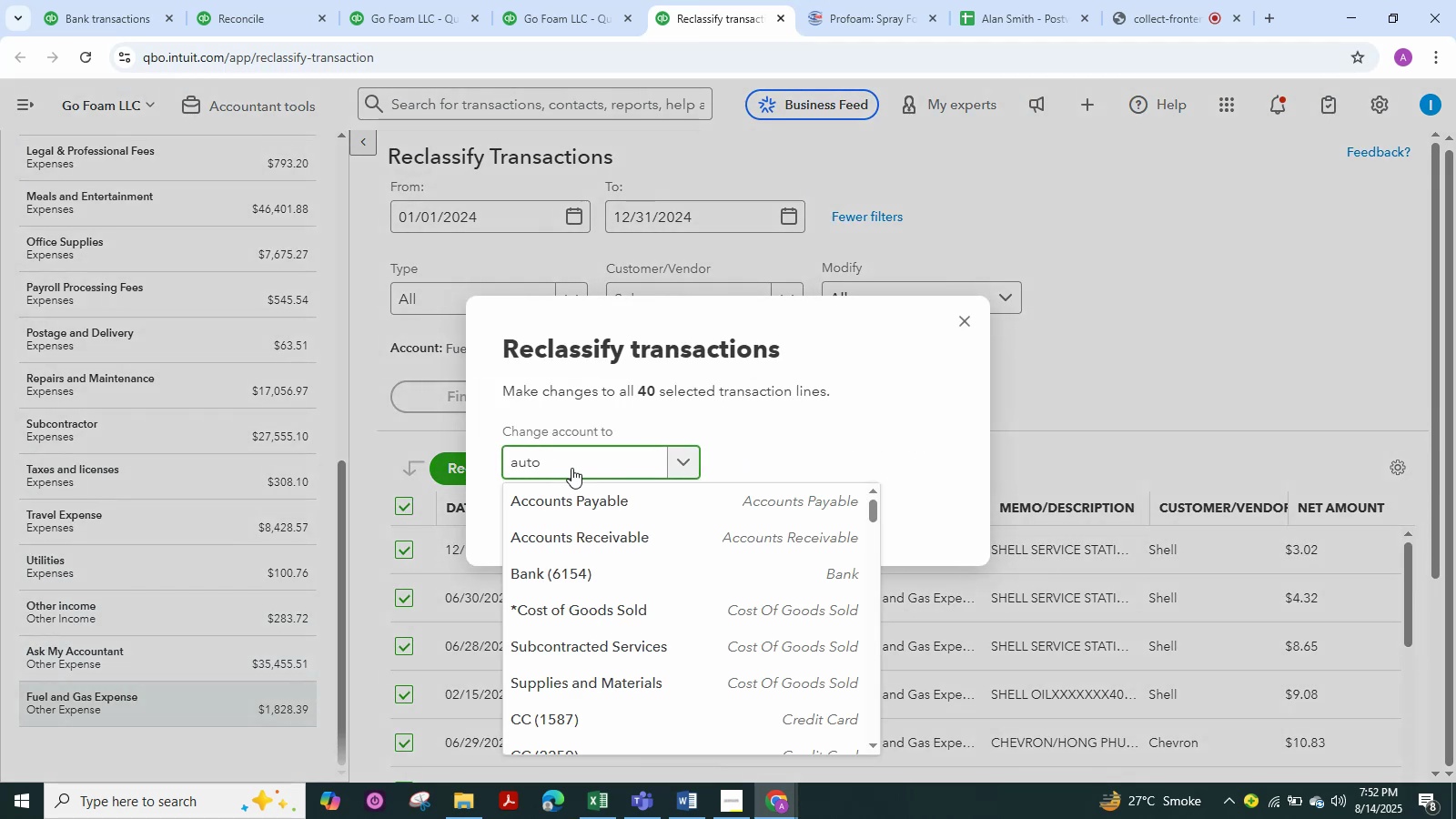 
left_click([571, 468])
 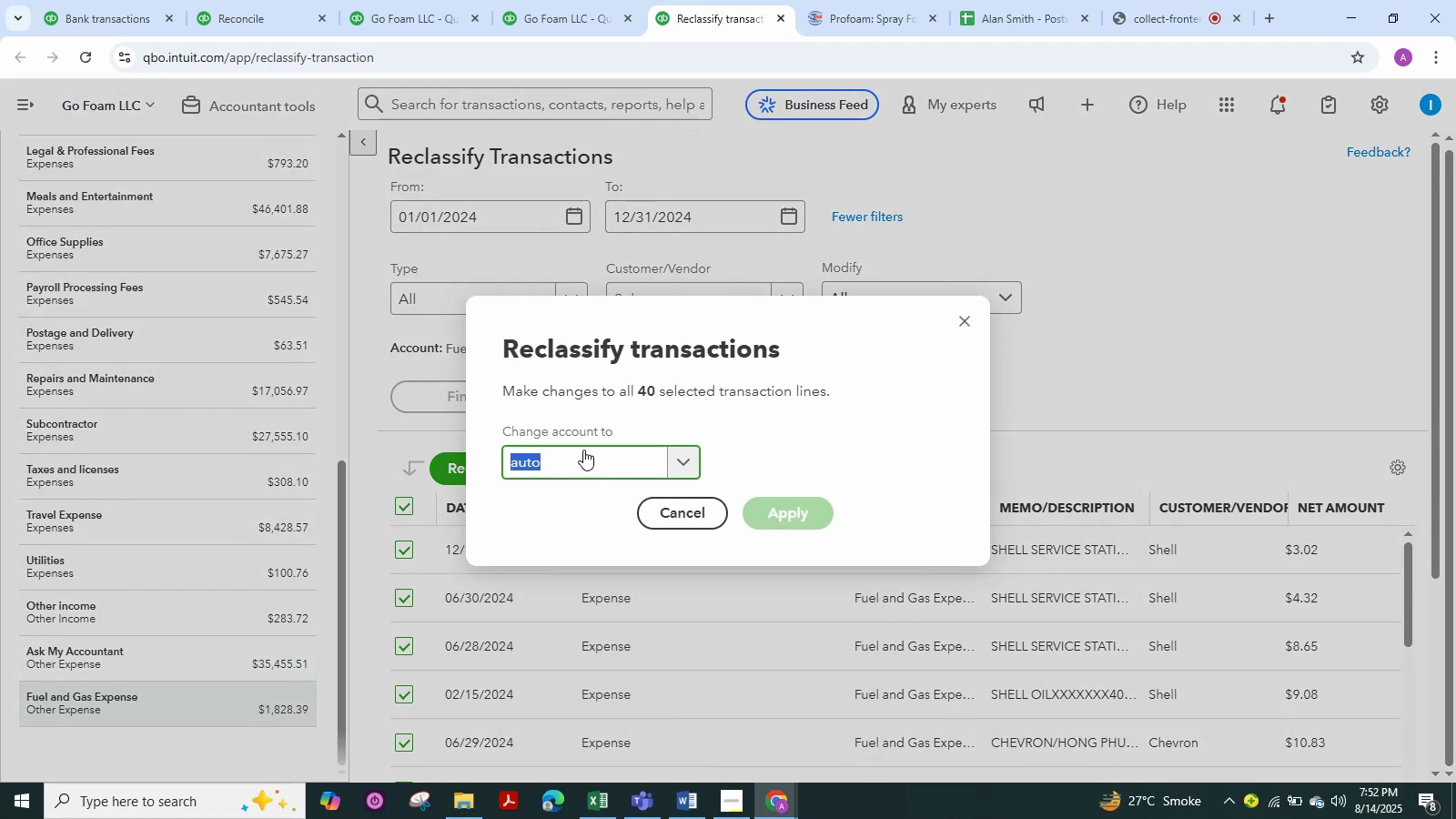 
left_click([583, 450])
 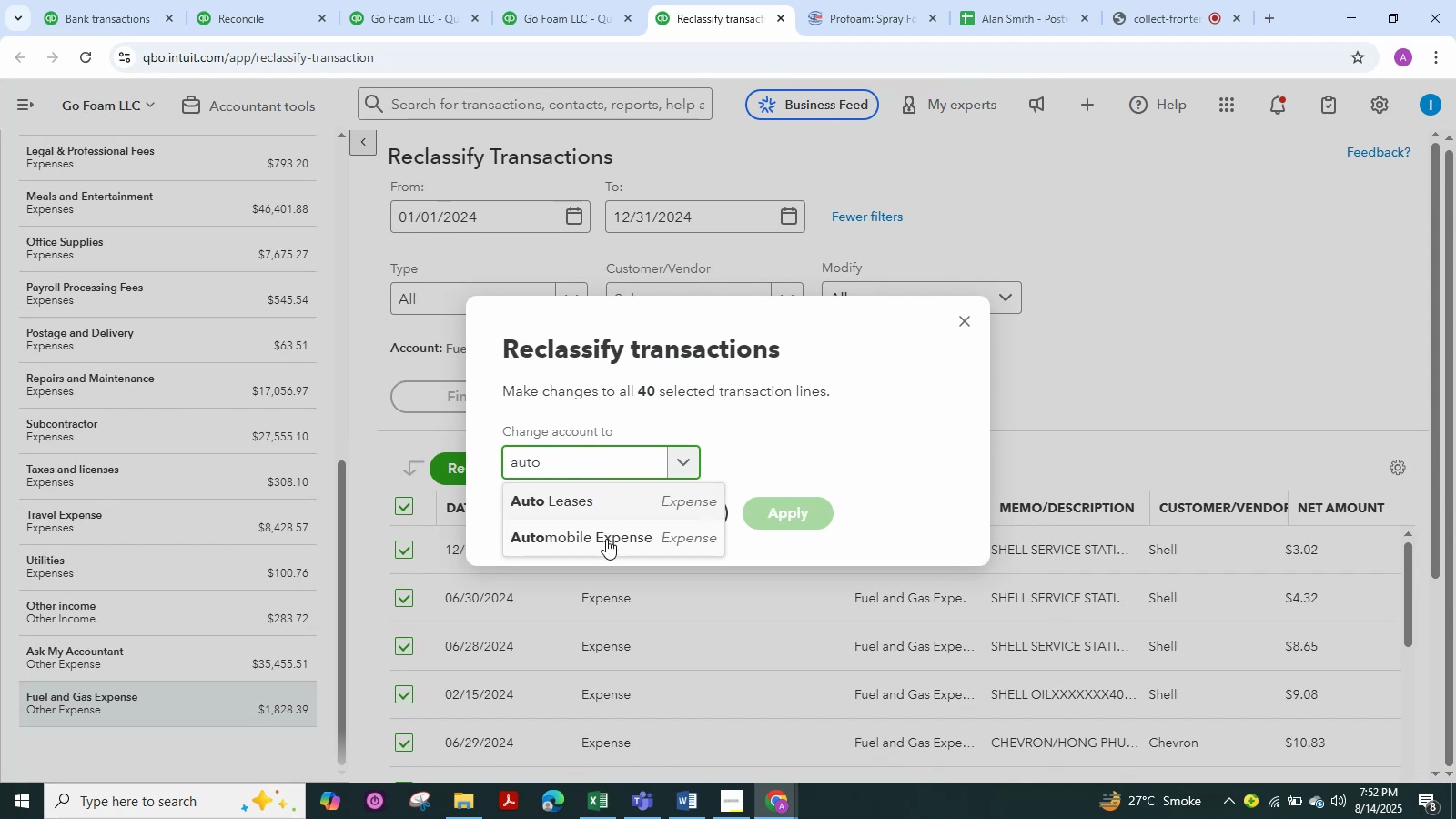 
left_click([607, 541])
 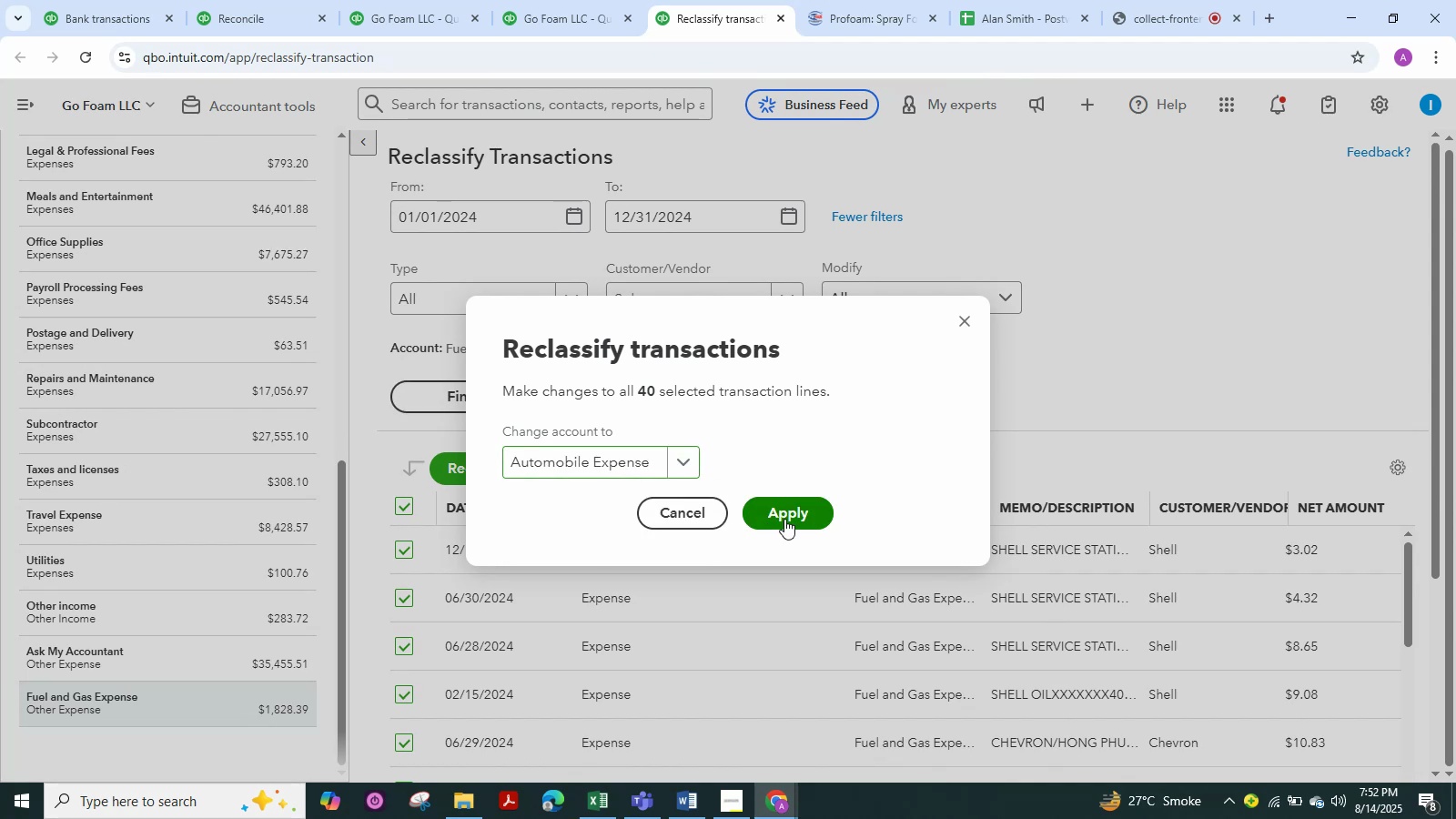 
left_click([784, 519])
 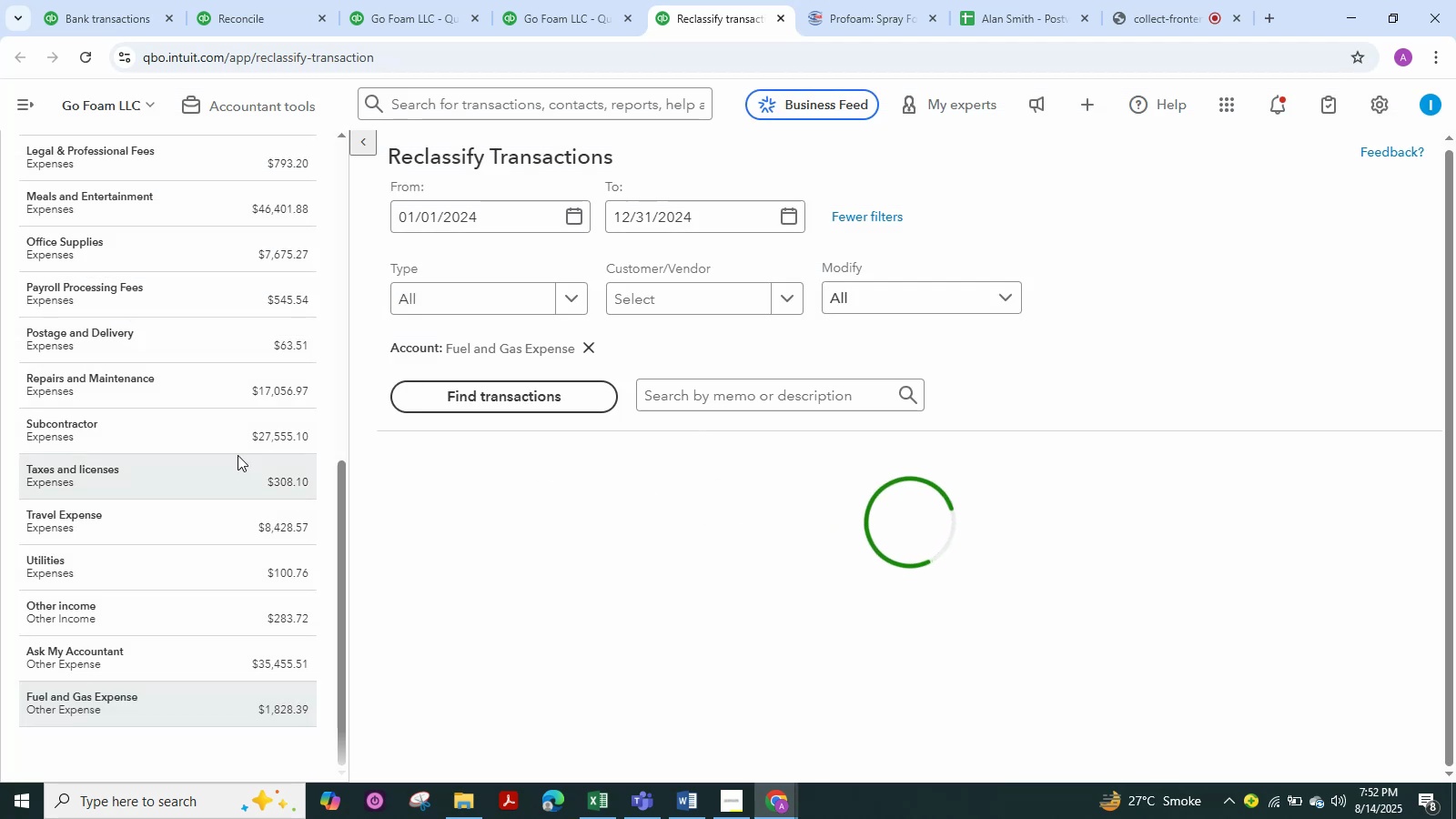 
mouse_move([177, 473])
 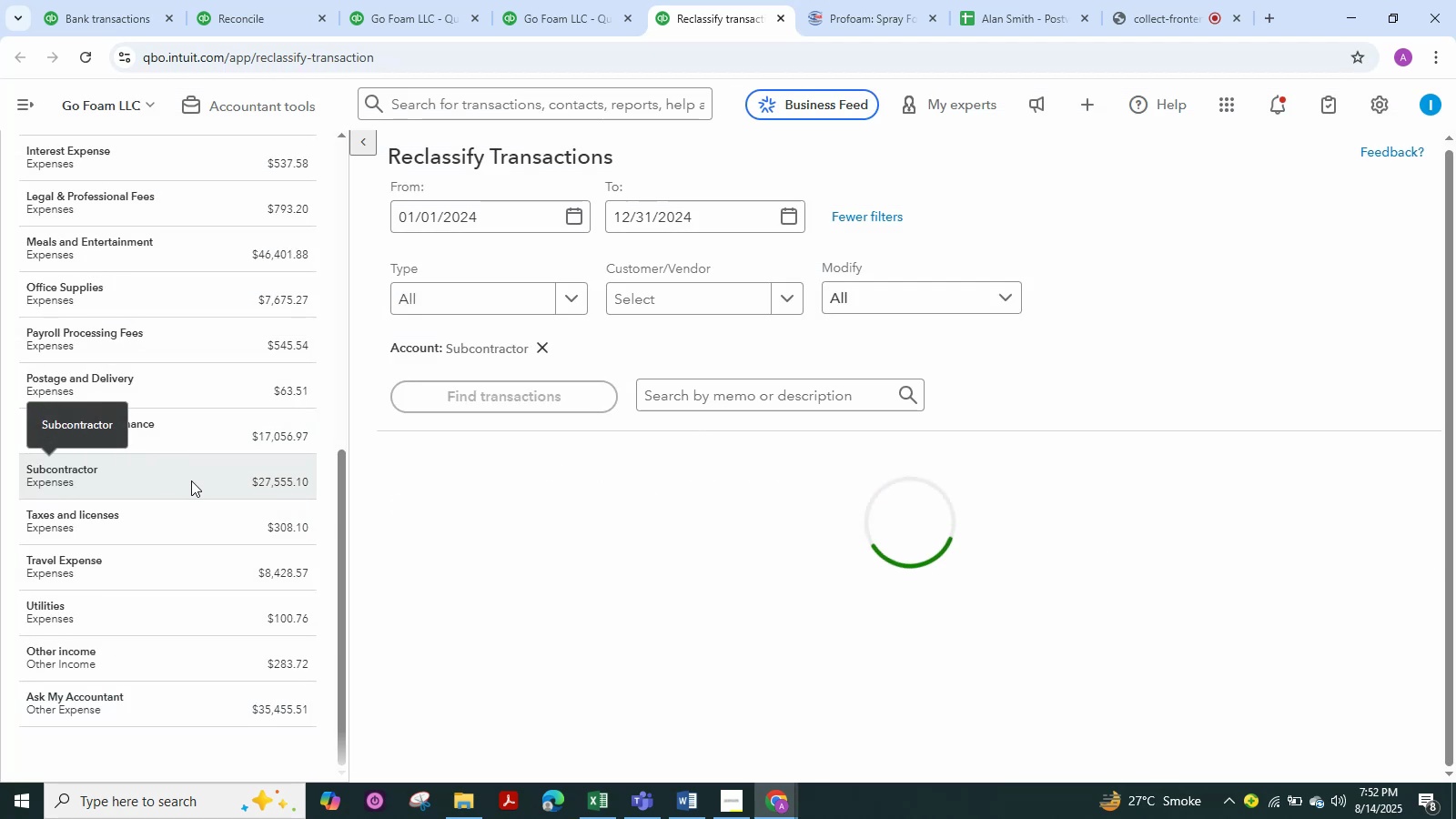 
scroll: coordinate [187, 481], scroll_direction: up, amount: 4.0
 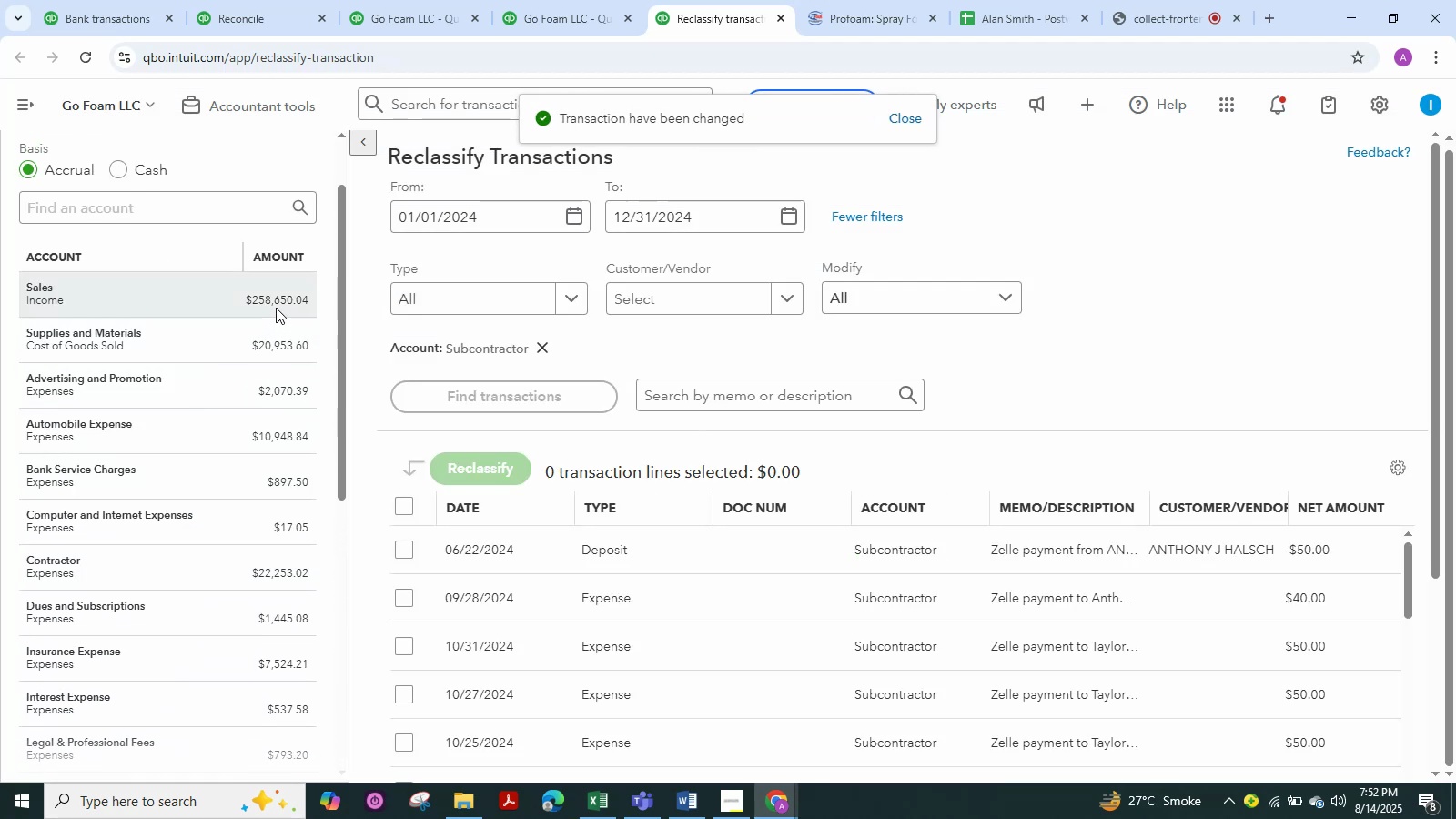 
left_click([278, 306])
 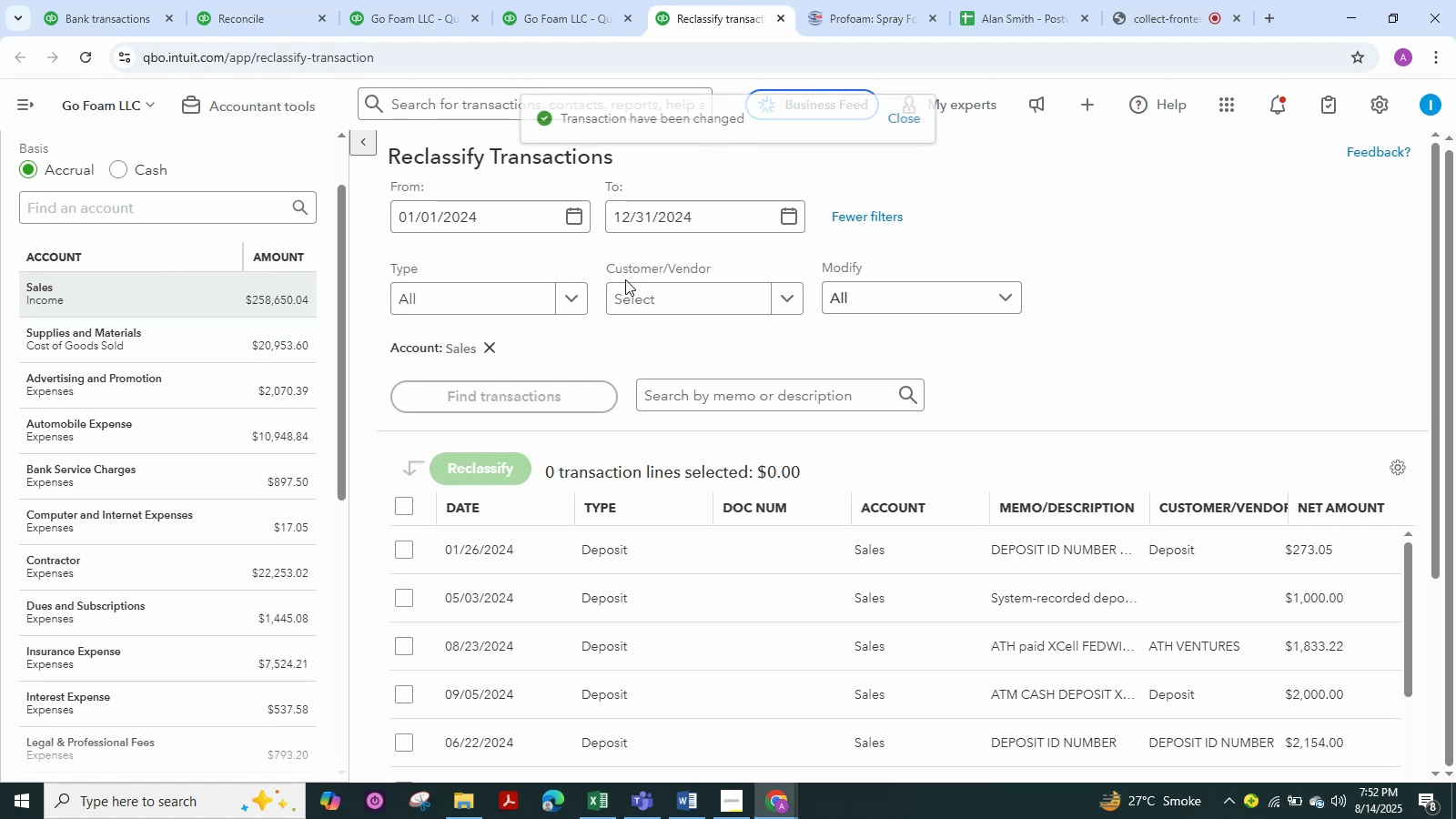 
scroll: coordinate [724, 305], scroll_direction: down, amount: 4.0
 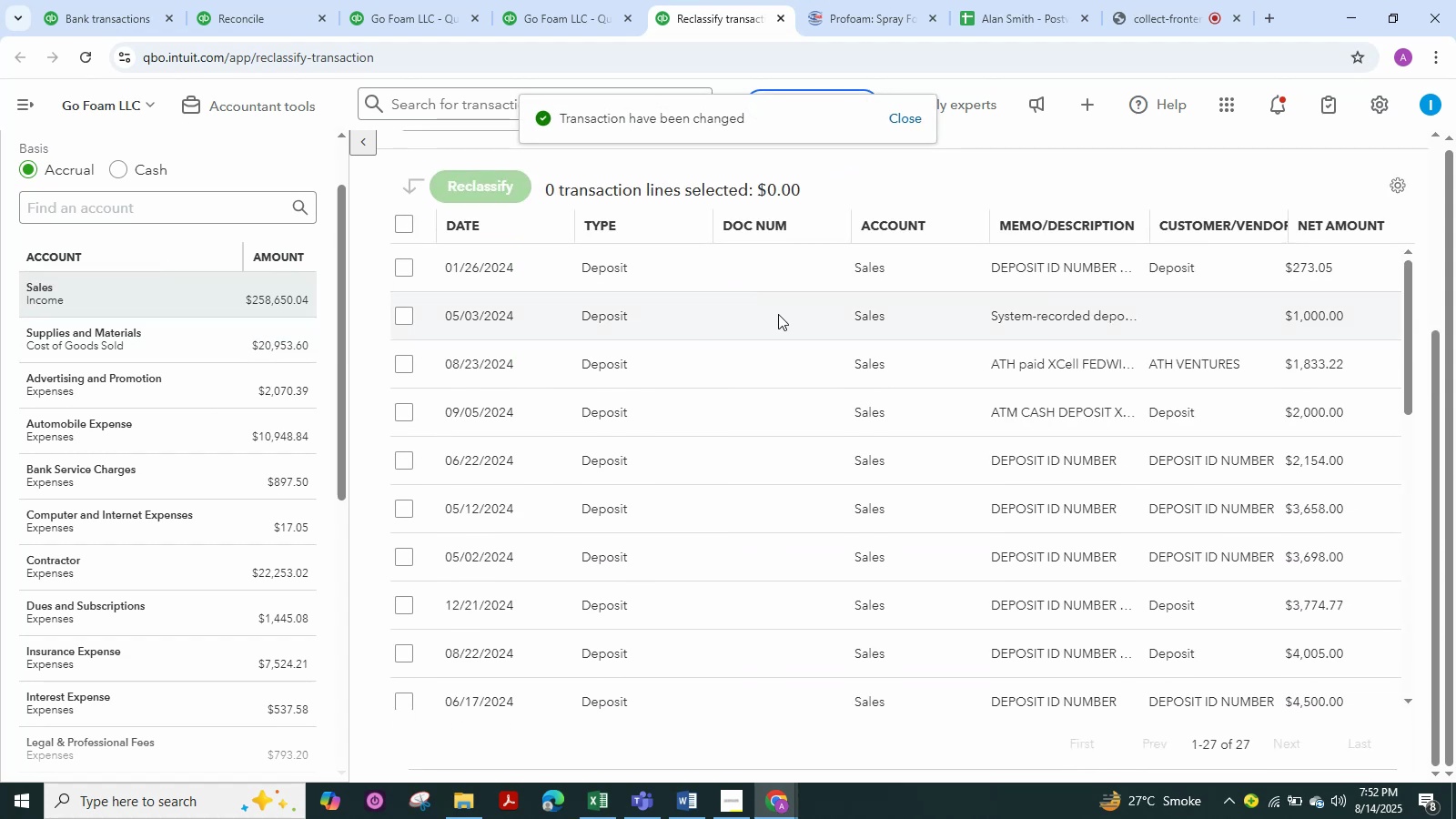 
scroll: coordinate [829, 365], scroll_direction: up, amount: 1.0
 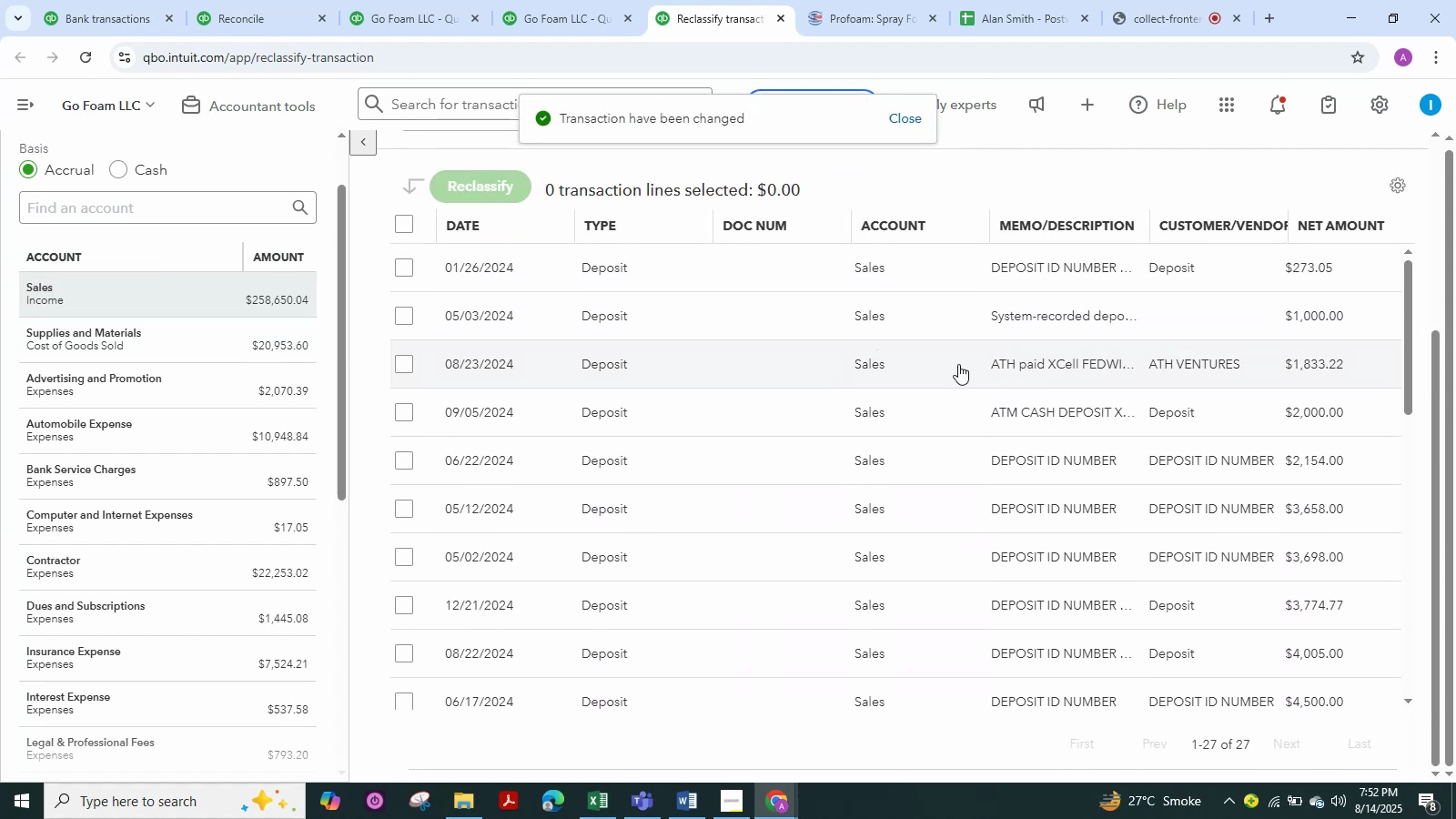 
scroll: coordinate [960, 601], scroll_direction: down, amount: 23.0
 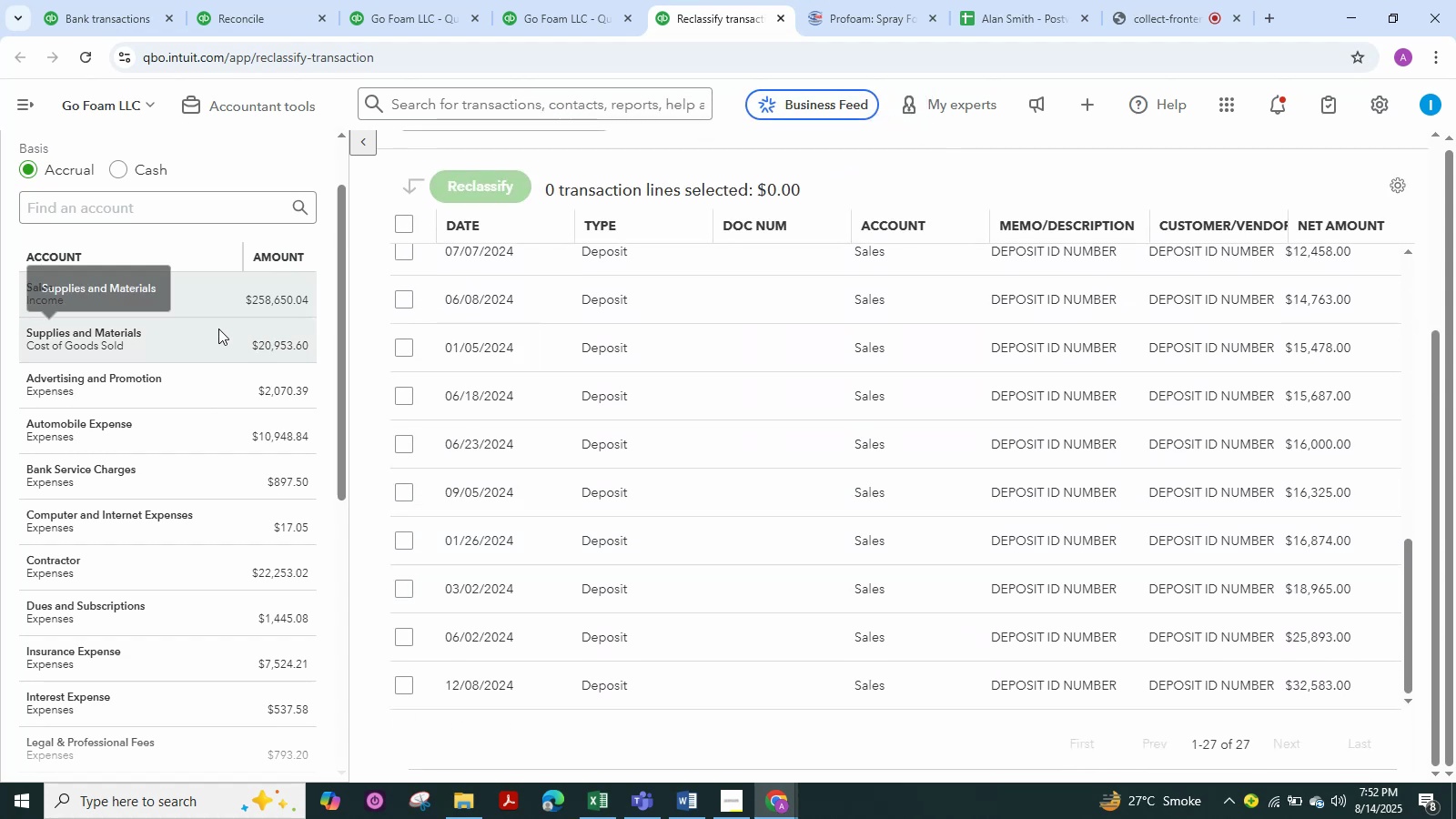 
left_click([218, 329])
 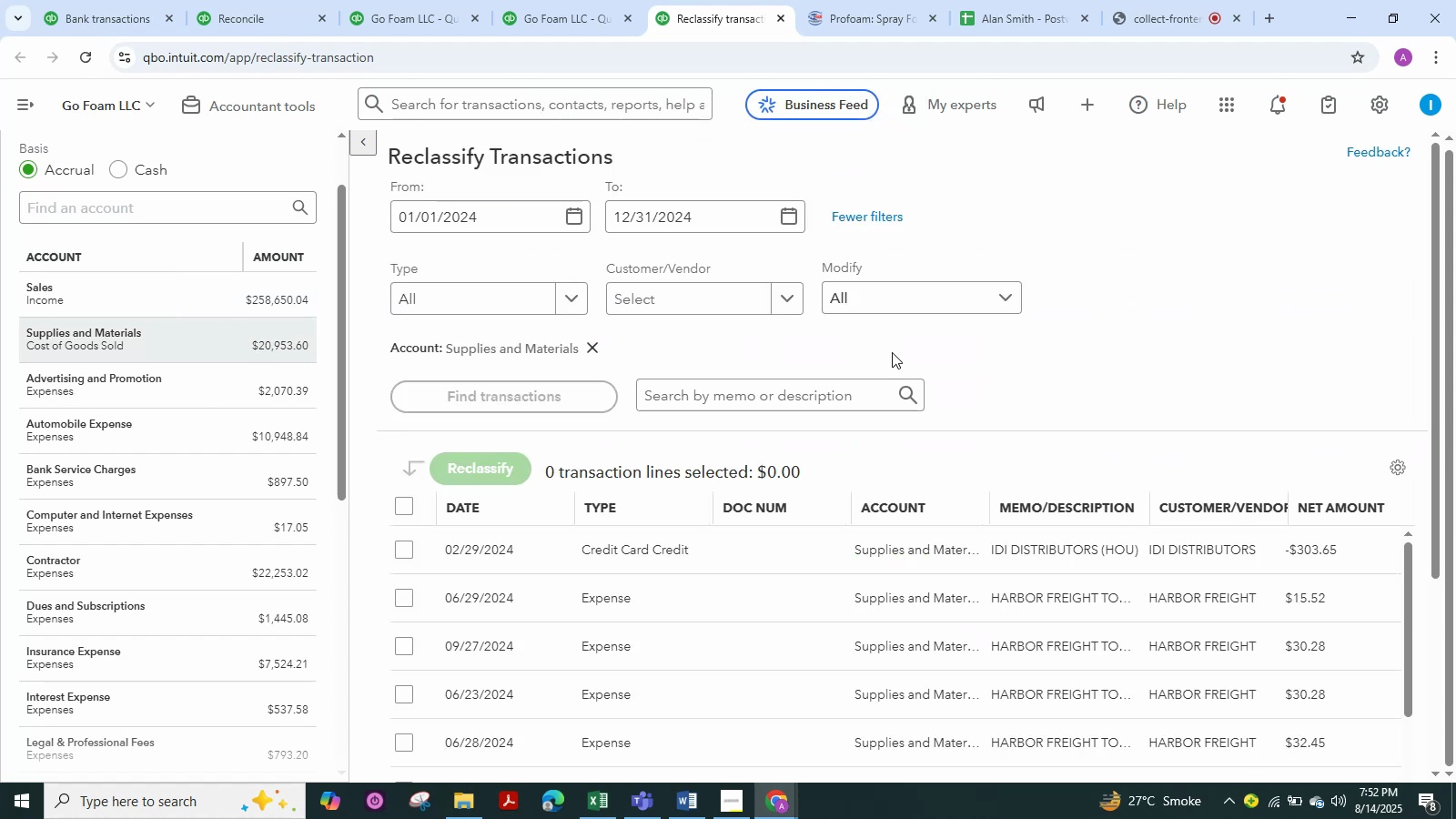 
scroll: coordinate [1035, 432], scroll_direction: down, amount: 28.0
 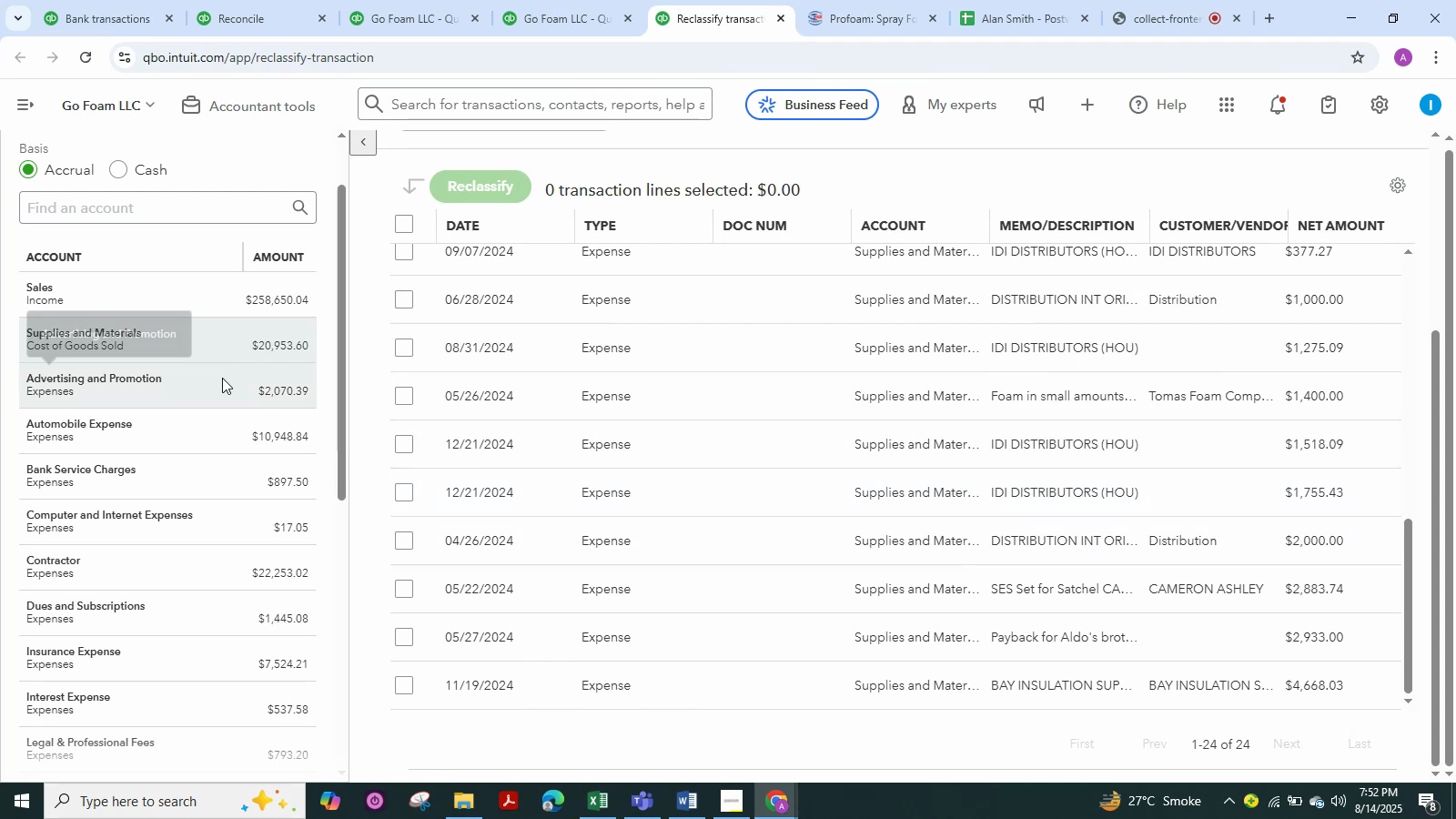 
left_click([222, 378])
 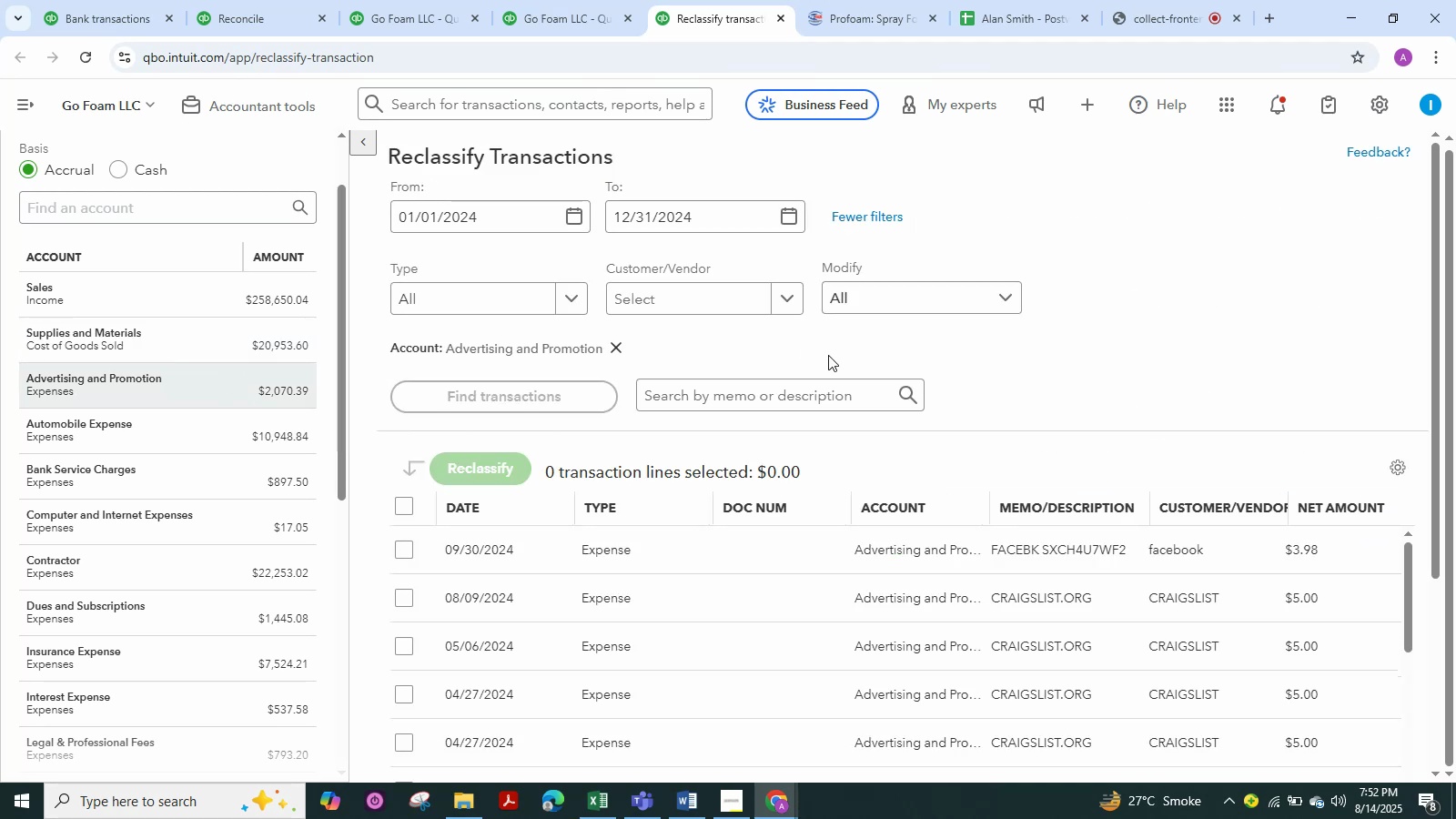 
scroll: coordinate [739, 543], scroll_direction: down, amount: 39.0
 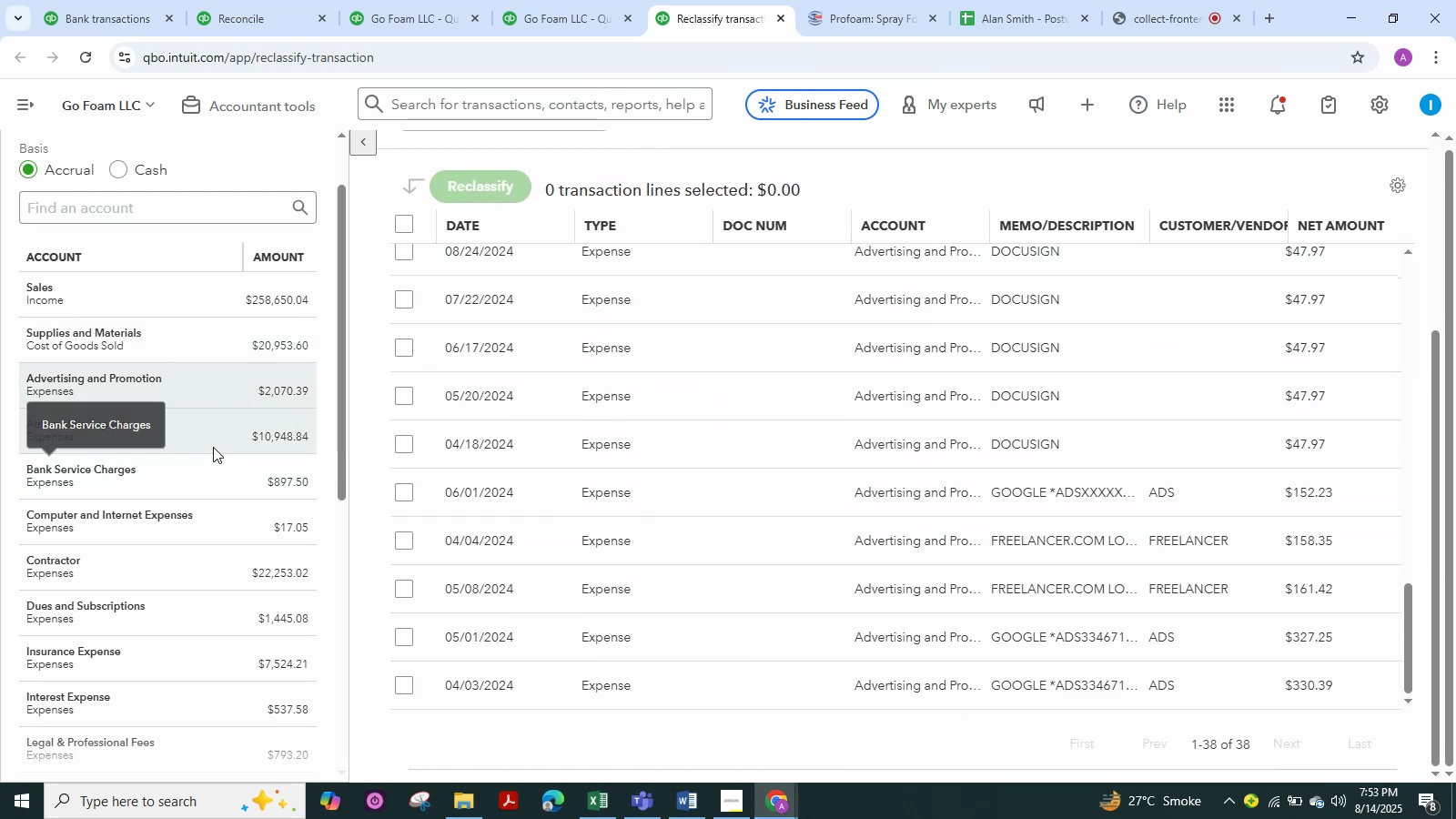 
left_click([219, 443])
 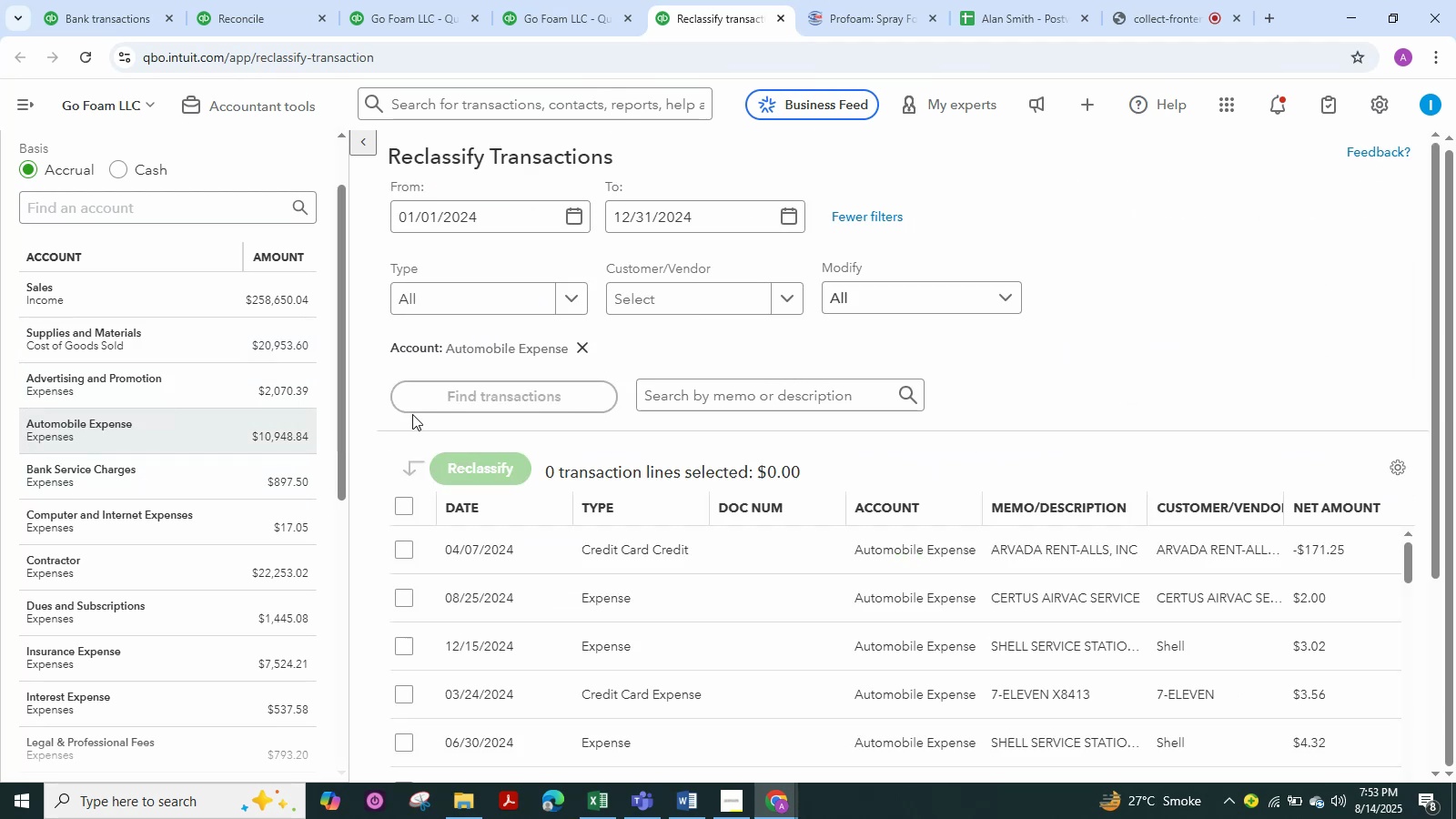 
scroll: coordinate [869, 433], scroll_direction: down, amount: 12.0
 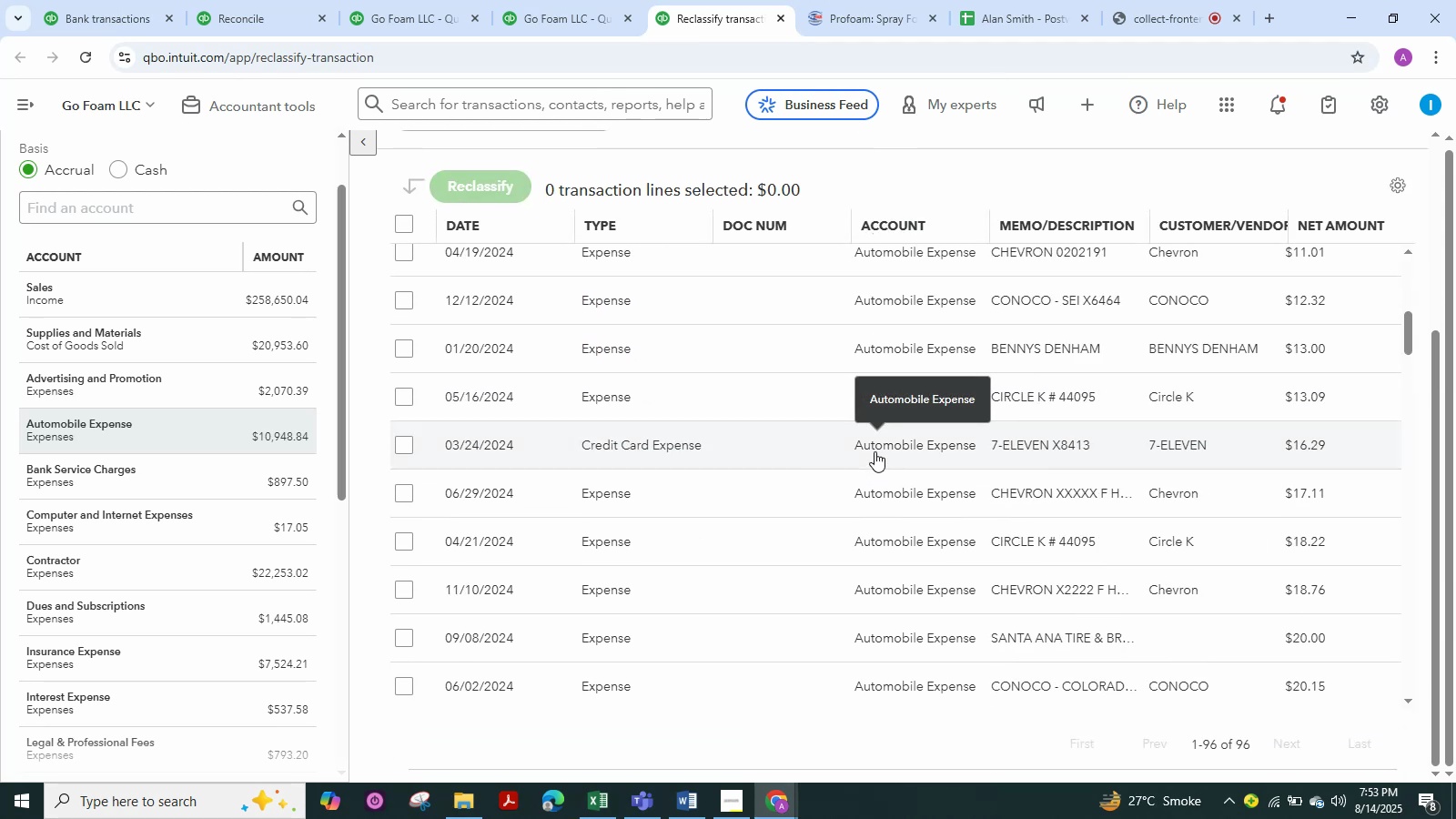 
scroll: coordinate [960, 420], scroll_direction: up, amount: 9.0
 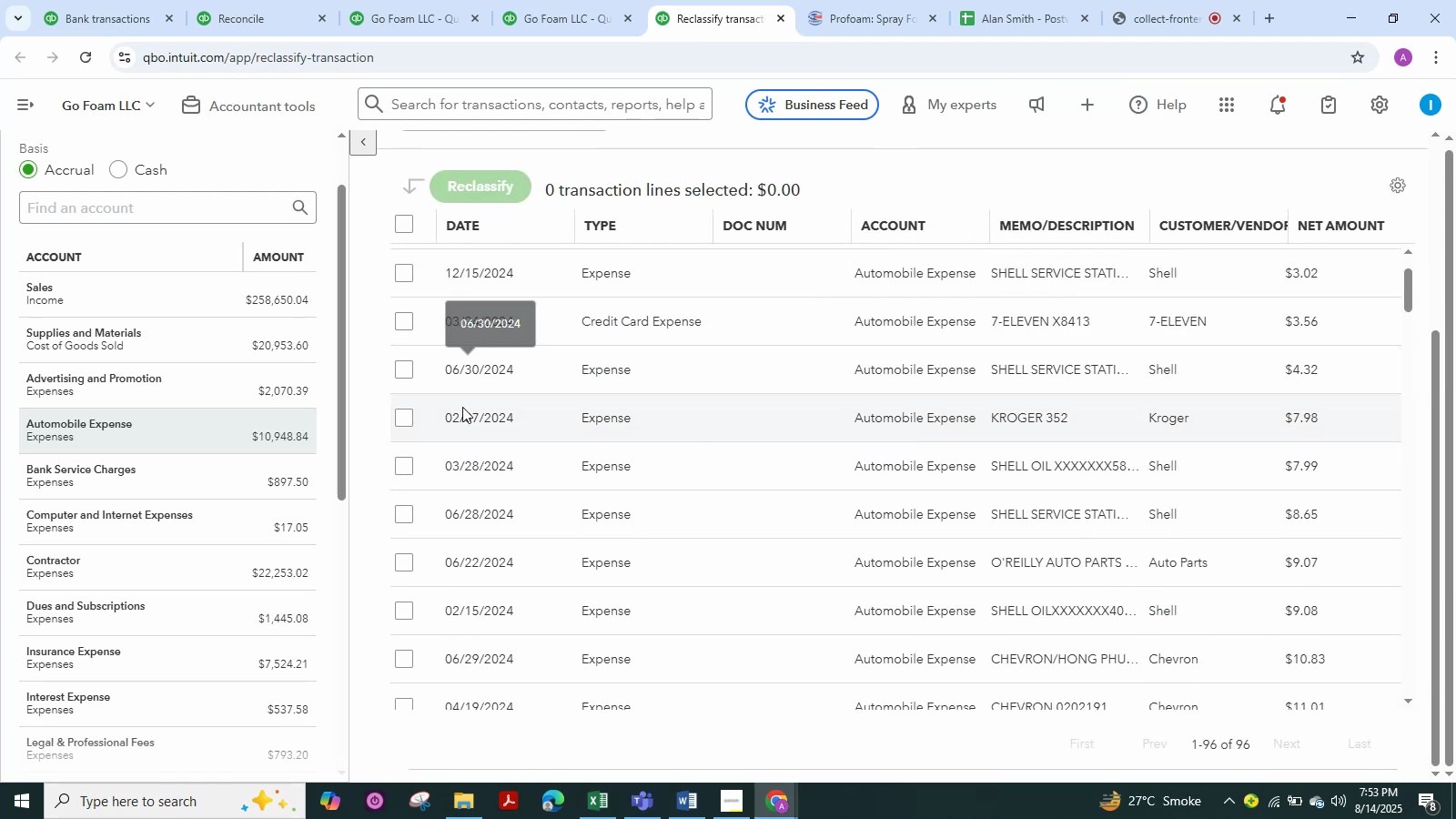 
left_click([298, 476])
 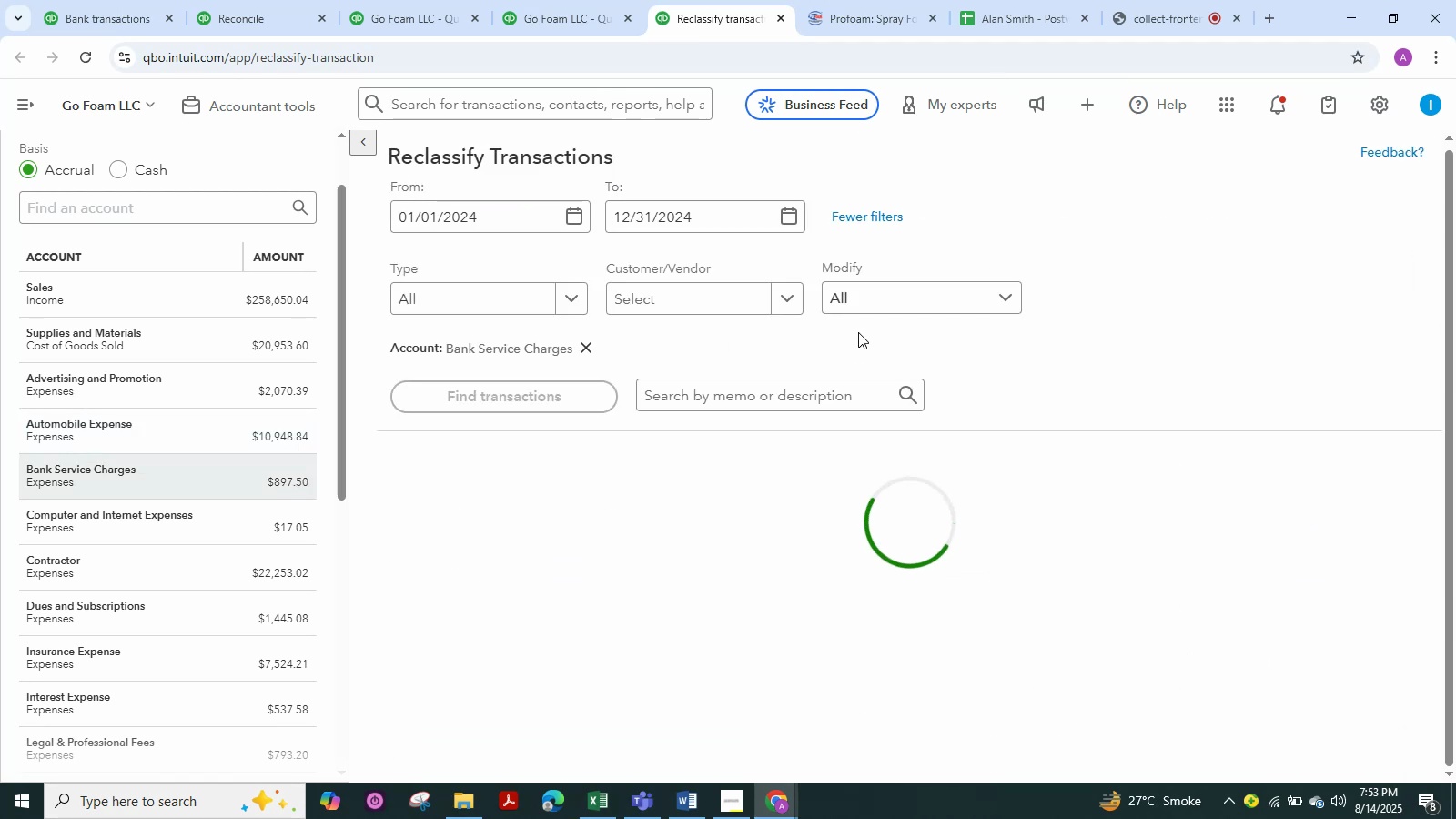 
scroll: coordinate [869, 366], scroll_direction: down, amount: 14.0
 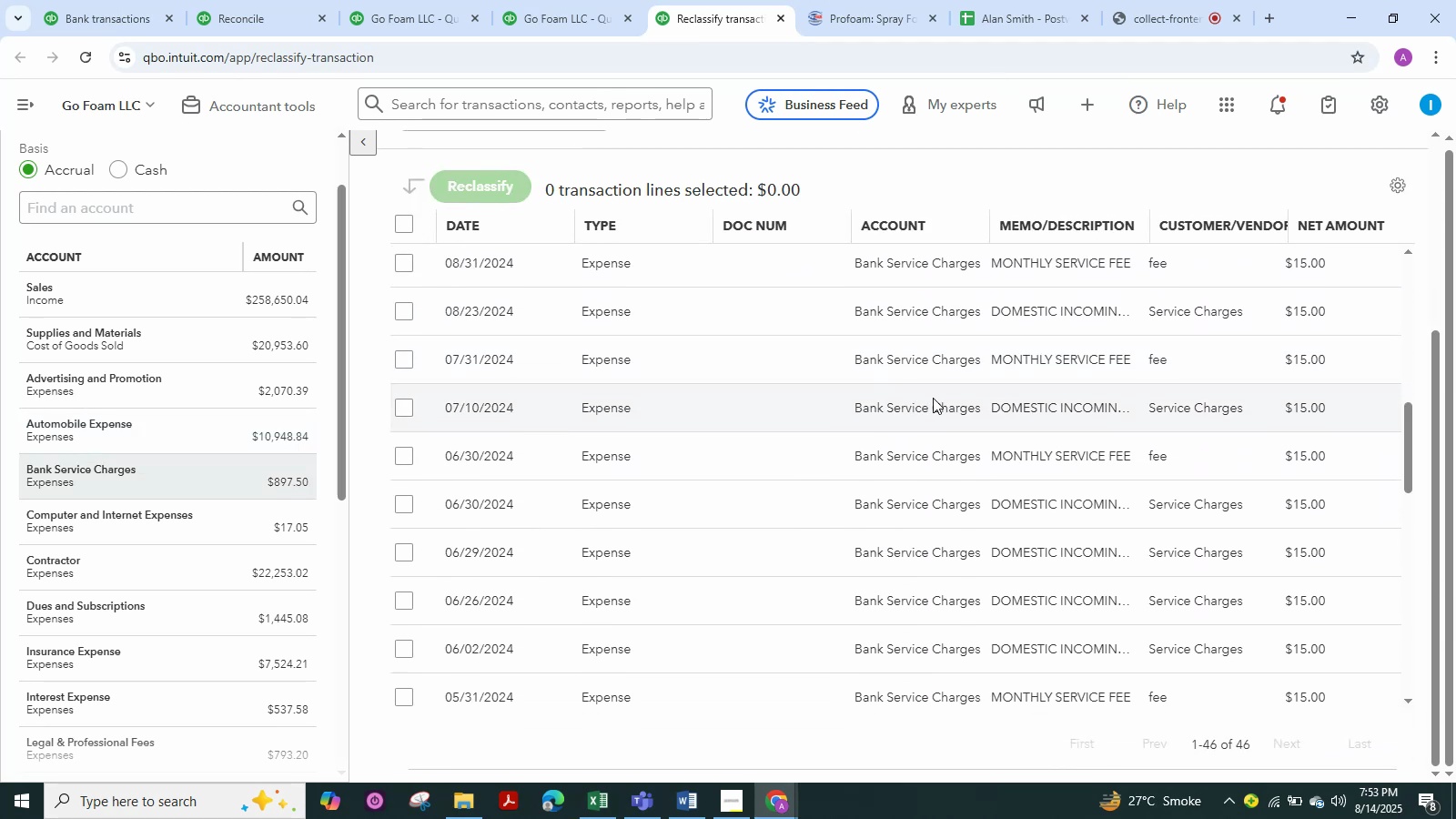 
scroll: coordinate [1087, 464], scroll_direction: up, amount: 8.0
 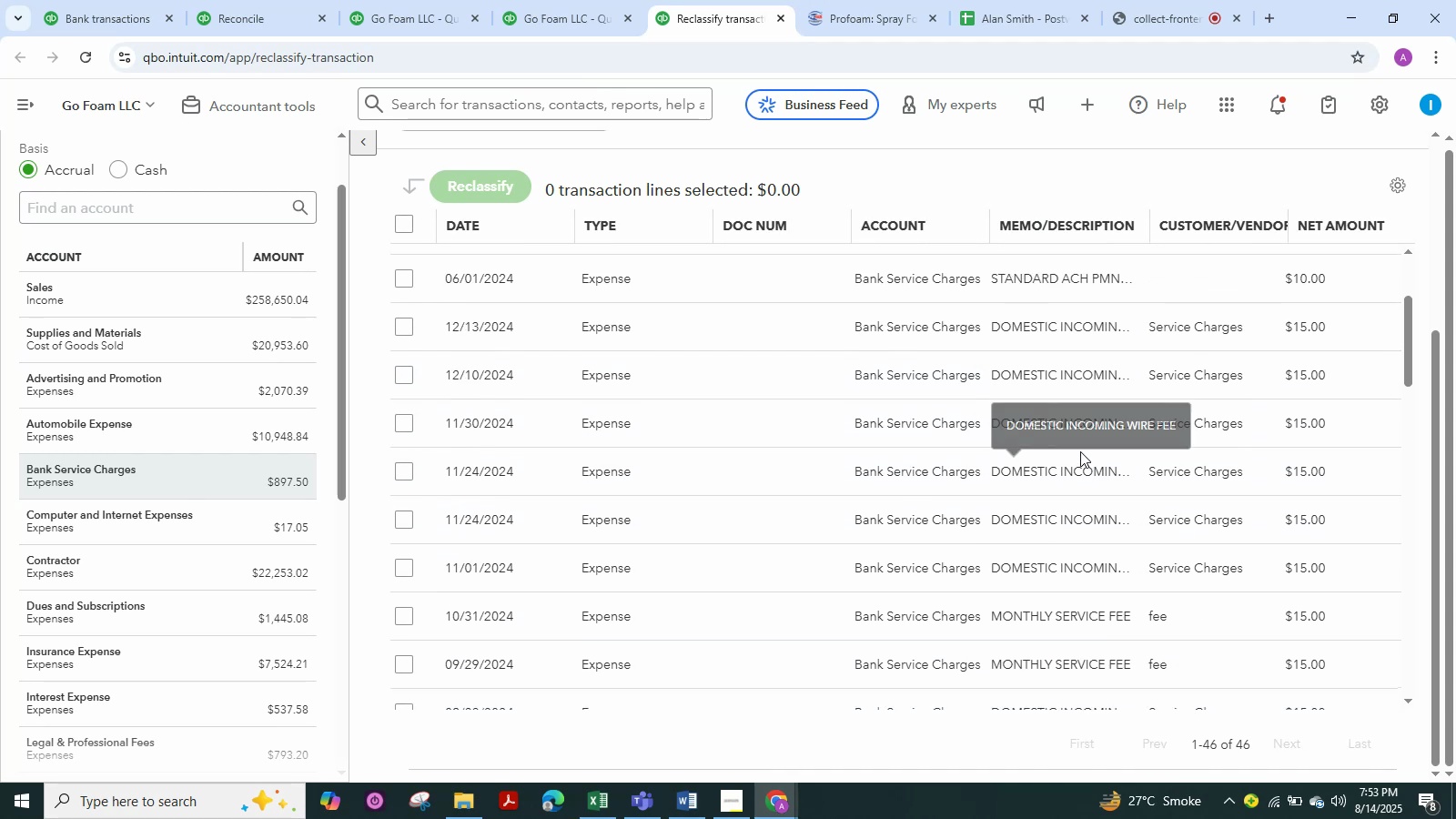 
scroll: coordinate [1100, 541], scroll_direction: down, amount: 38.0
 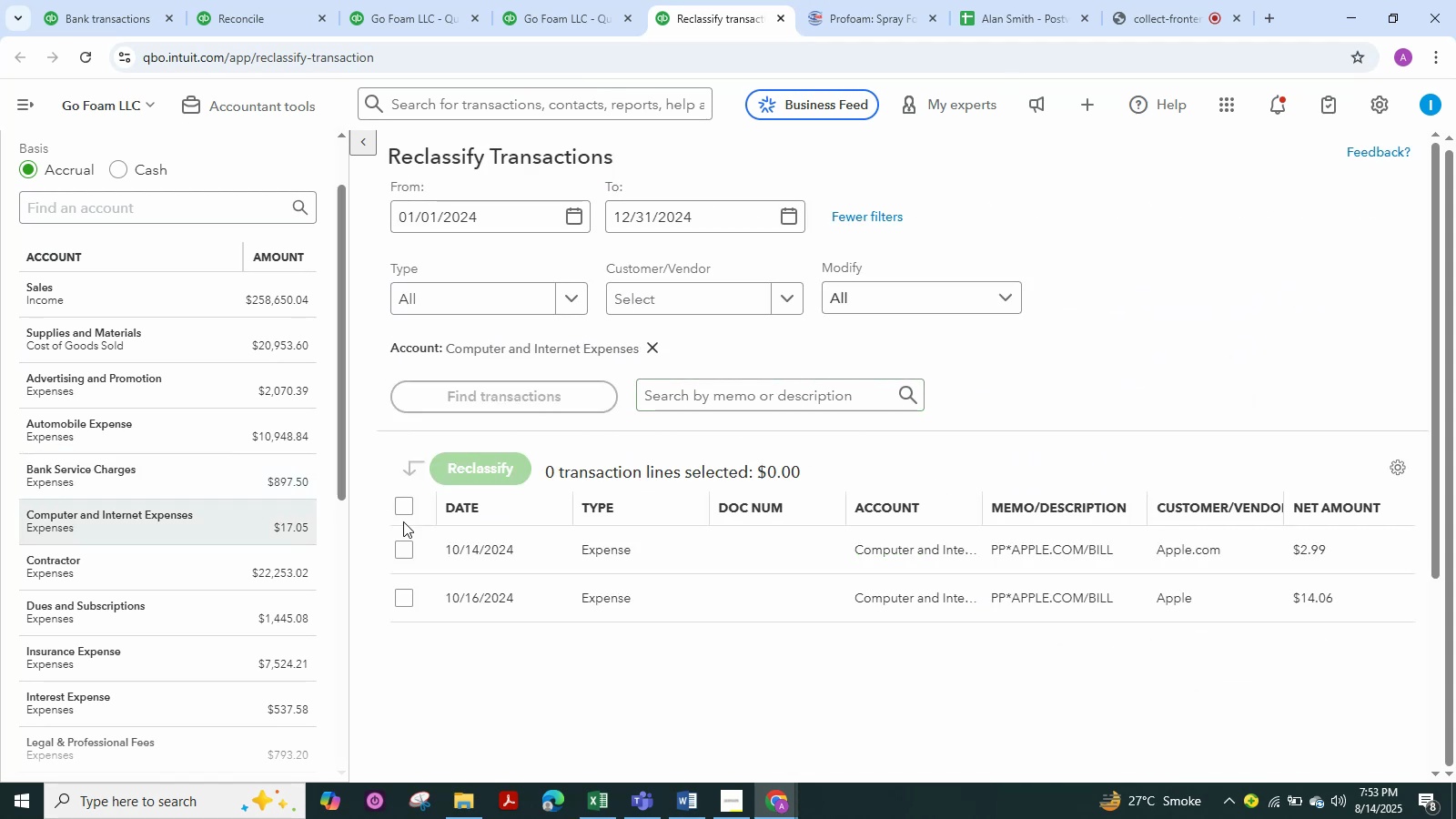 
double_click([468, 477])
 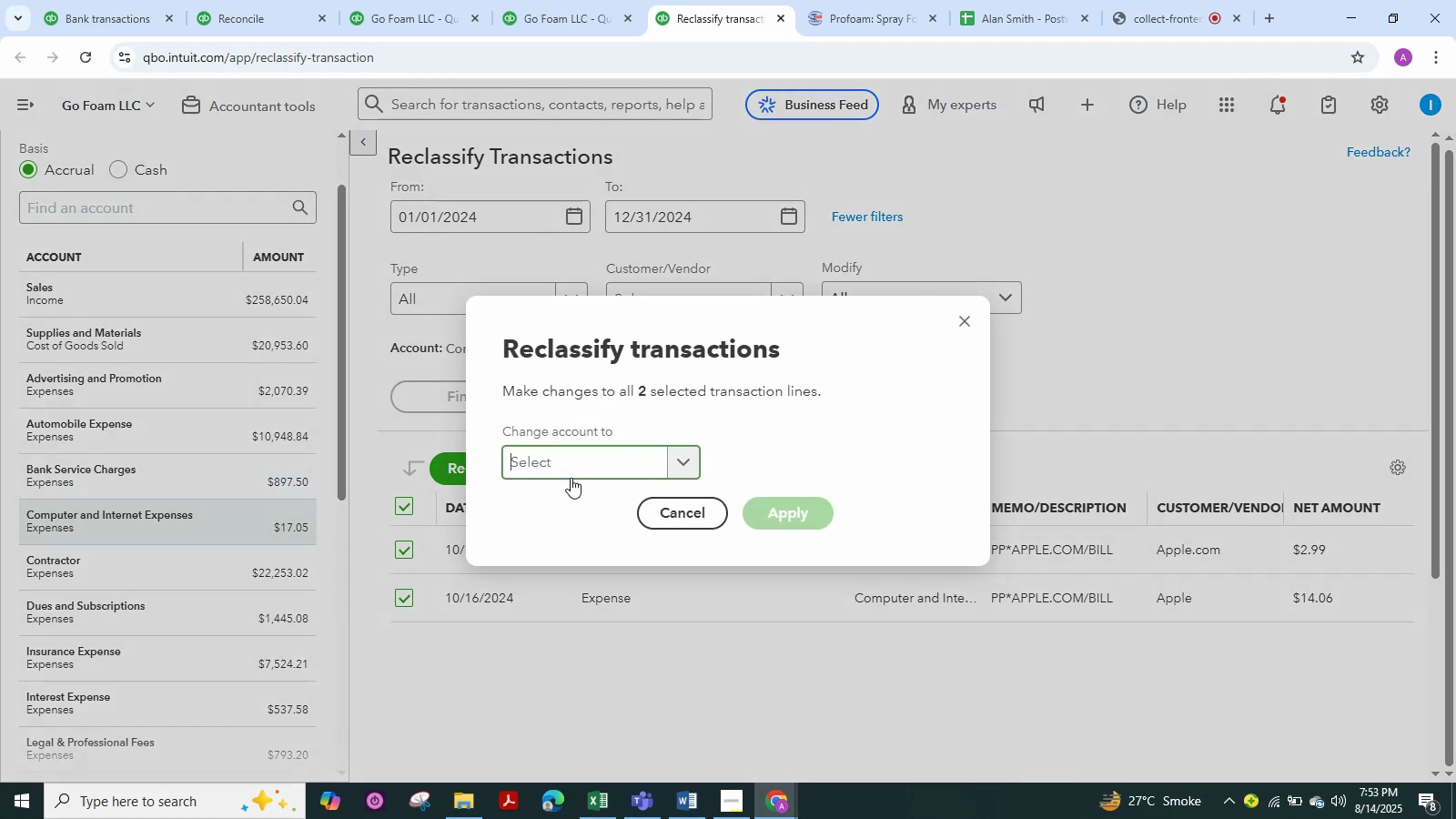 
left_click([571, 478])
 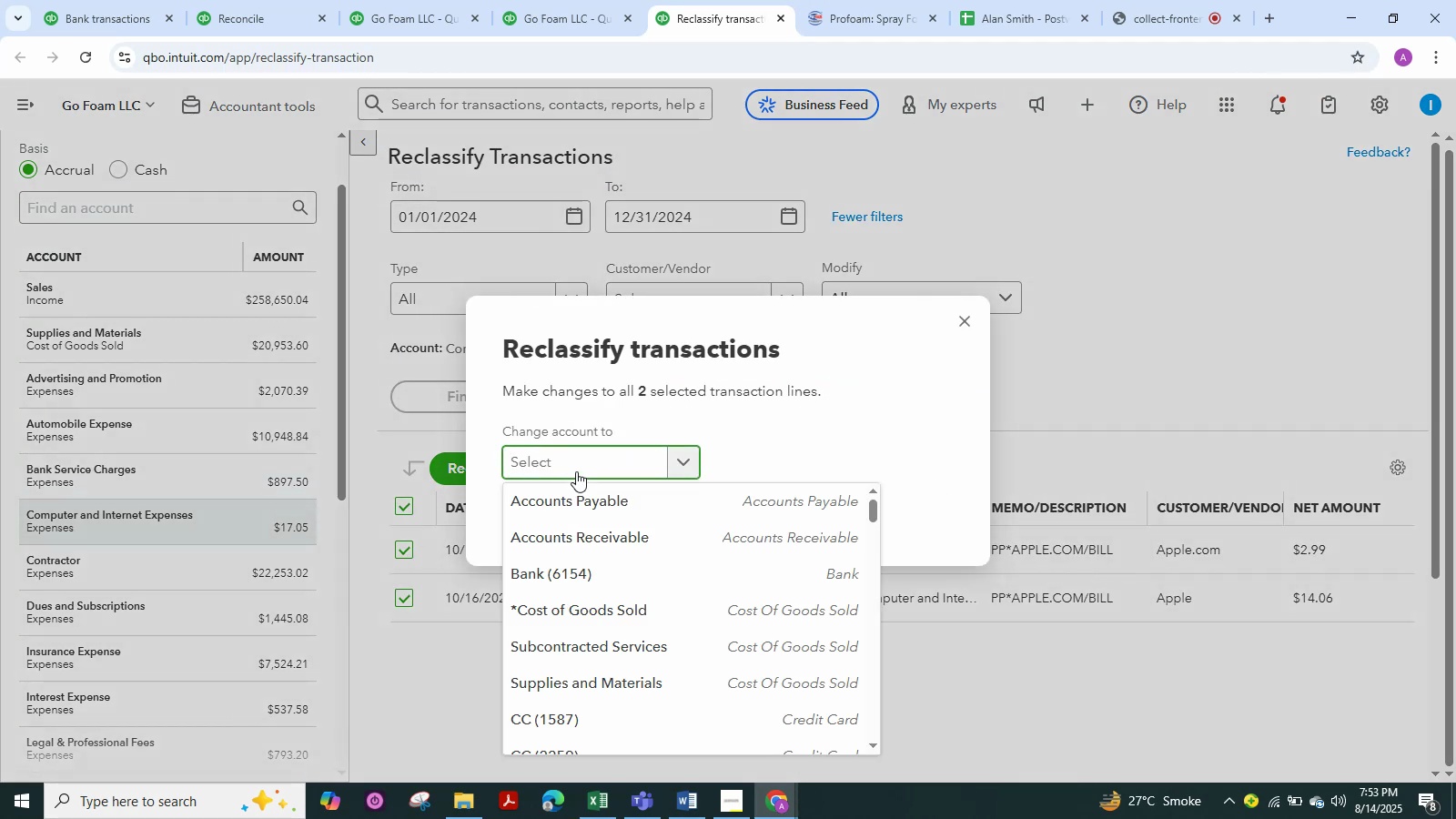 
type(office)
 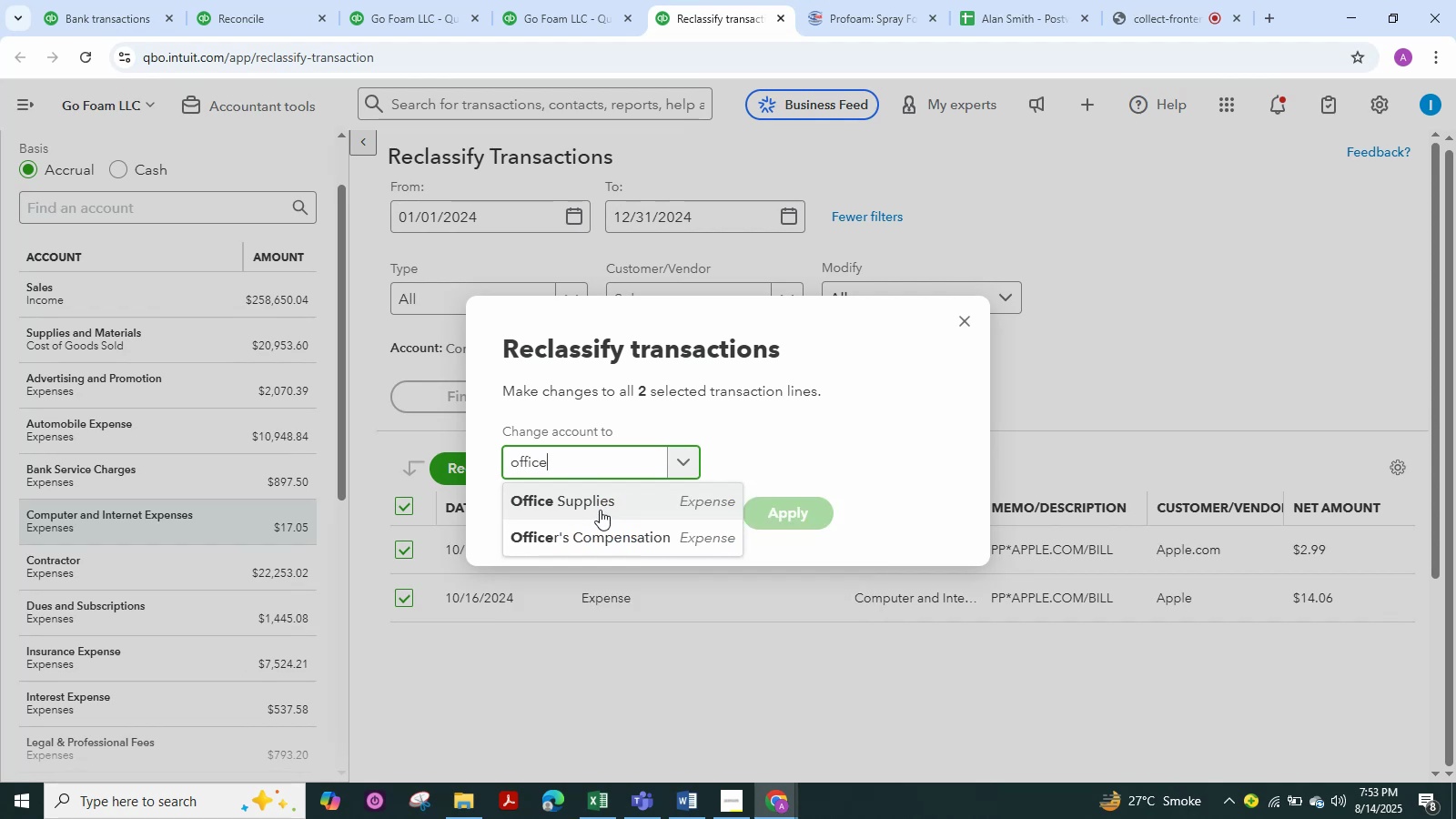 
left_click([600, 510])
 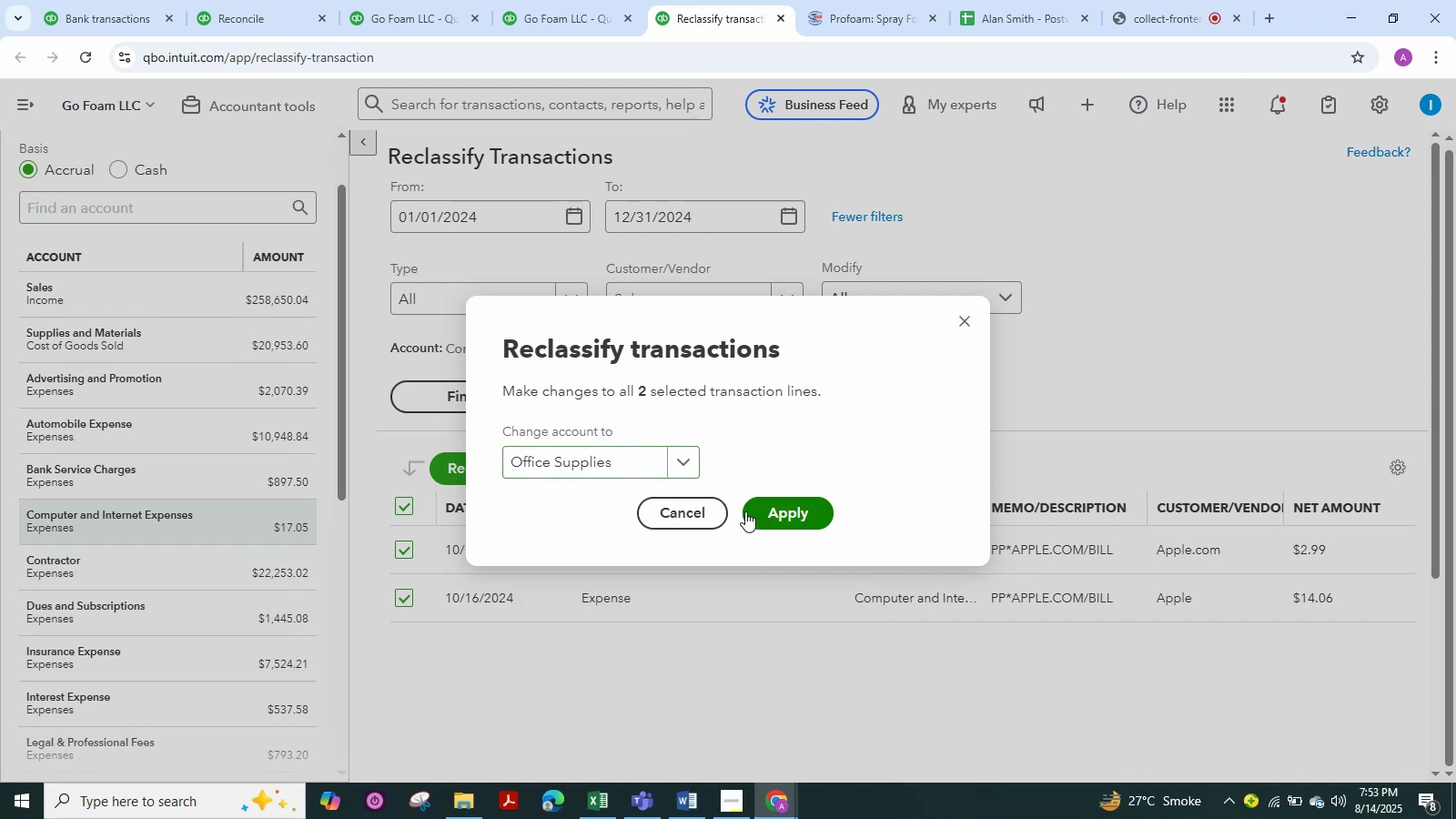 
left_click([745, 511])
 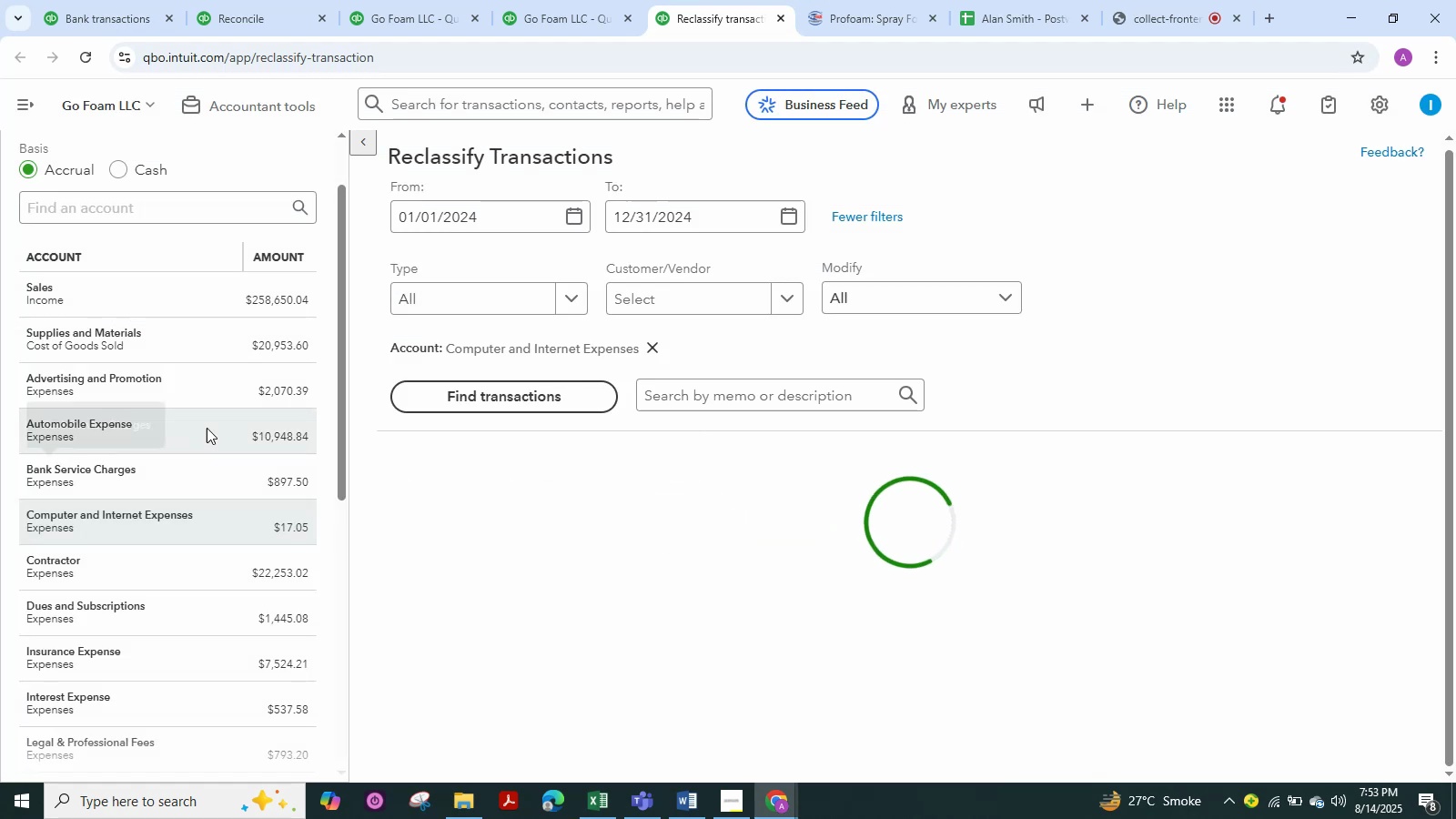 
scroll: coordinate [207, 428], scroll_direction: down, amount: 3.0
 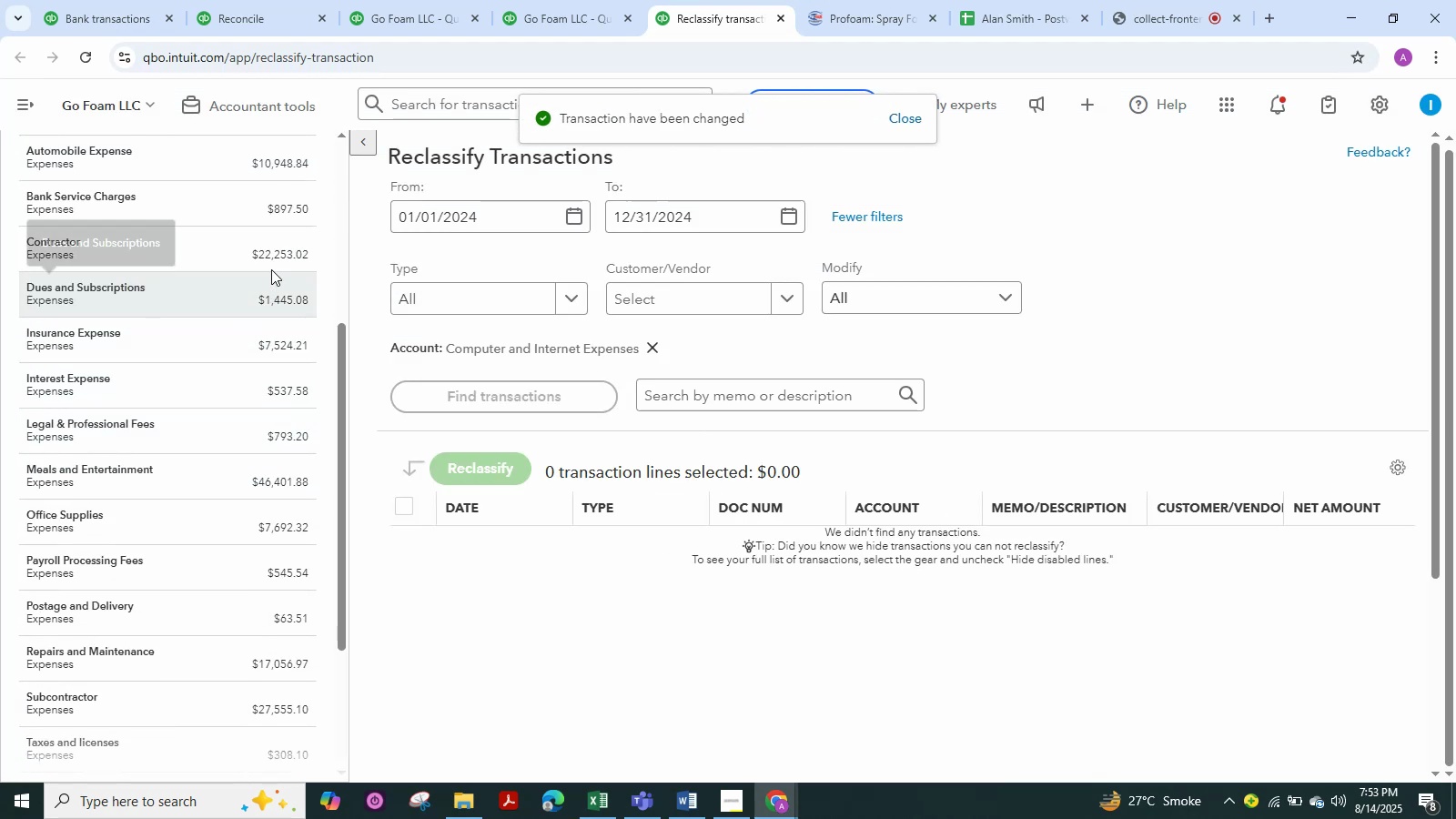 
left_click([286, 235])
 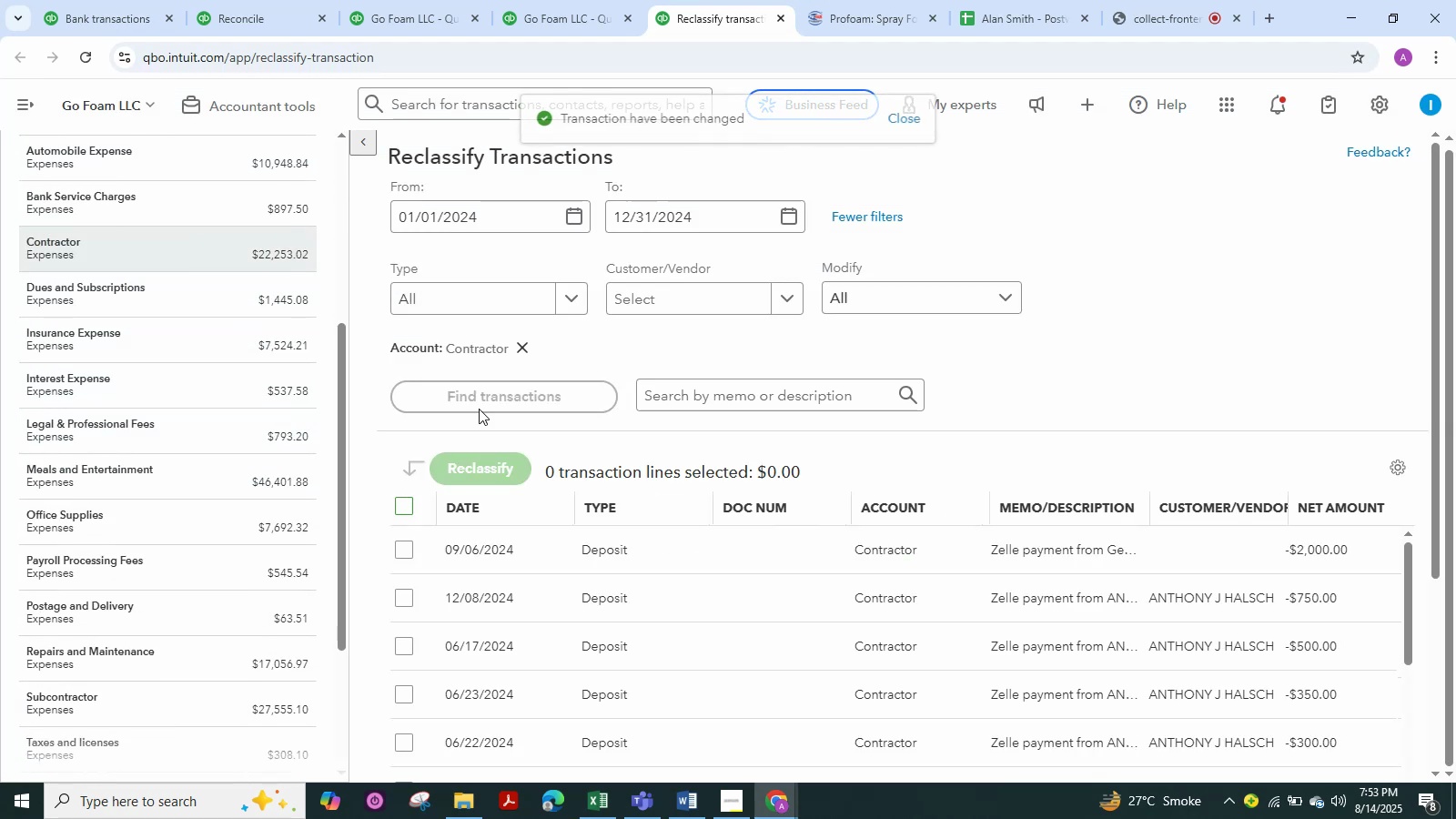 
scroll: coordinate [634, 369], scroll_direction: down, amount: 5.0
 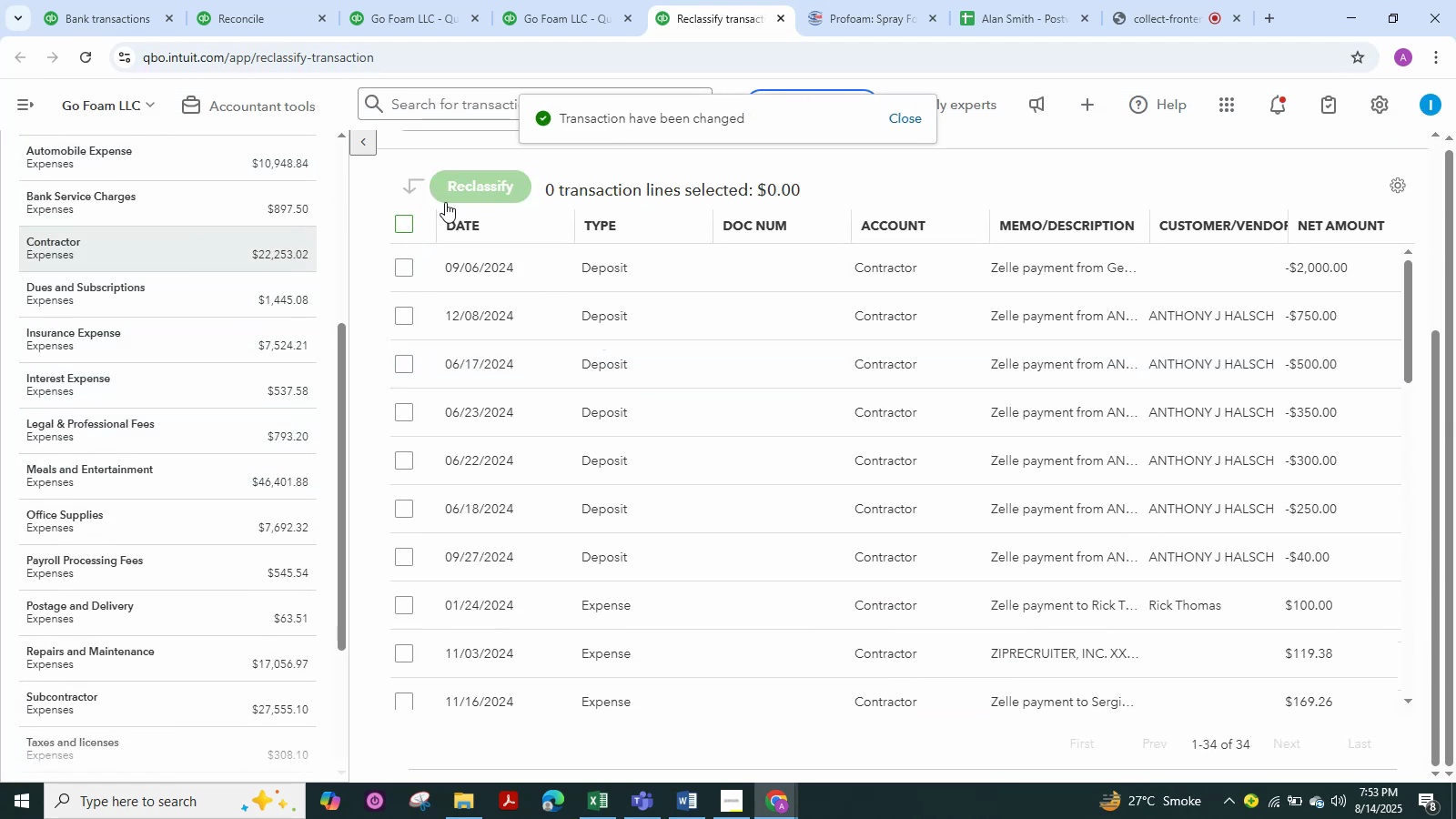 
double_click([481, 179])
 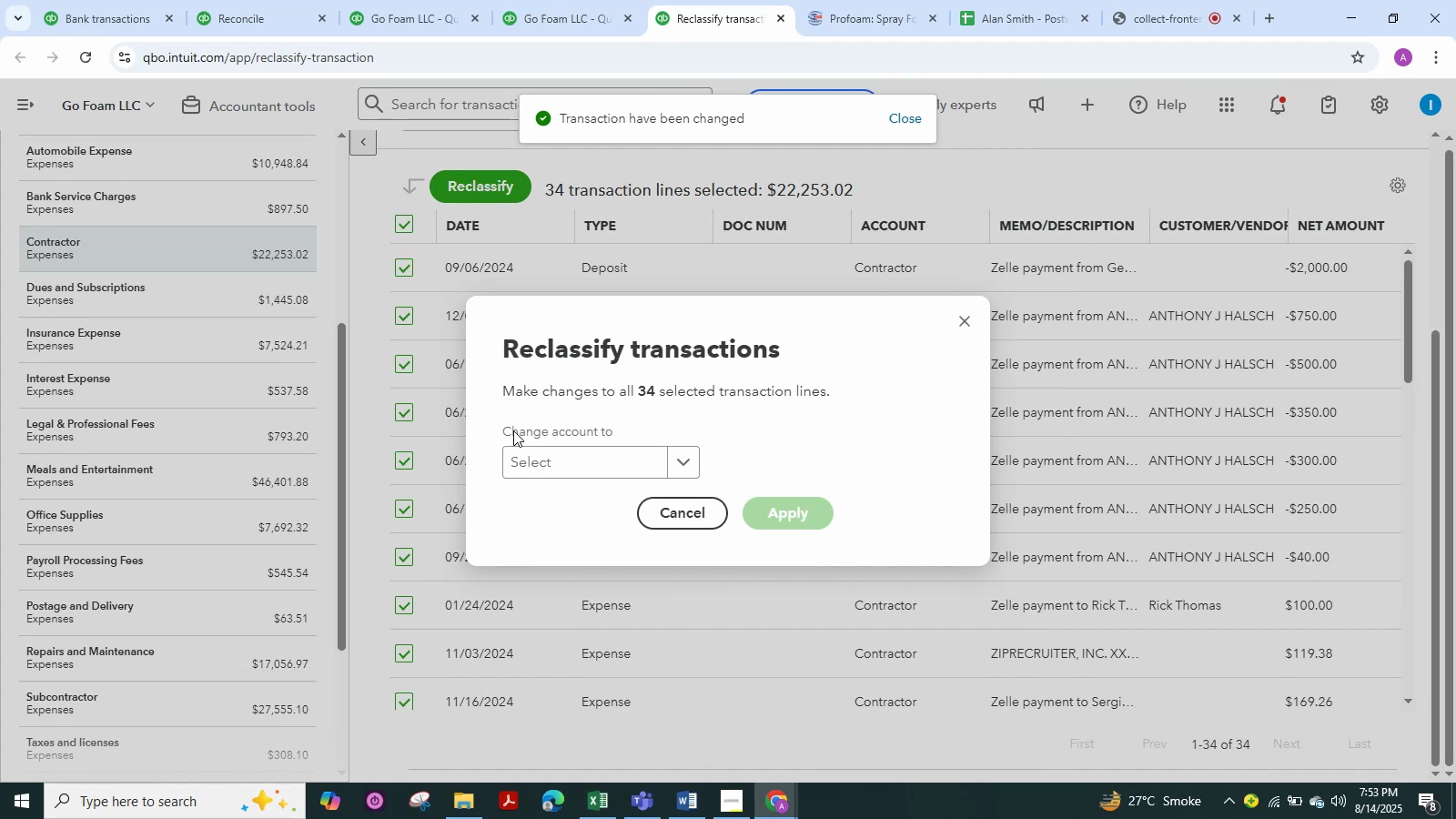 
left_click([529, 470])
 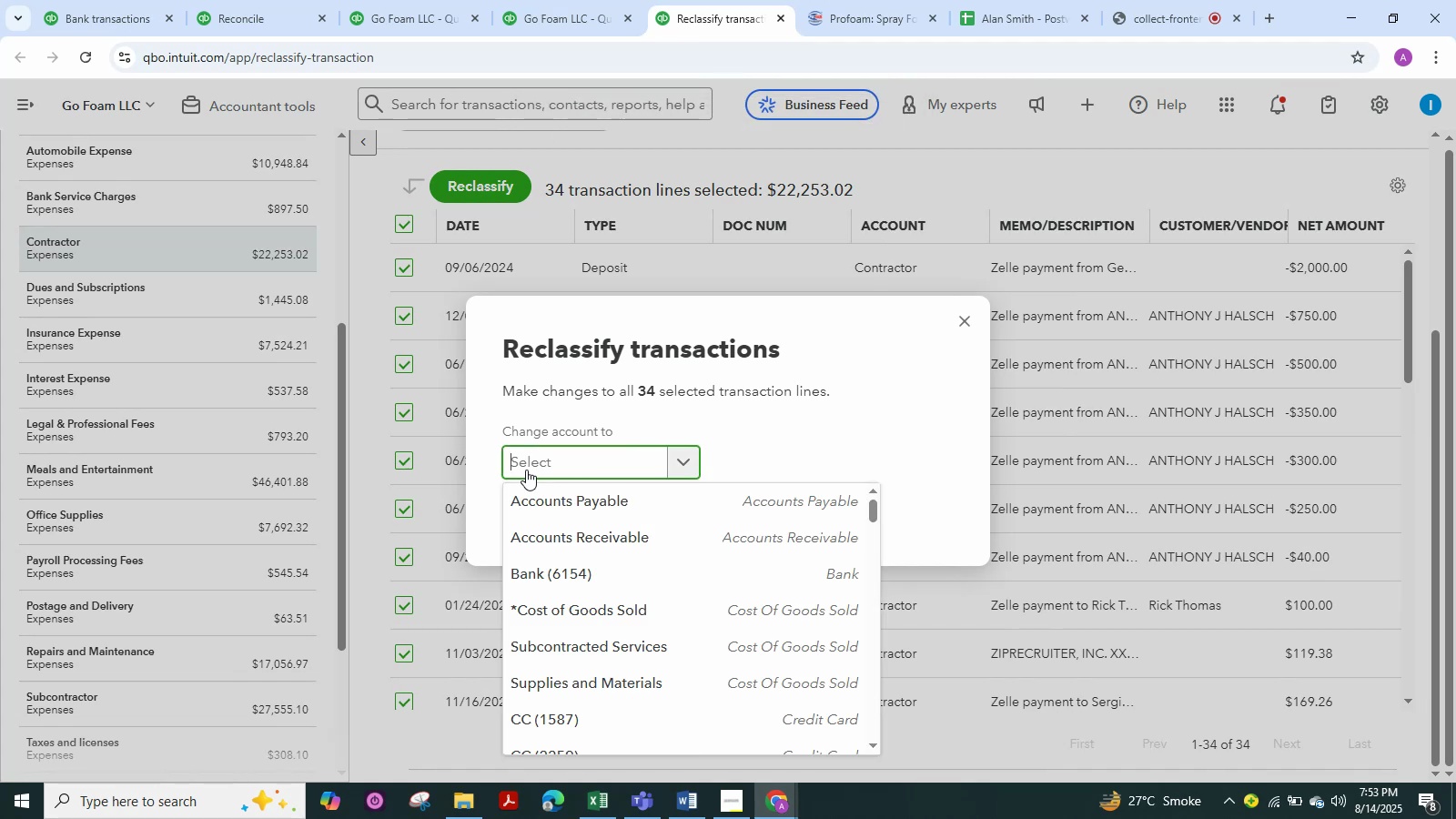 
type(subc)
 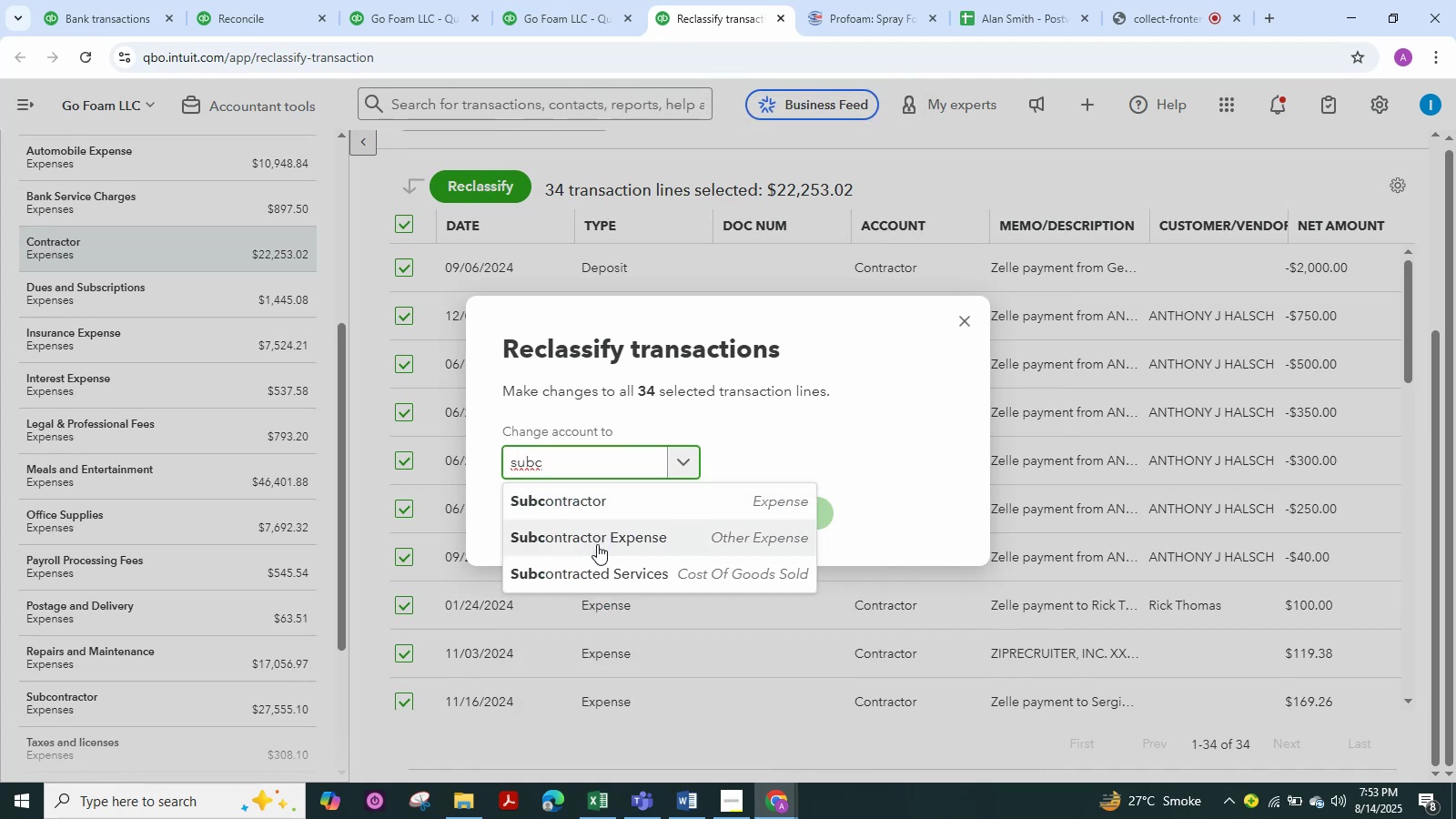 
left_click([597, 571])
 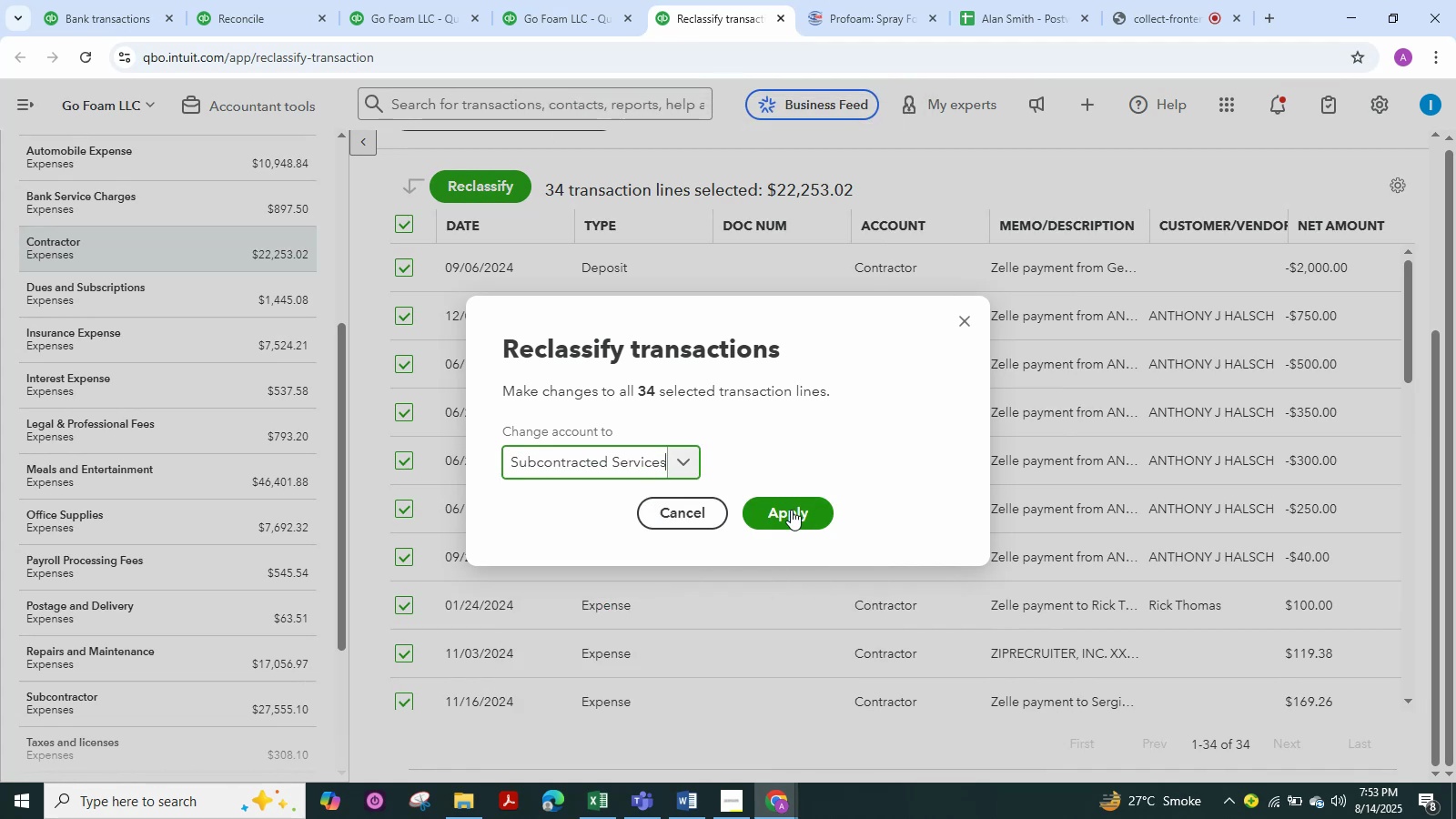 
left_click([790, 518])
 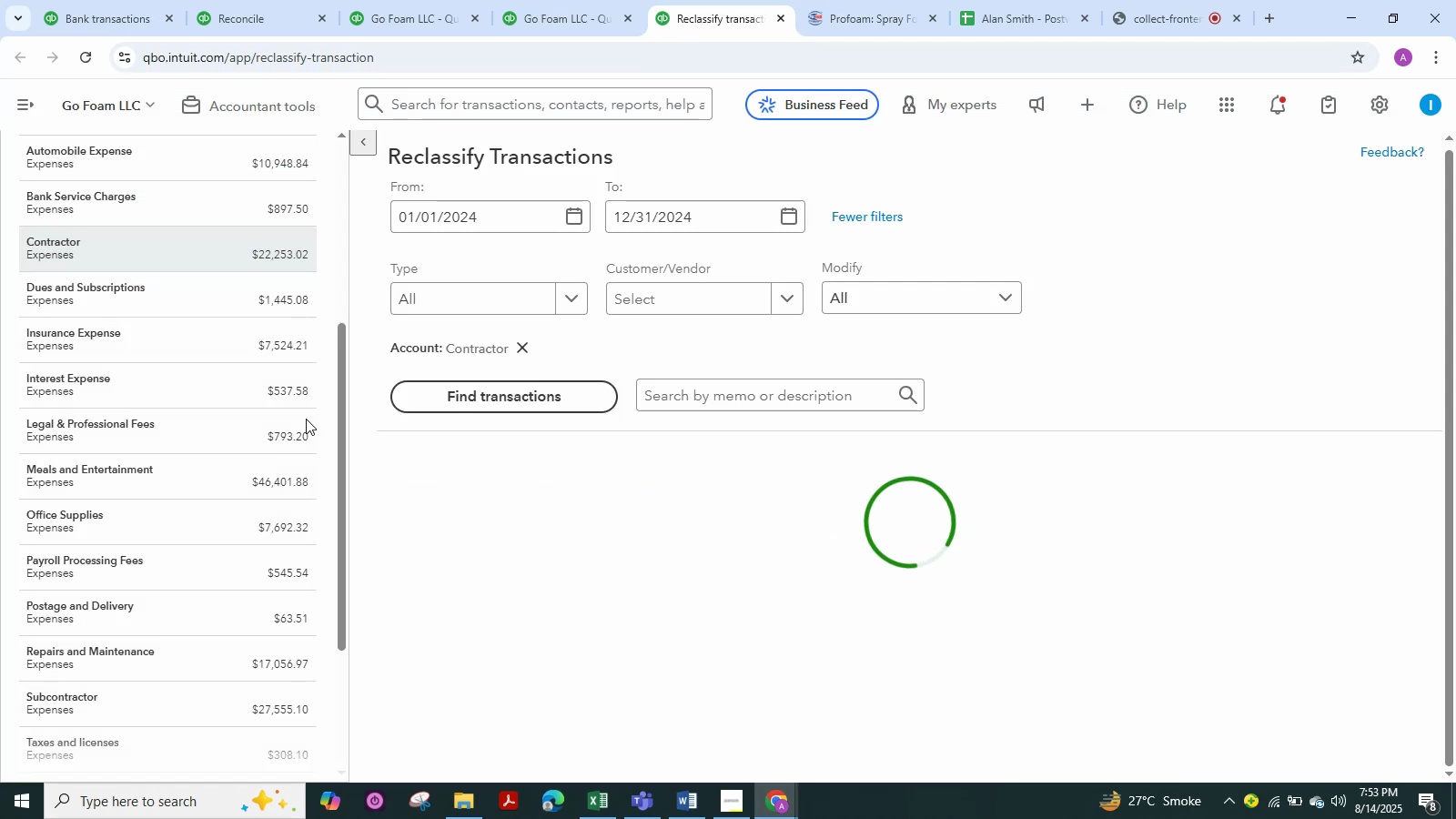 
scroll: coordinate [305, 418], scroll_direction: down, amount: 6.0
 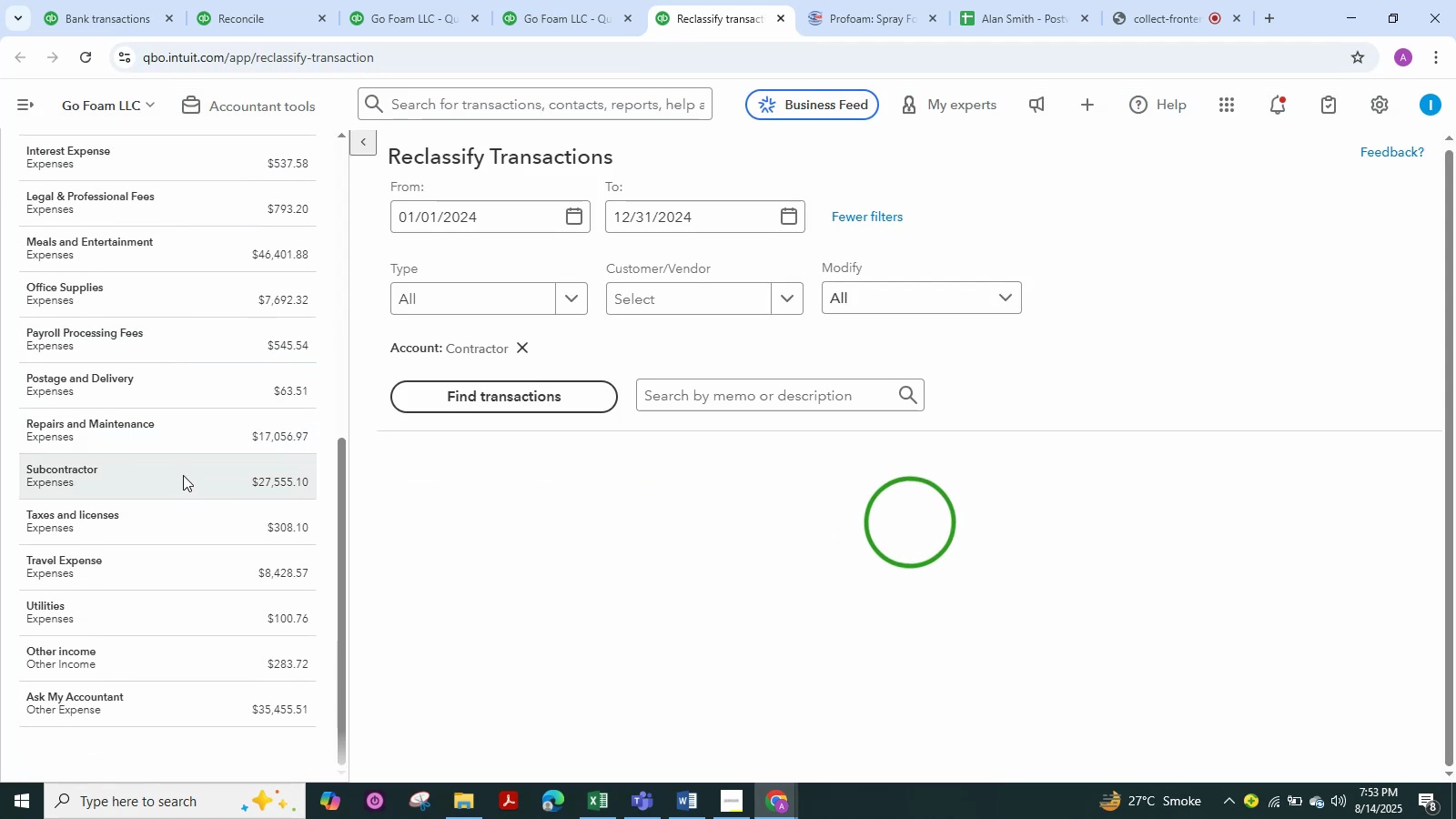 
left_click([183, 475])
 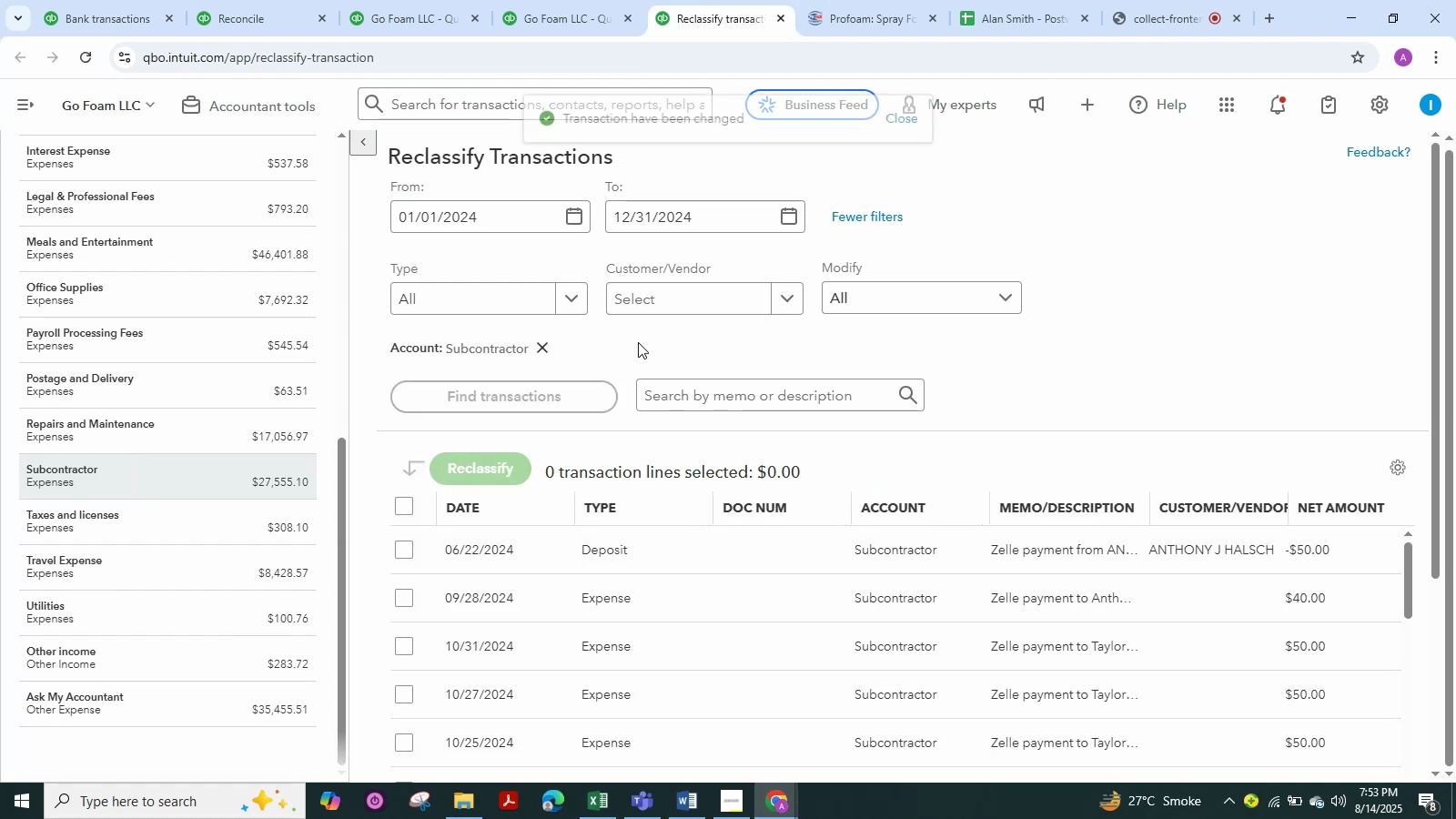 
scroll: coordinate [642, 372], scroll_direction: down, amount: 4.0
 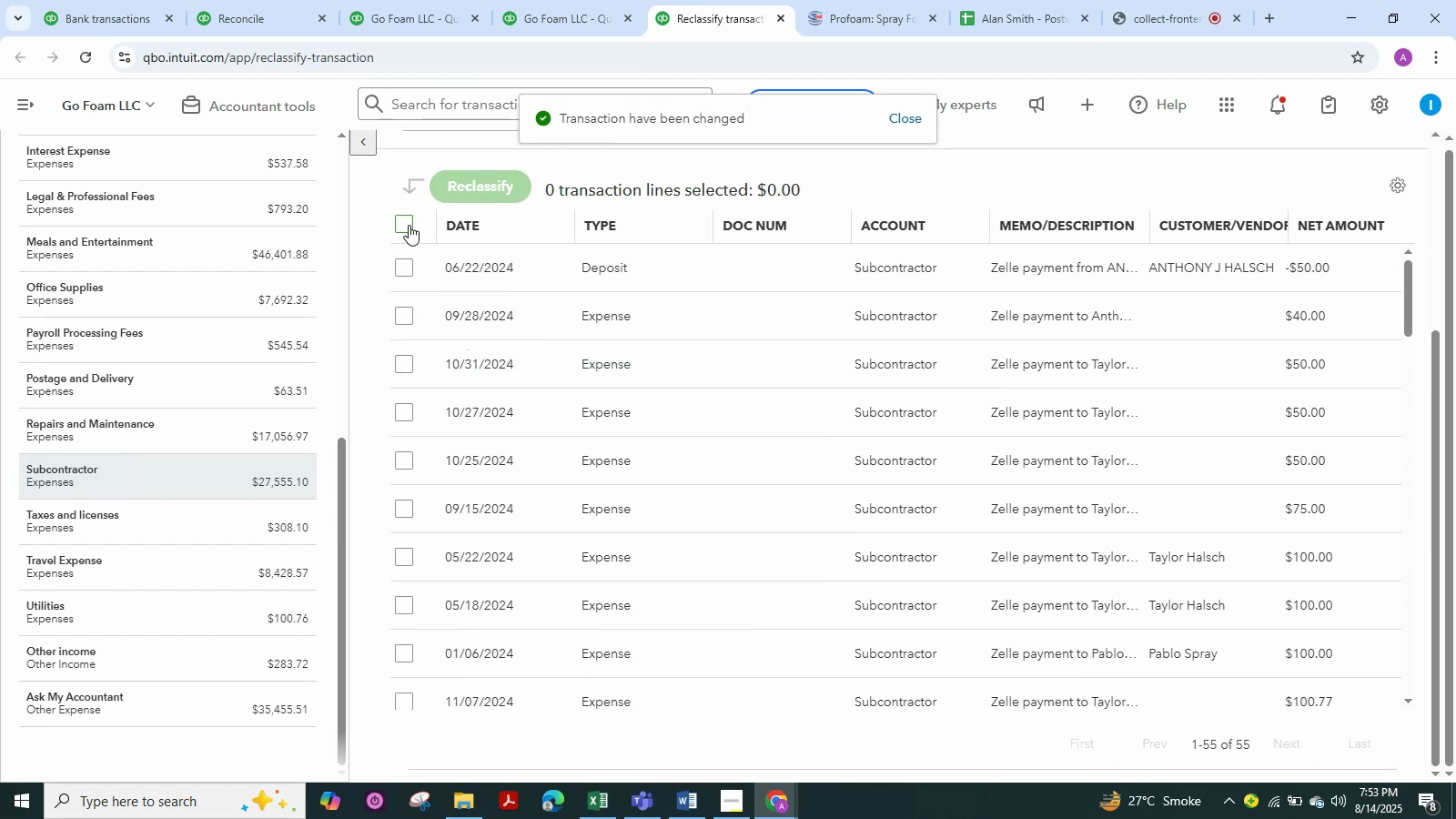 
double_click([483, 186])
 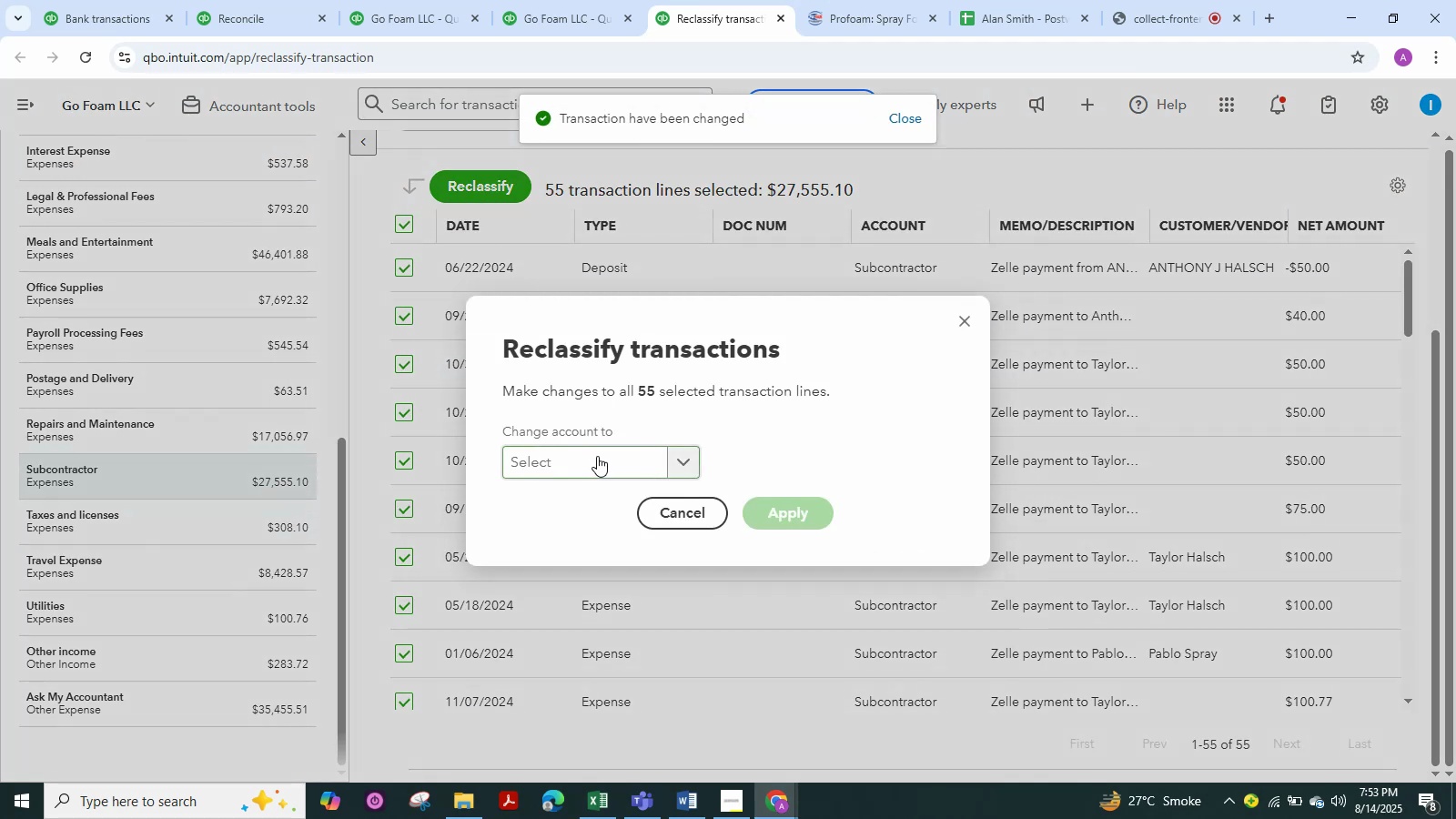 
left_click([597, 456])
 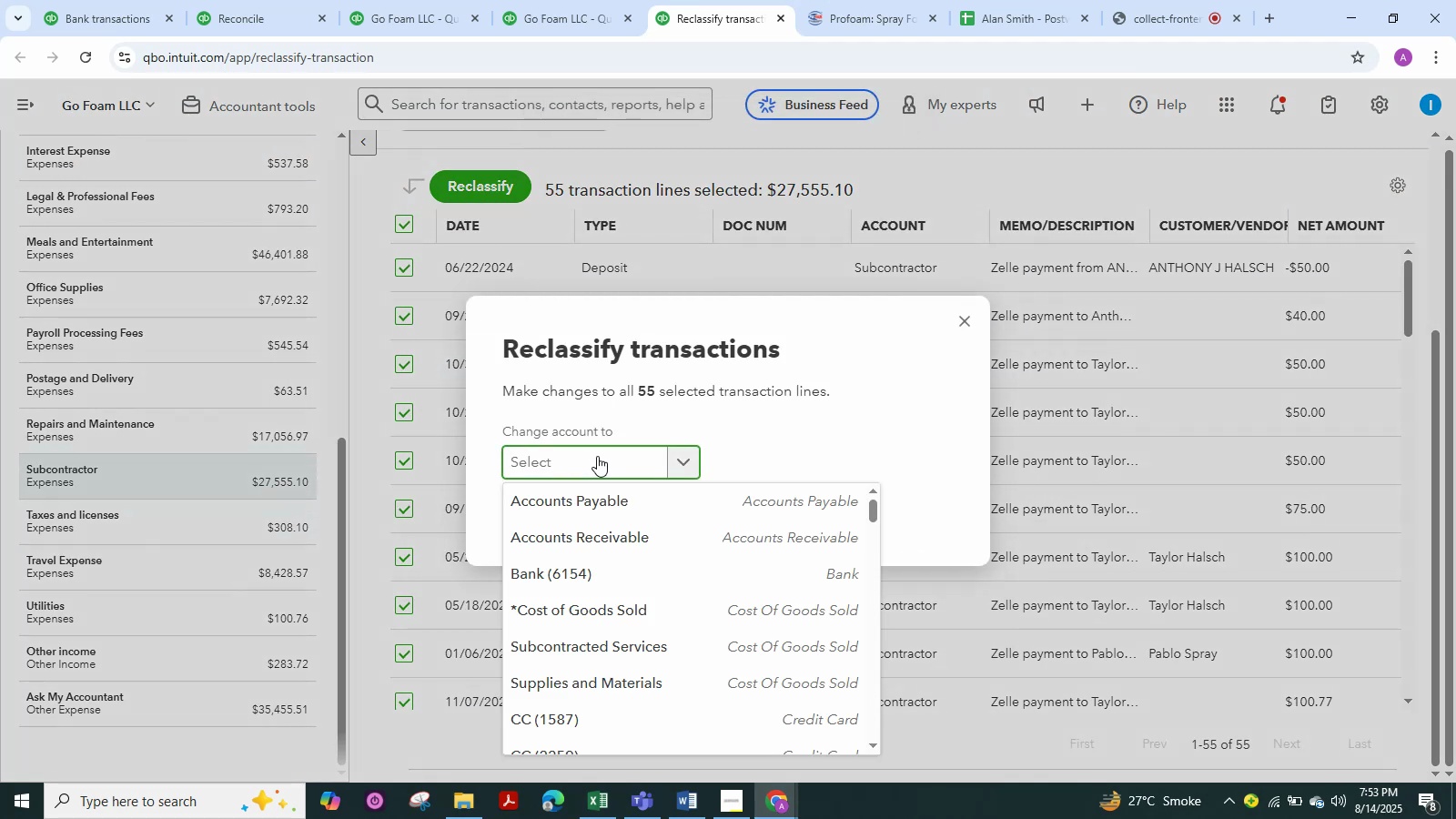 
type(subci)
key(Backspace)
type(ntr)
 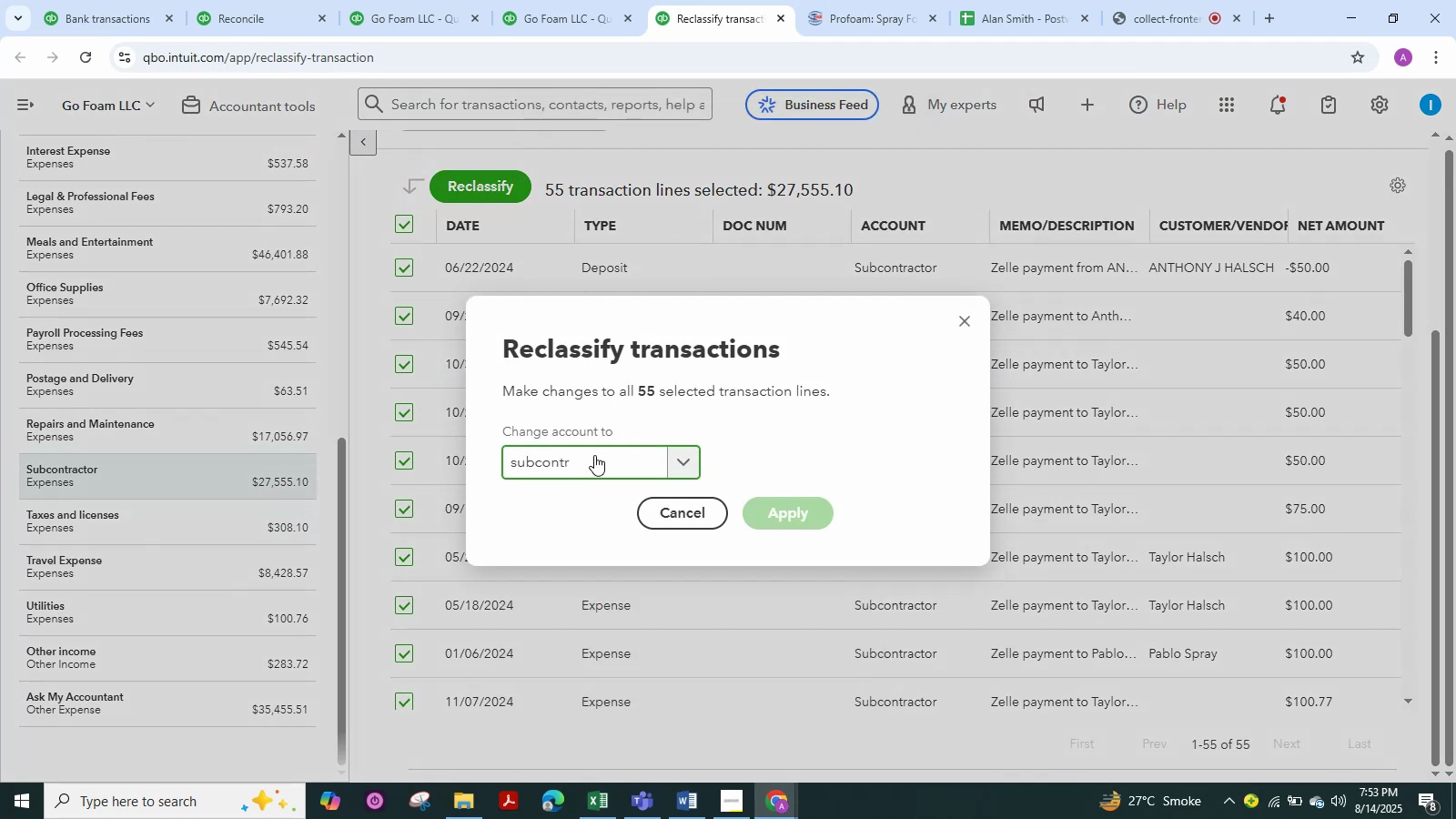 
hold_key(key=O, duration=0.5)
 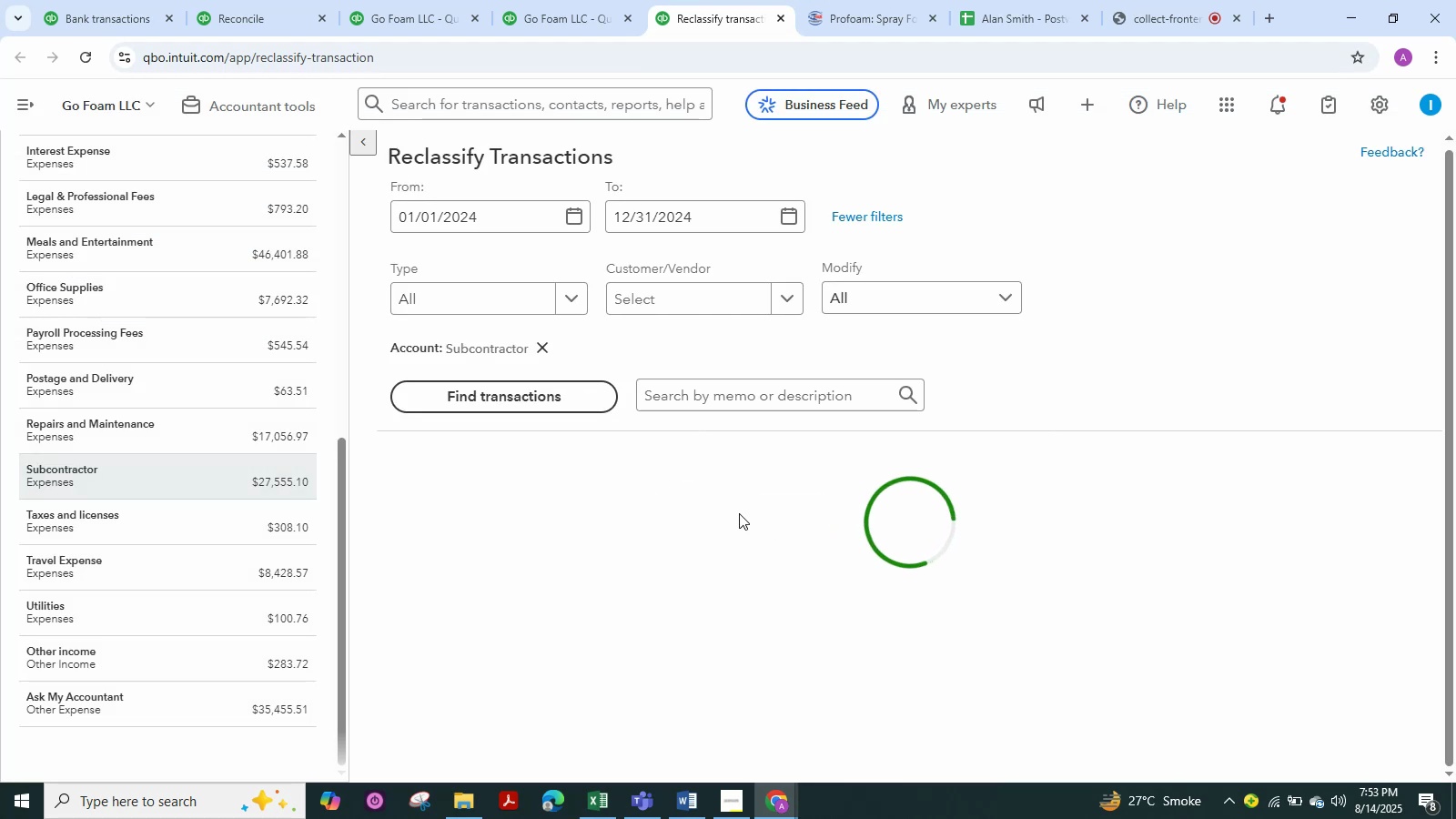 
wait(5.74)
 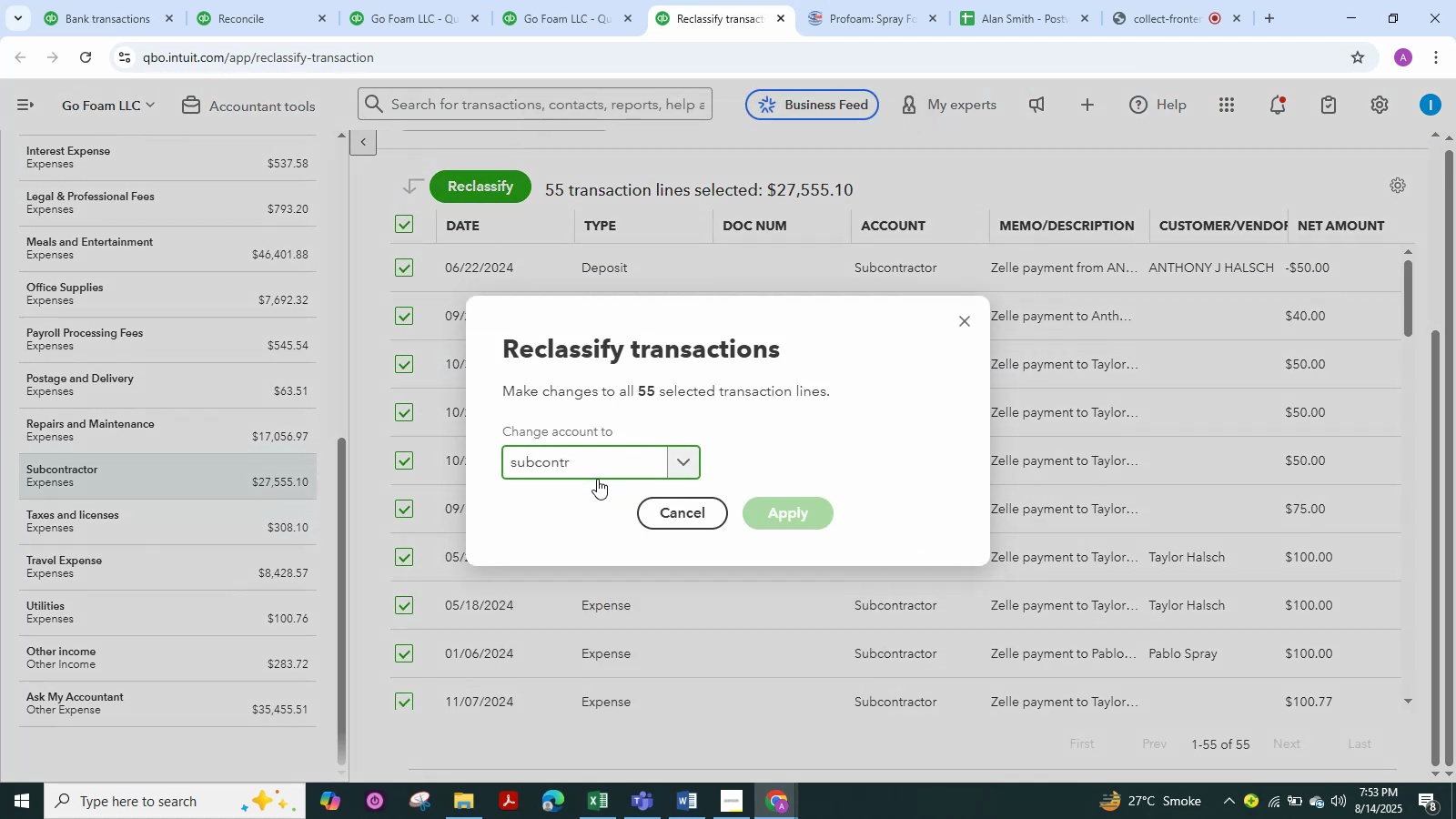 
left_click([187, 530])
 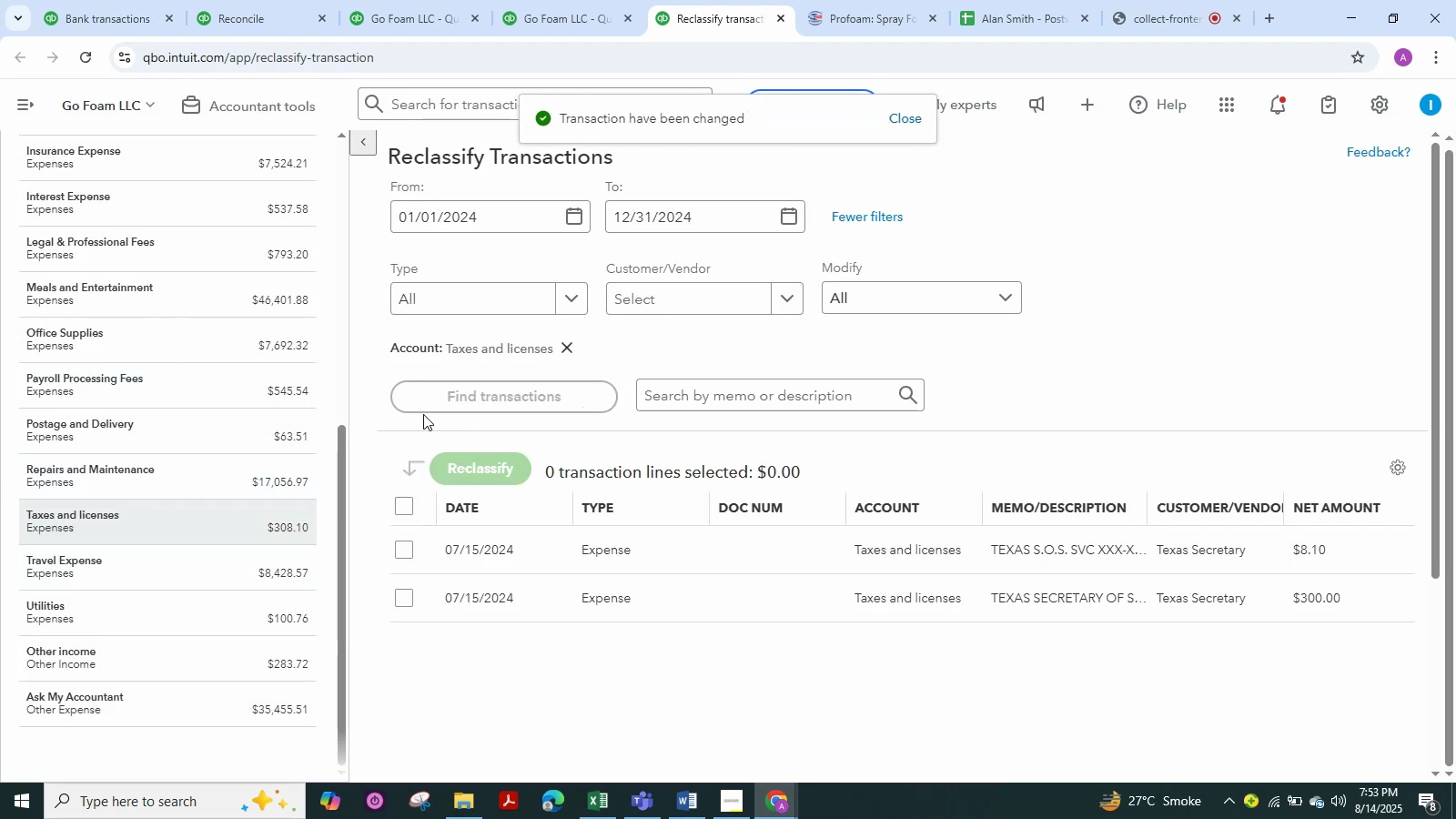 
left_click([175, 571])
 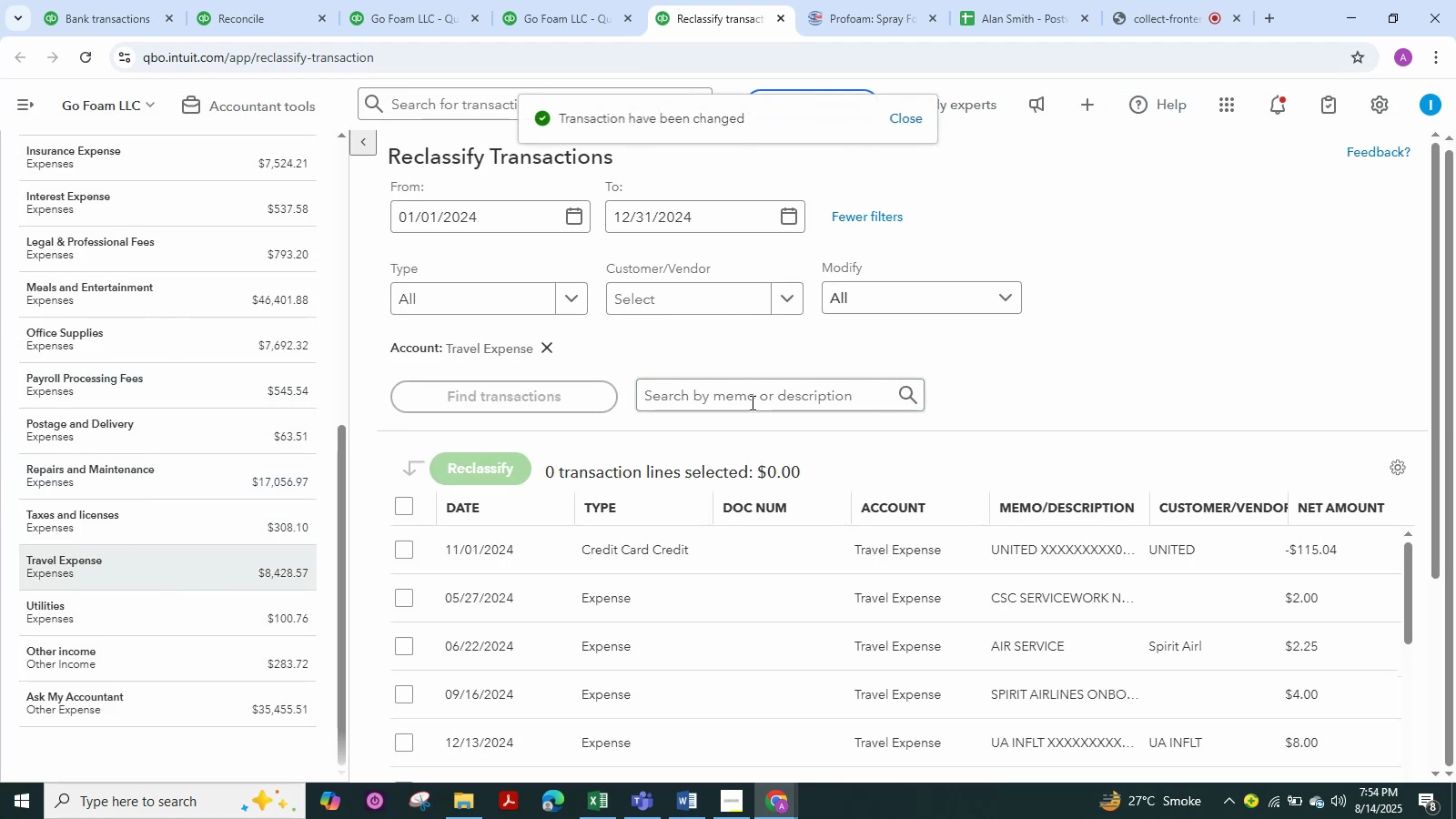 
scroll: coordinate [885, 442], scroll_direction: down, amount: 27.0
 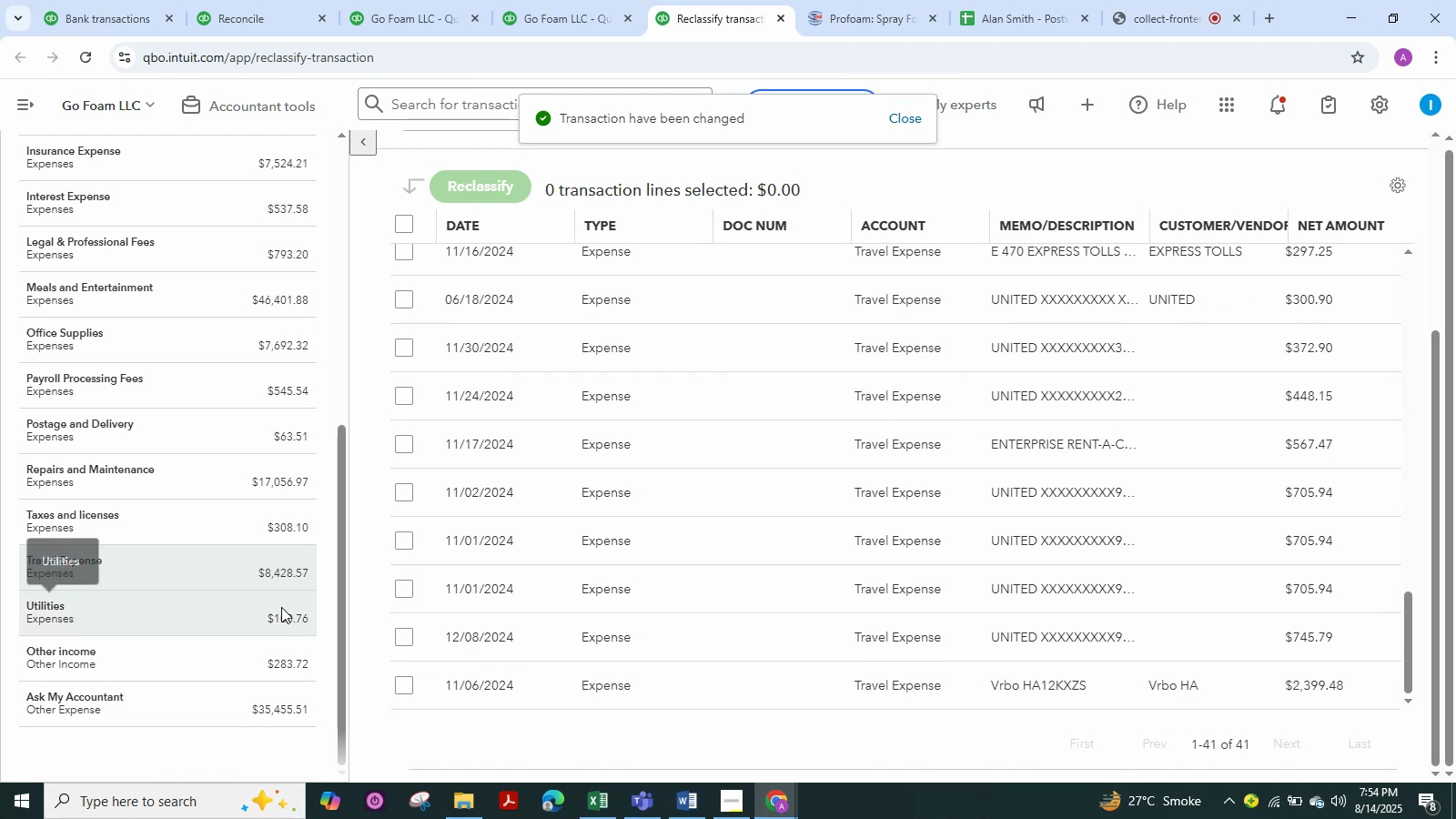 
left_click([281, 607])
 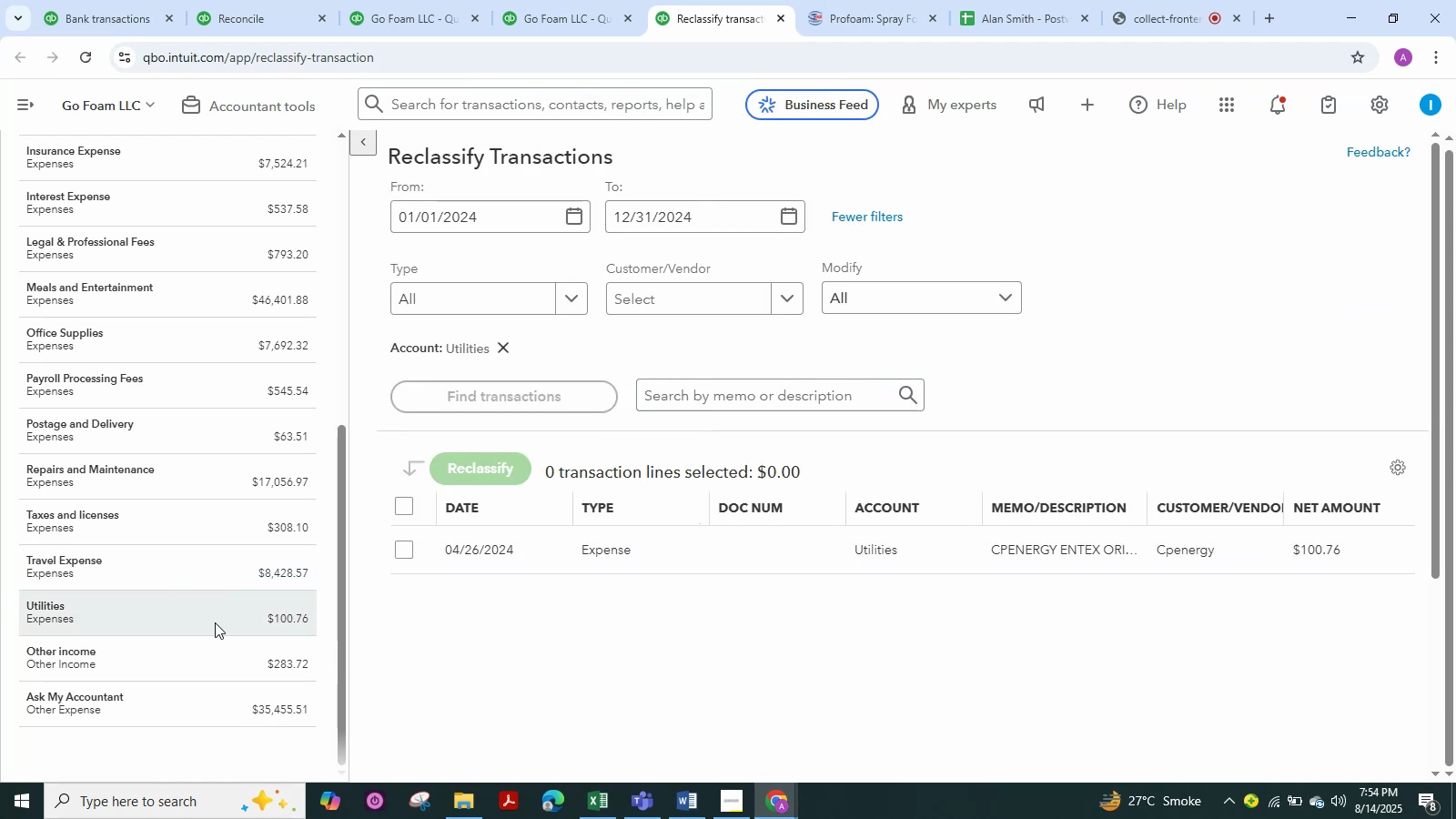 
left_click([189, 644])
 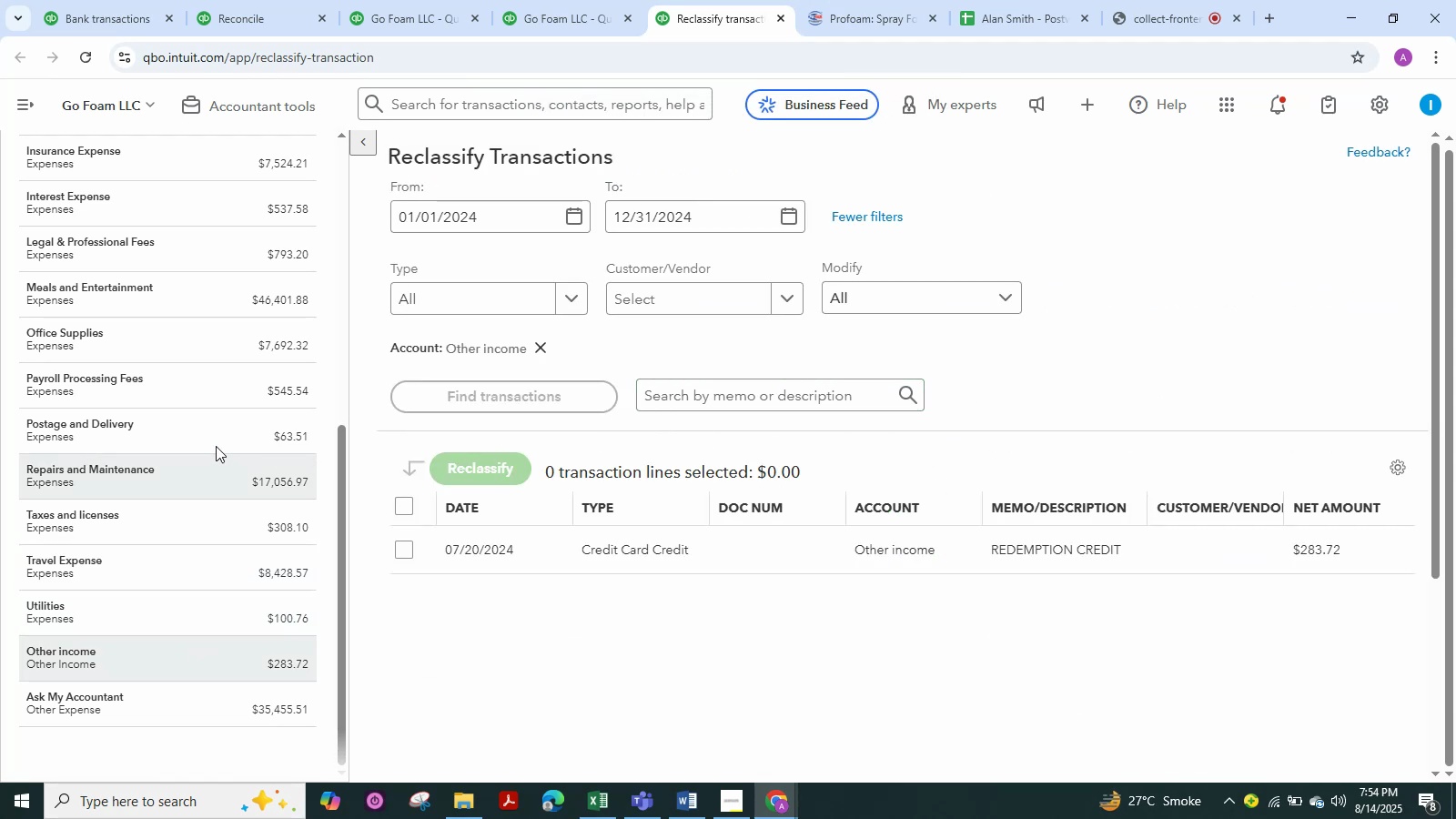 
left_click([220, 393])
 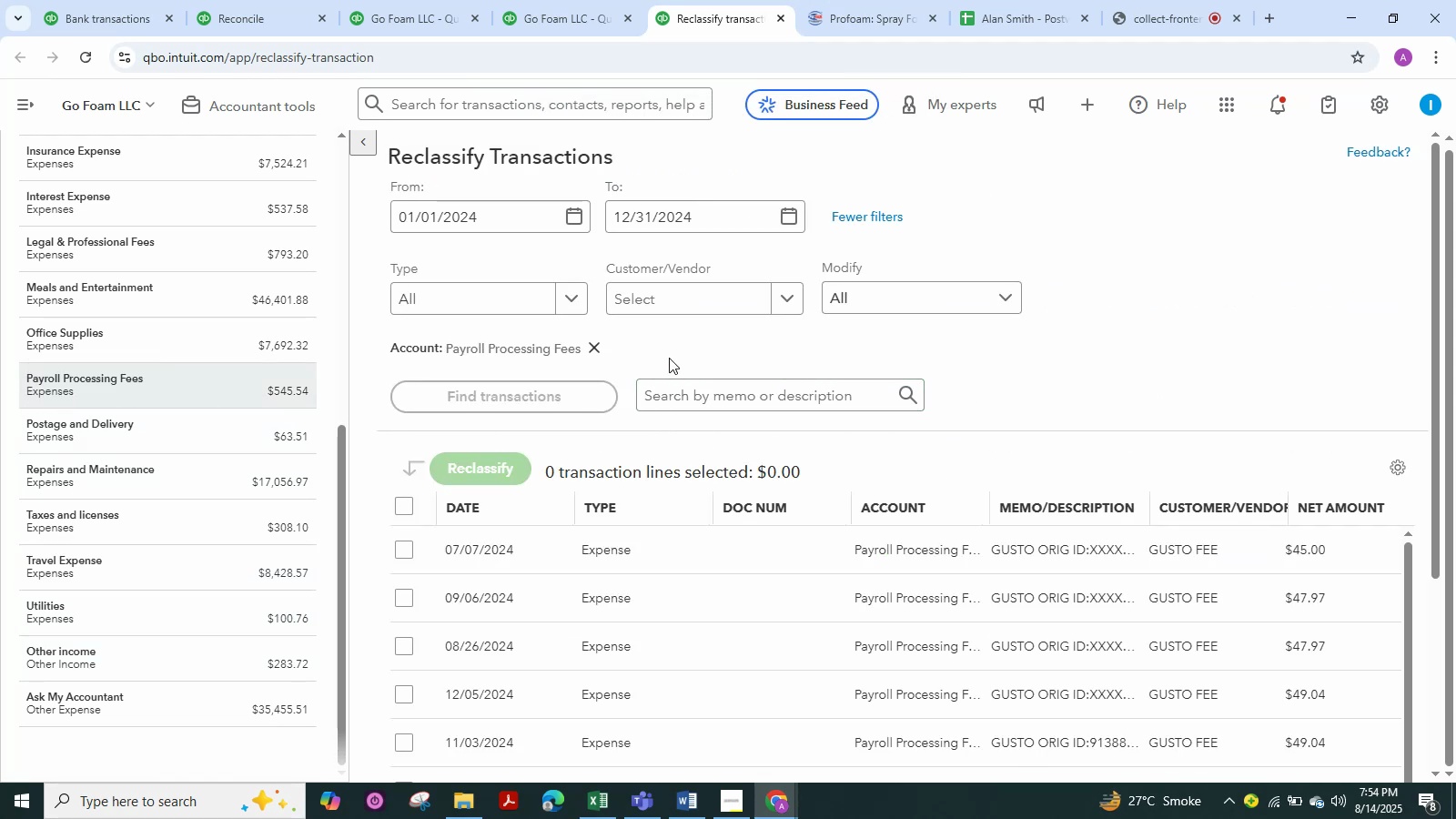 
scroll: coordinate [1067, 552], scroll_direction: down, amount: 24.0
 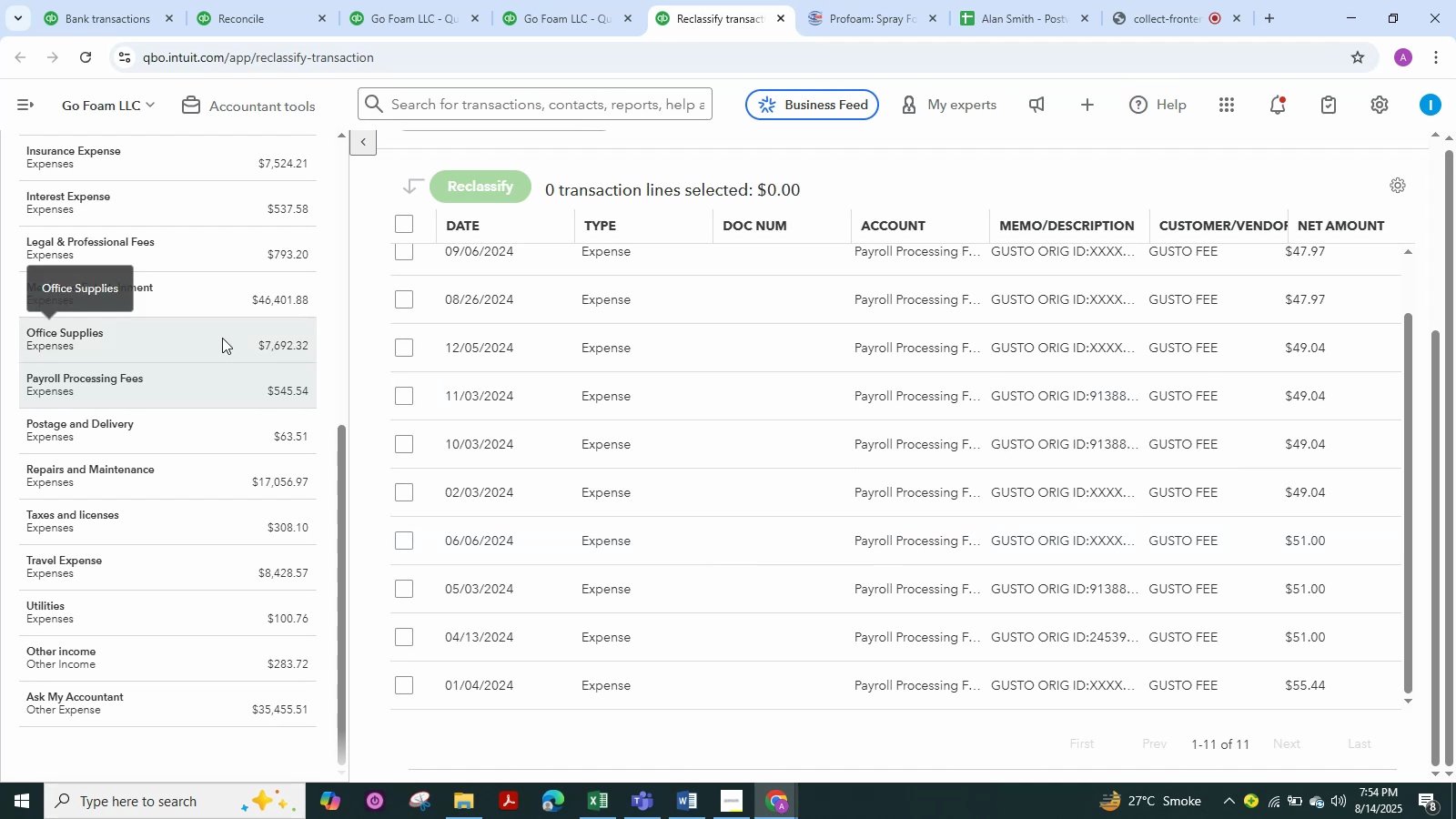 
left_click([222, 338])
 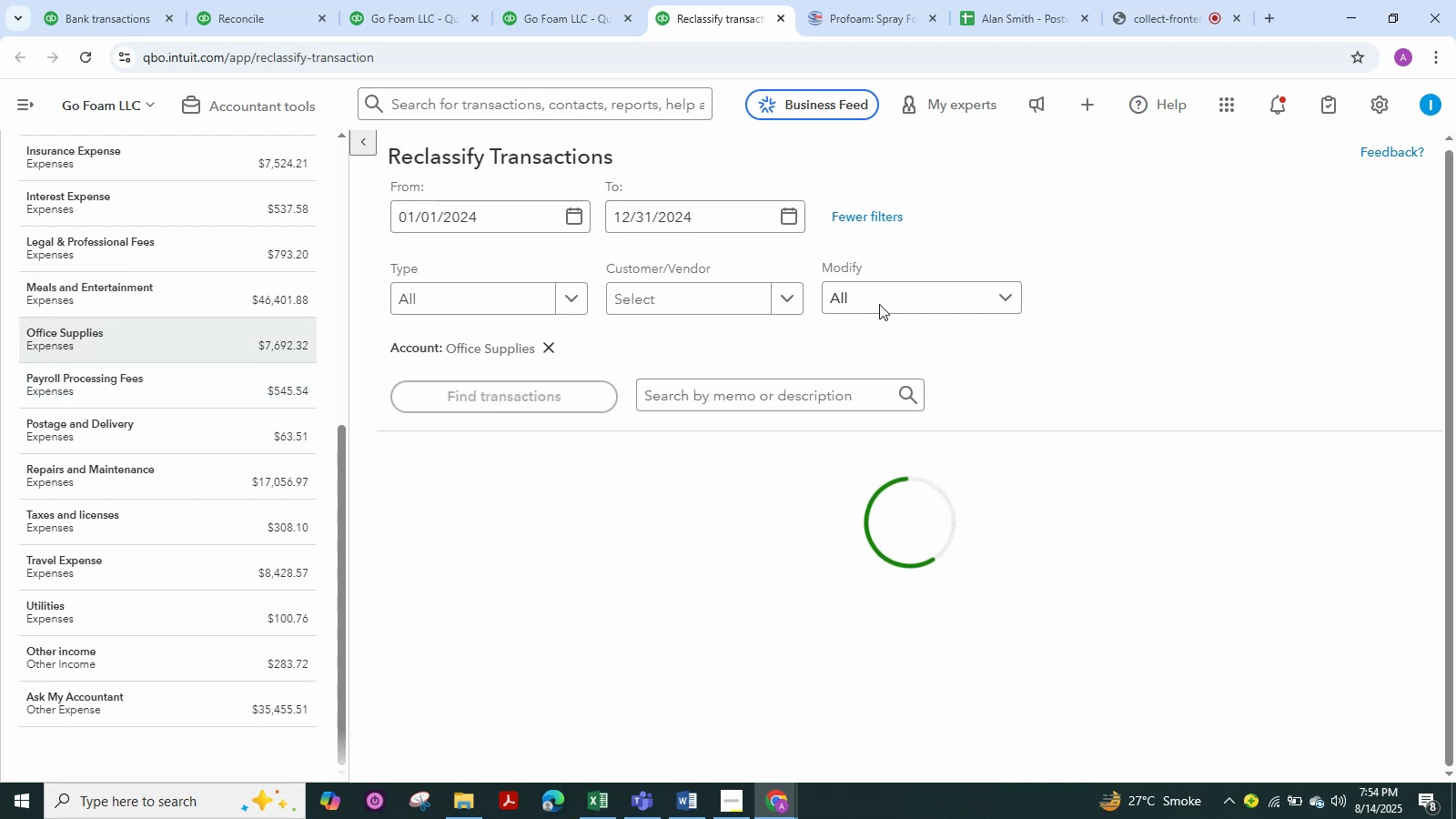 
scroll: coordinate [928, 354], scroll_direction: down, amount: 12.0
 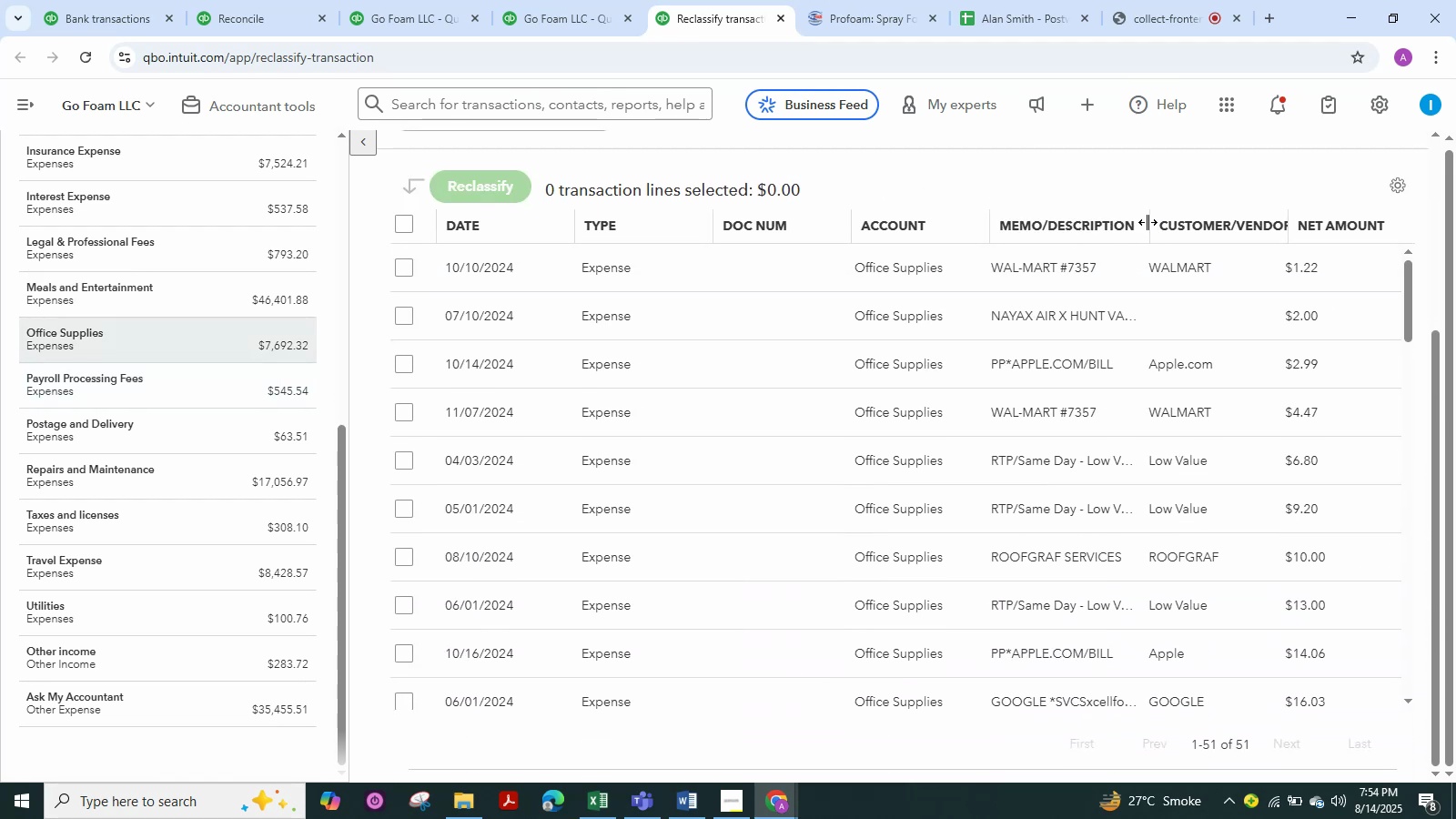 
left_click([1107, 227])
 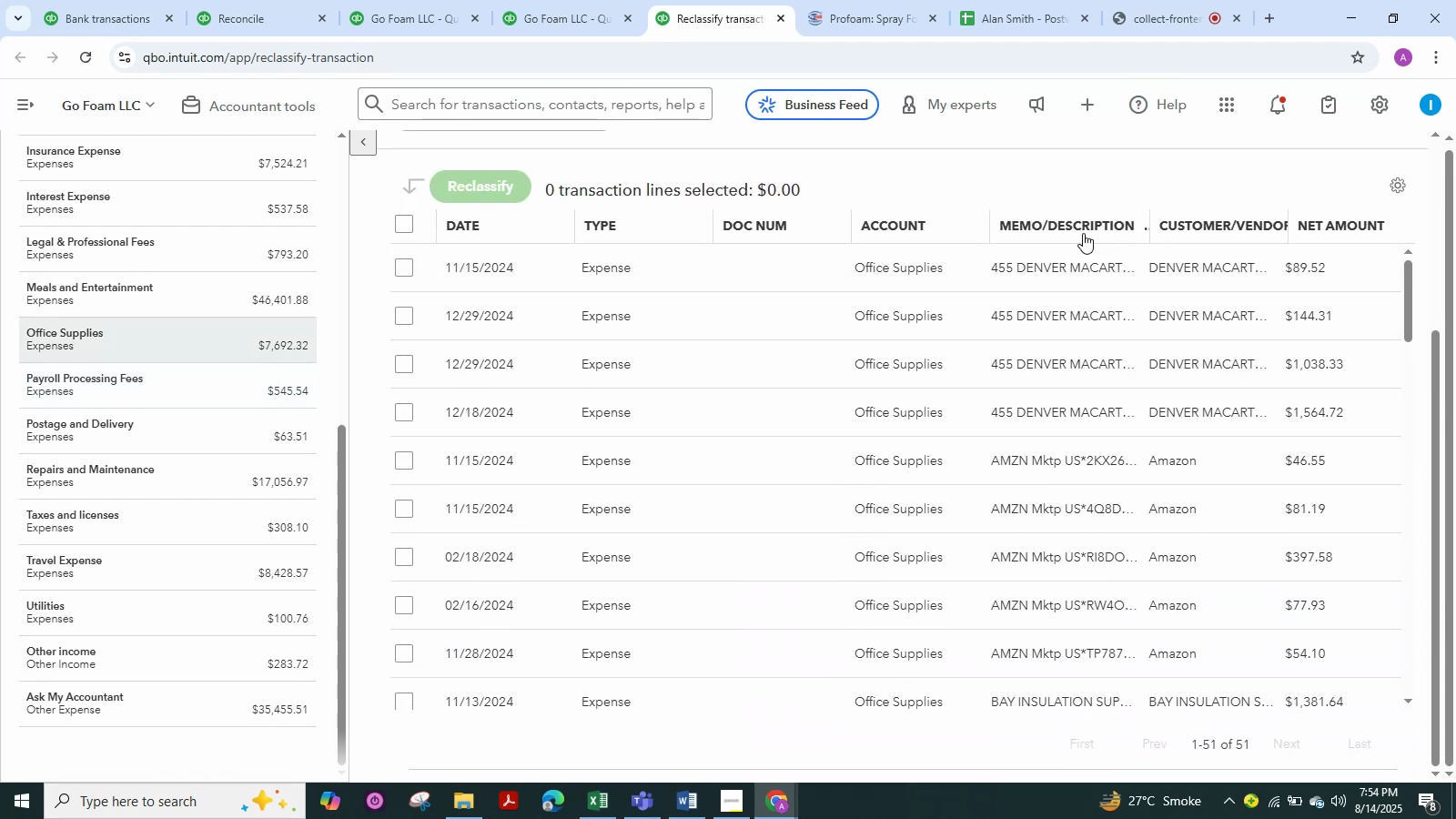 
scroll: coordinate [1077, 356], scroll_direction: down, amount: 20.0
 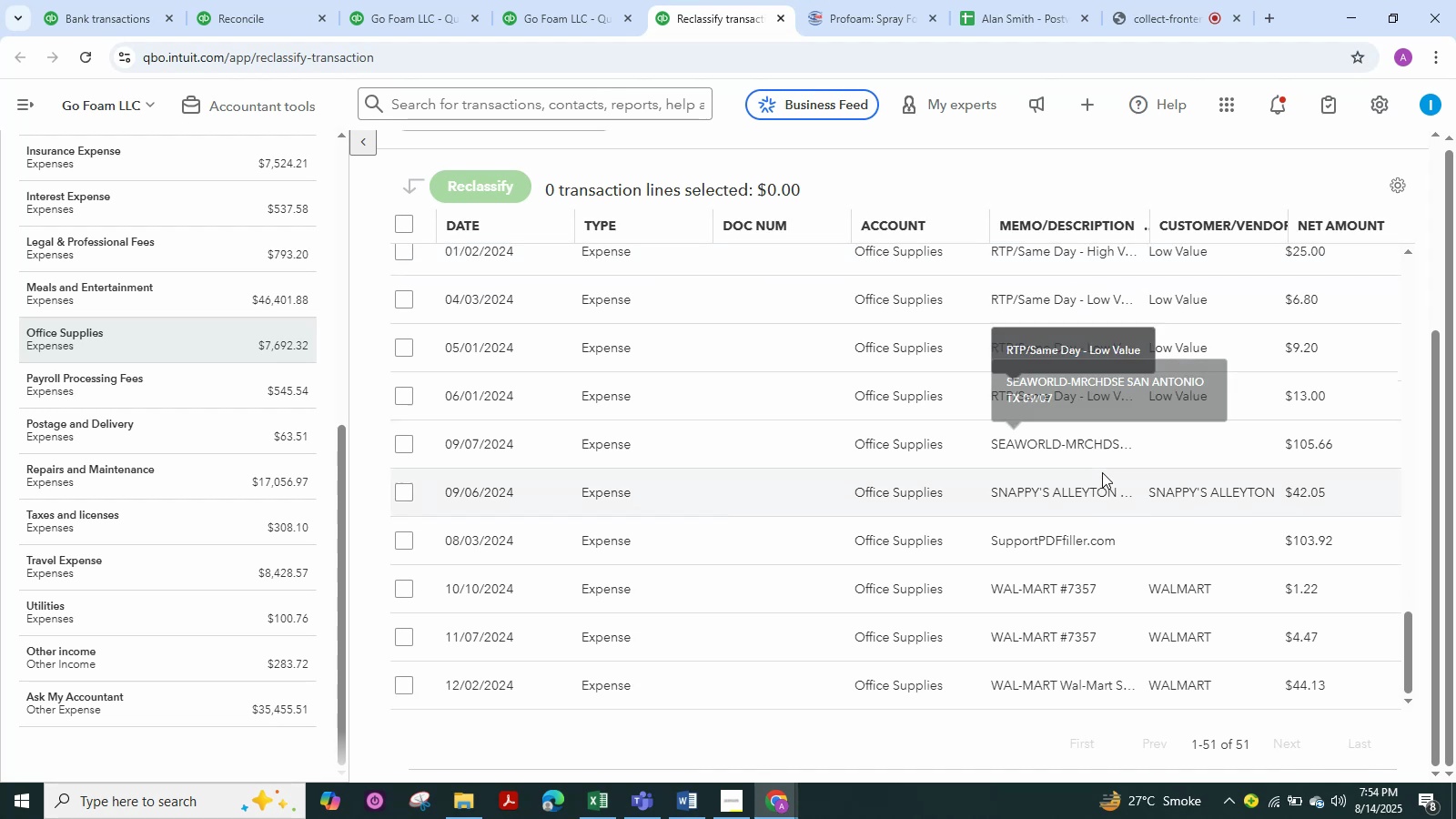 
scroll: coordinate [1103, 467], scroll_direction: up, amount: 8.0
 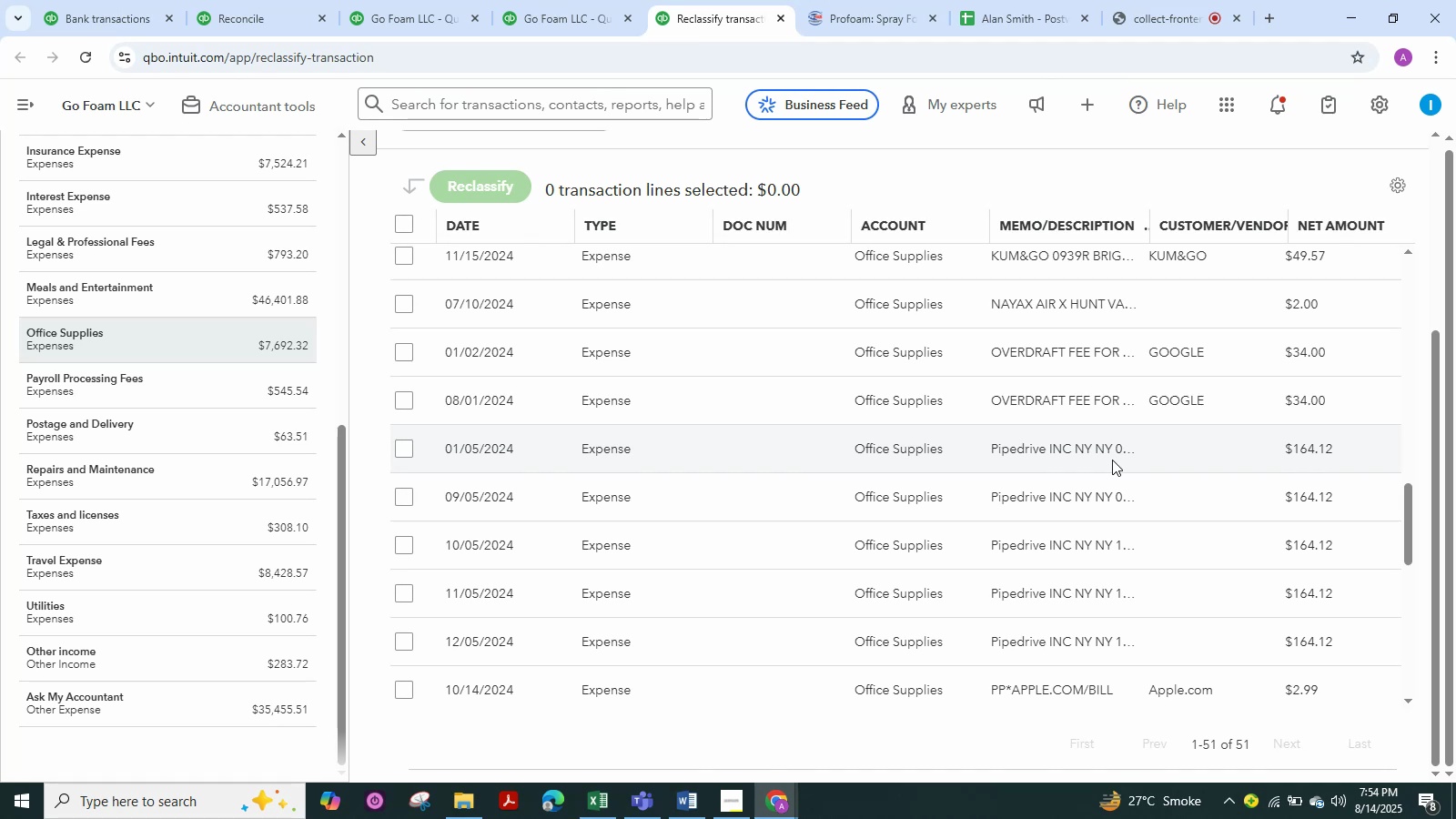 
wait(15.08)
 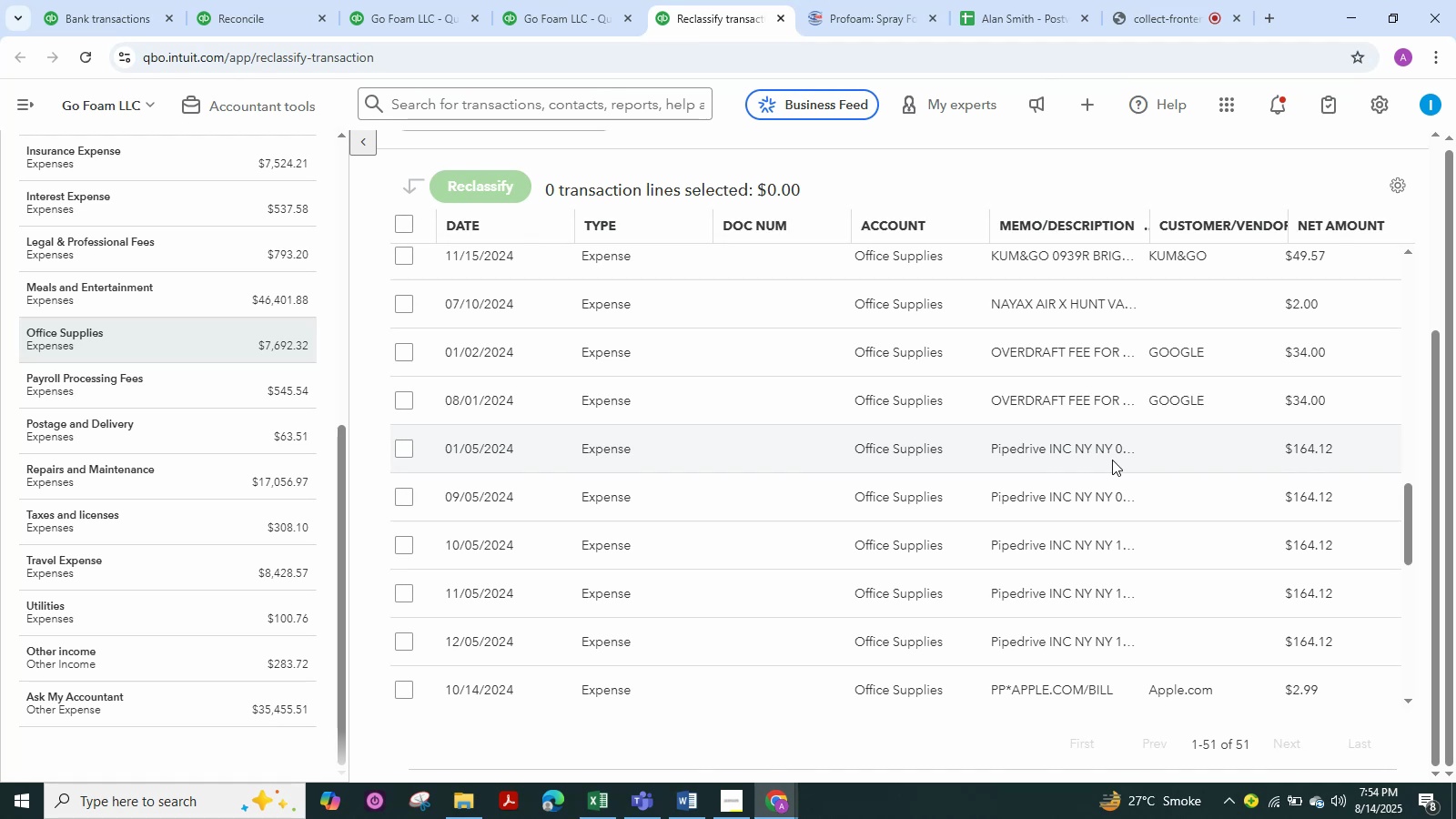 
left_click([1053, 159])
 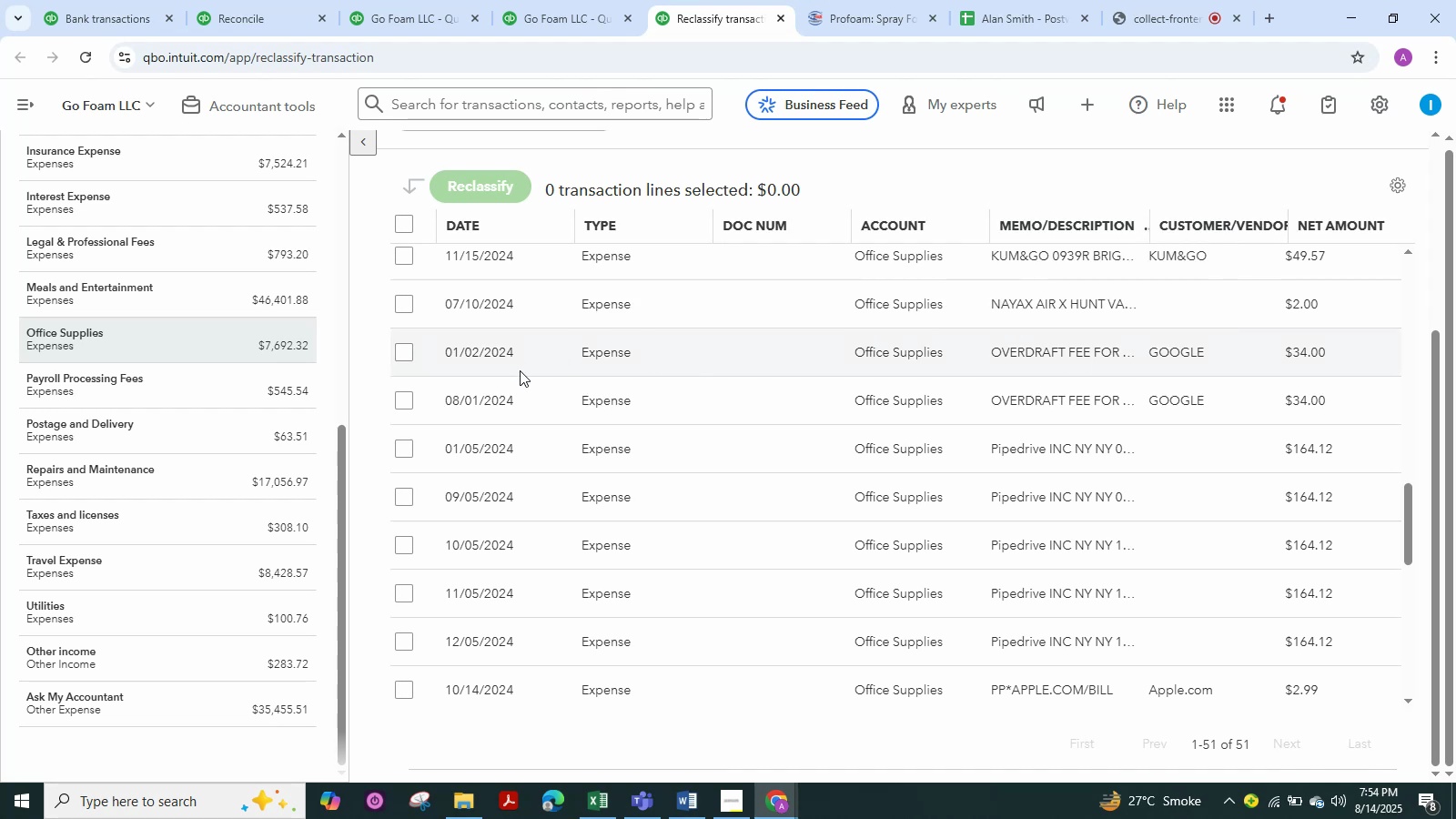 
left_click([405, 353])
 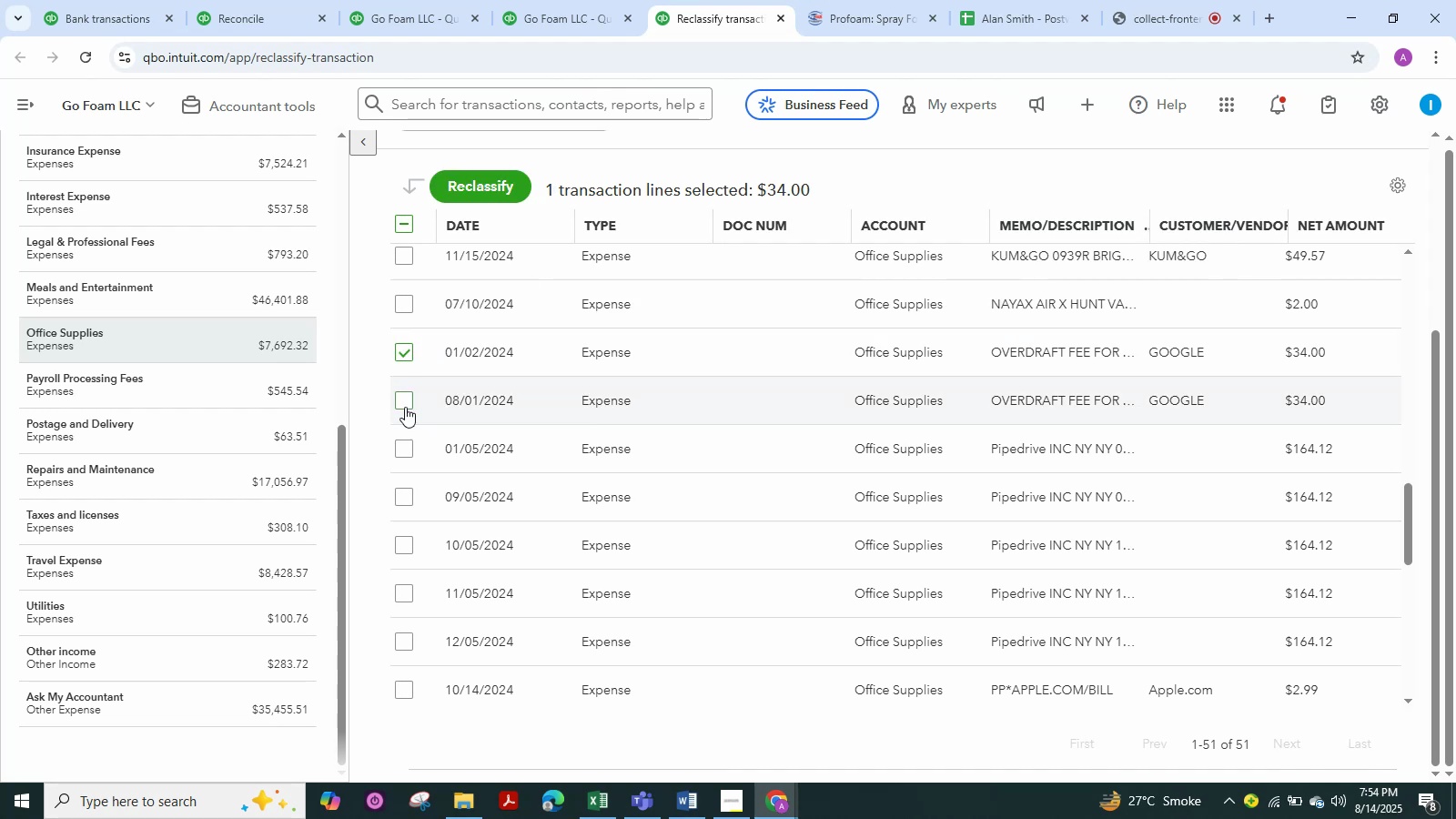 
left_click([405, 407])
 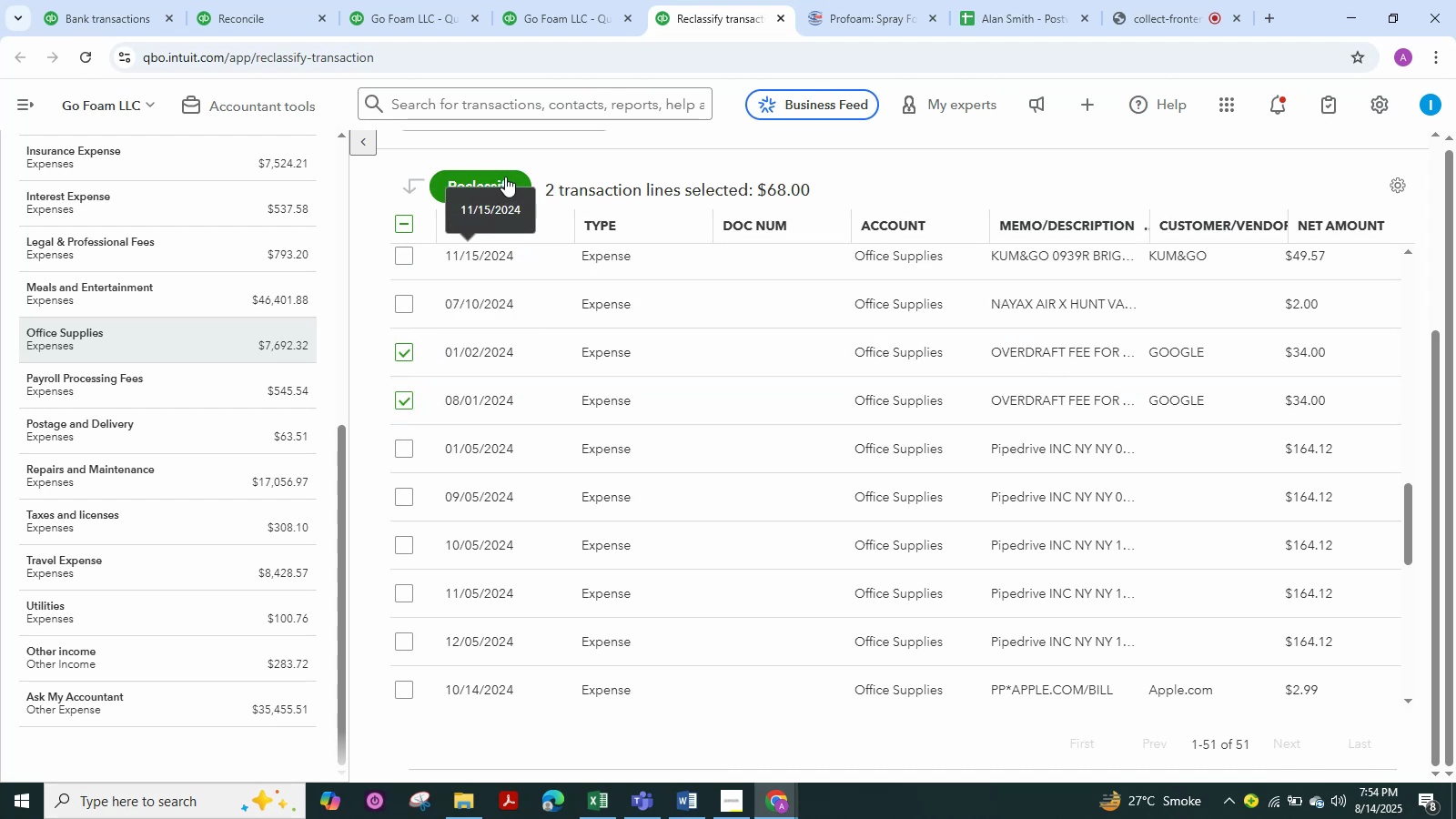 
left_click([505, 176])
 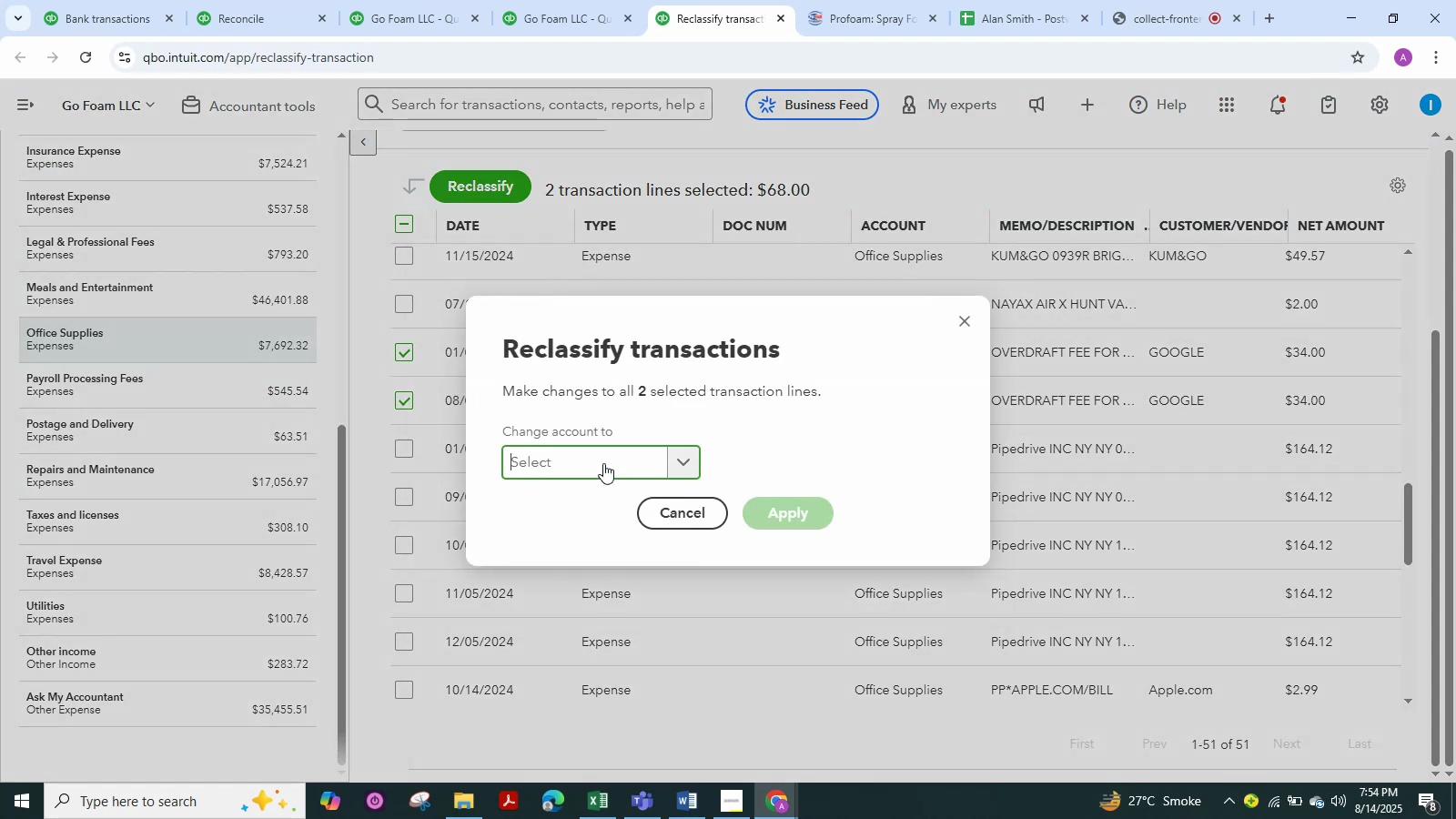 
left_click([603, 463])
 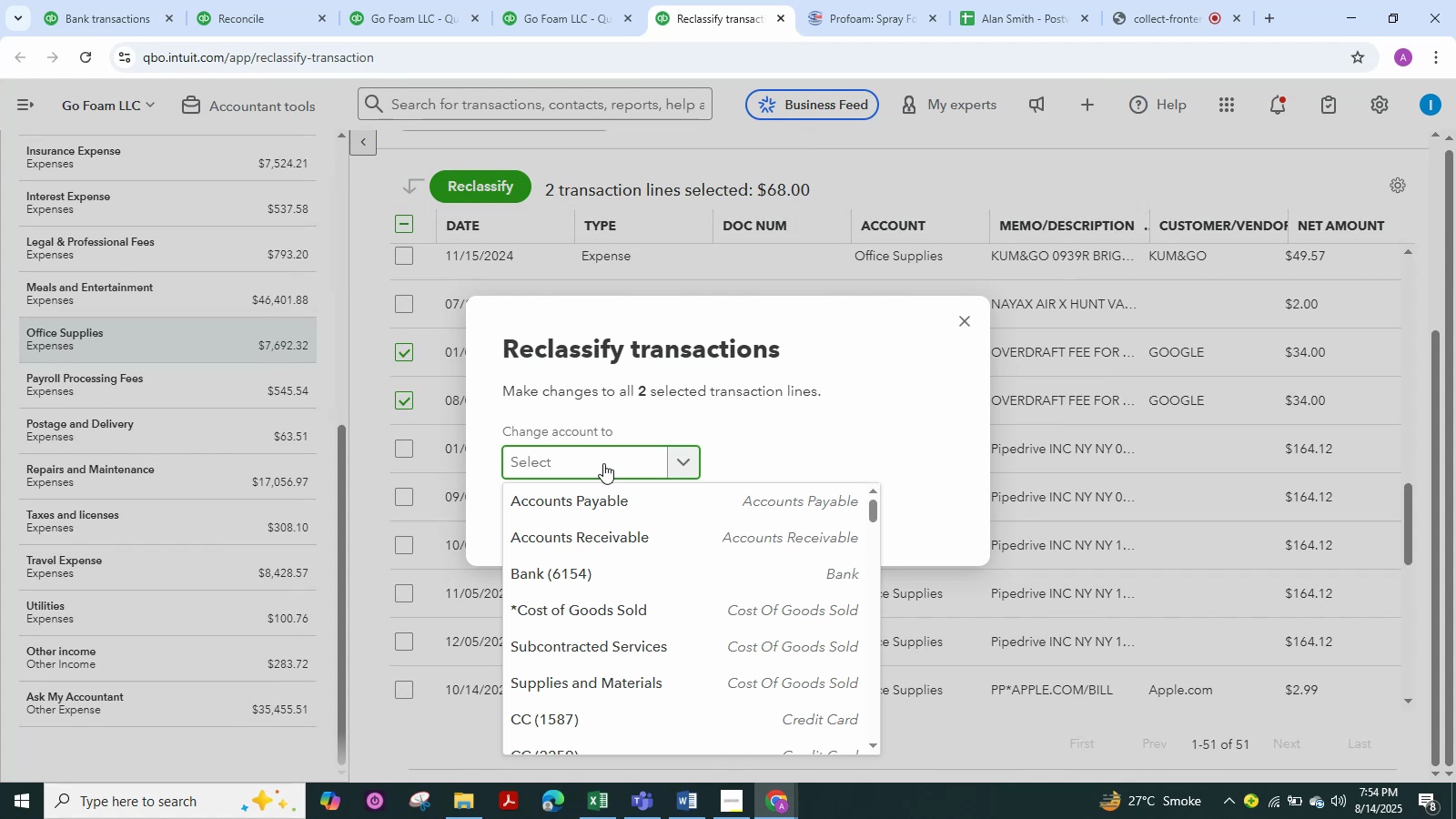 
wait(6.69)
 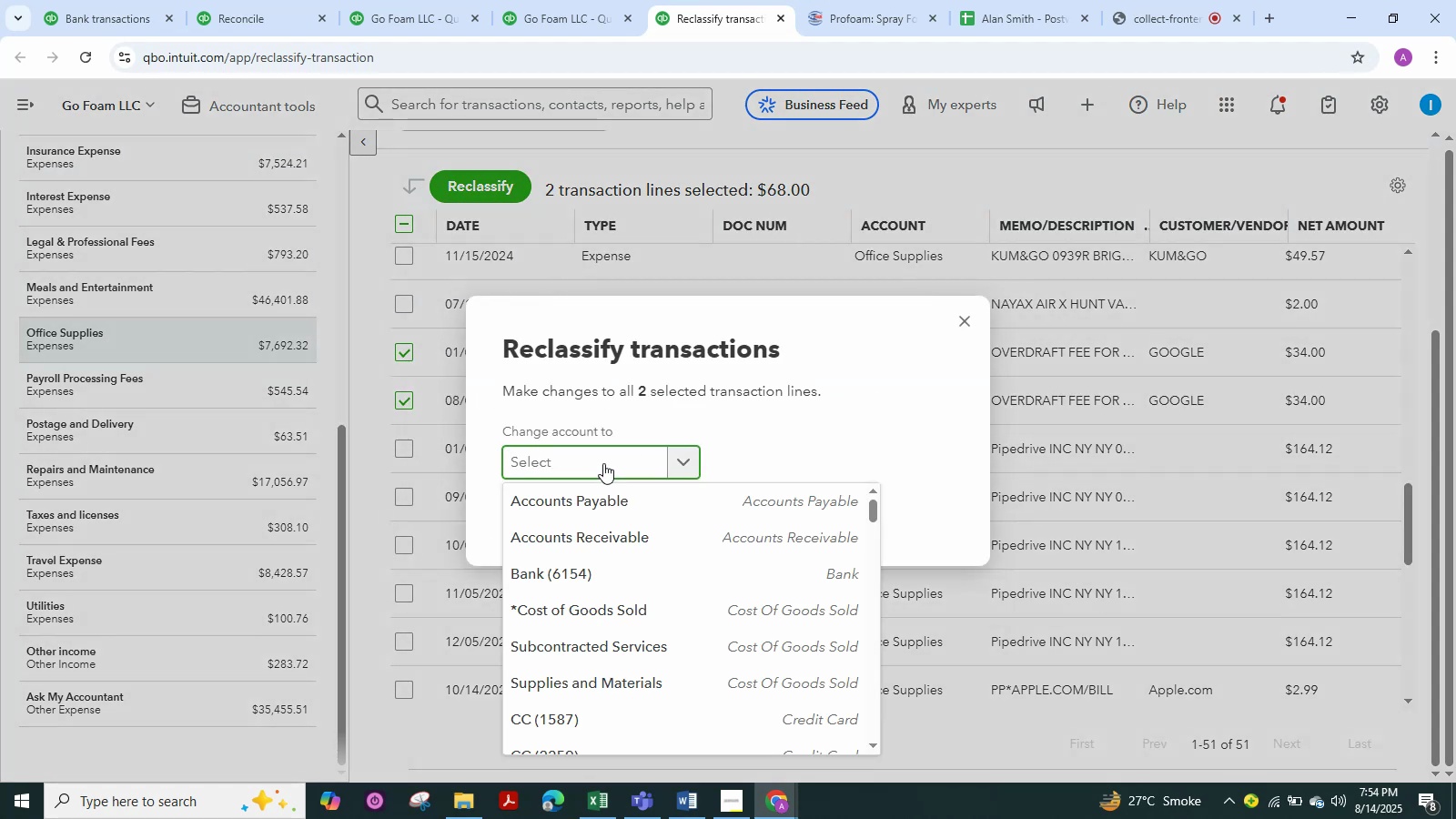 
type(bank)
 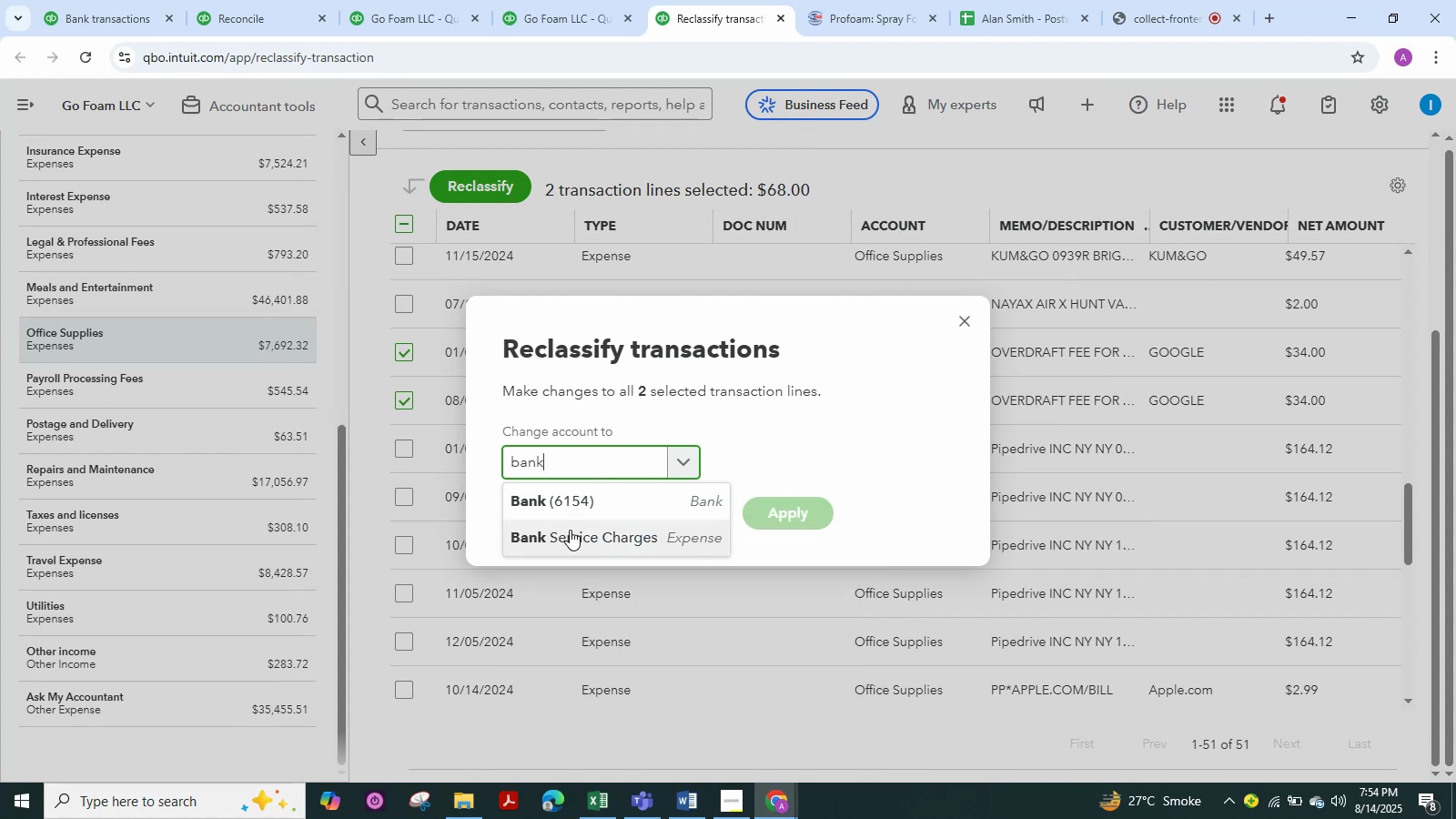 
left_click([570, 530])
 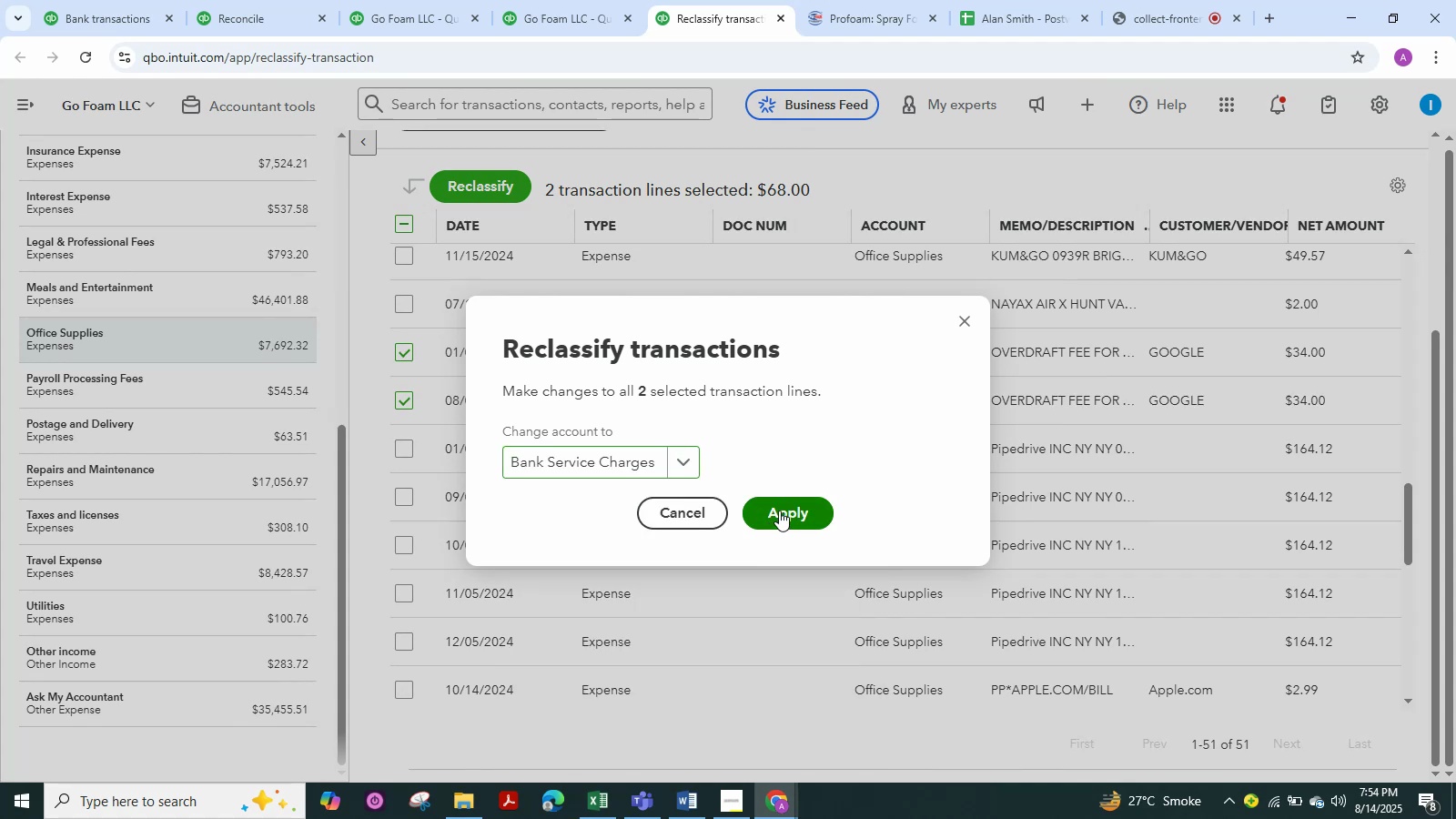 
left_click([779, 511])
 